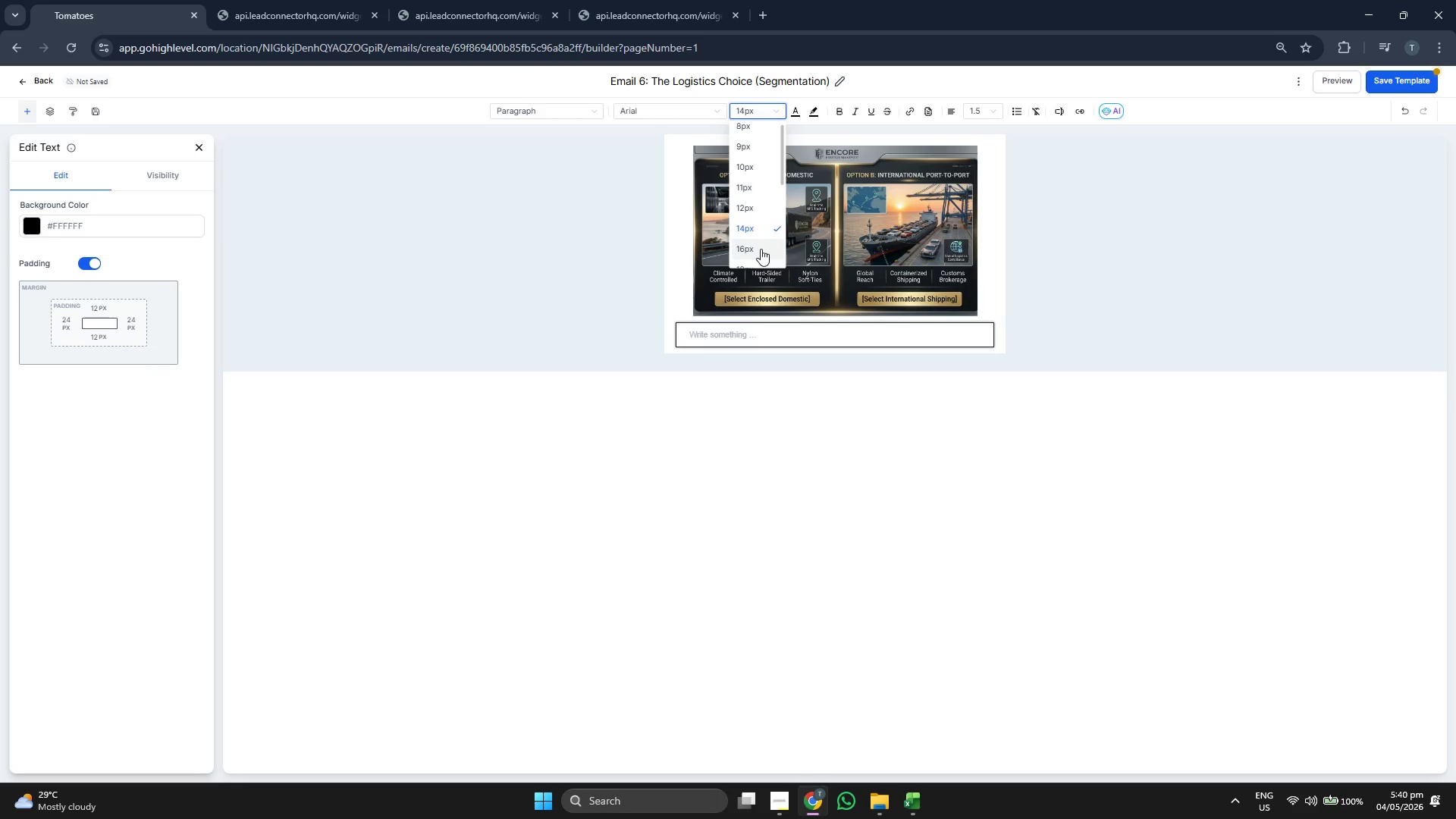 
left_click([695, 112])
 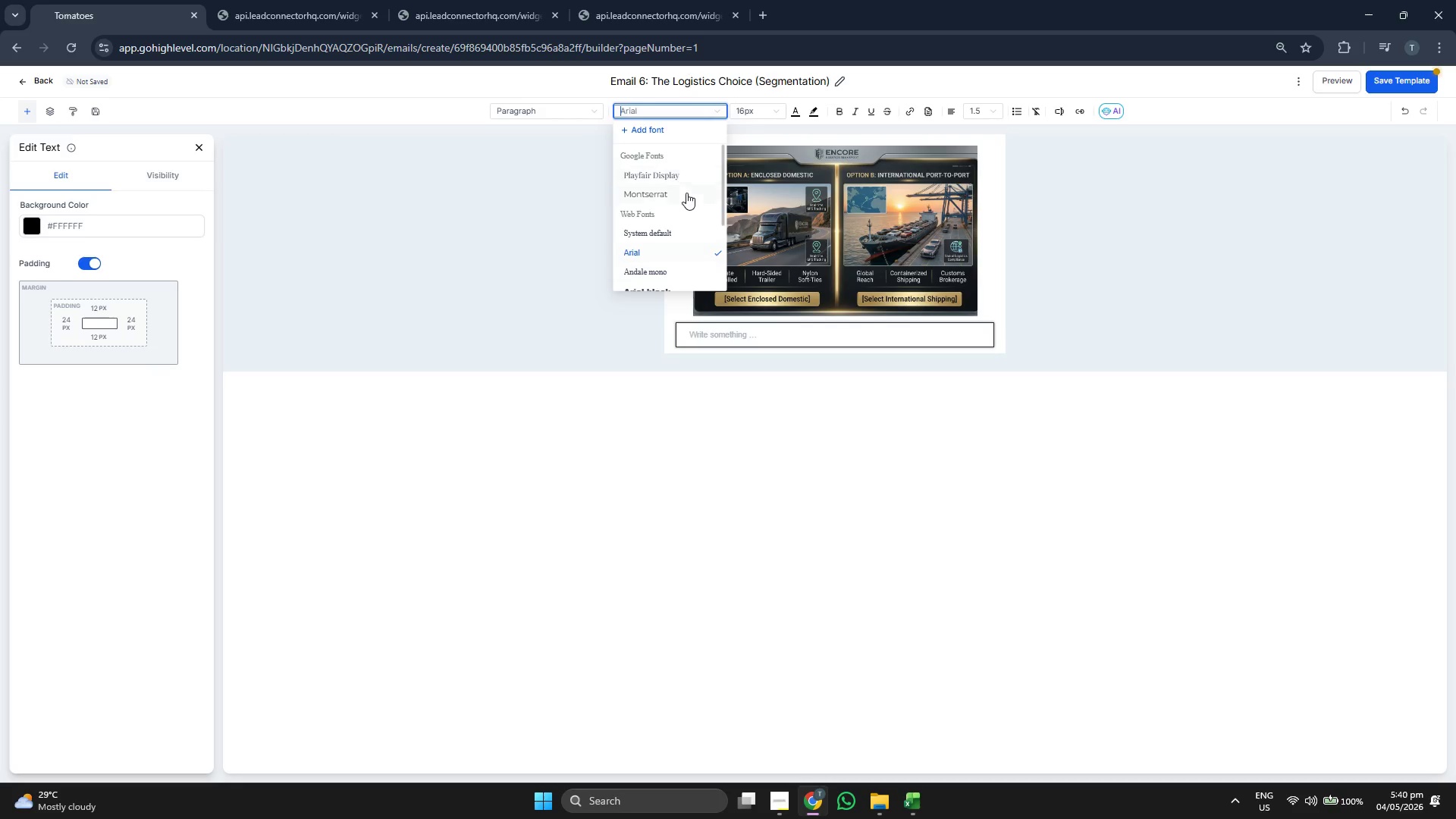 
left_click([675, 197])
 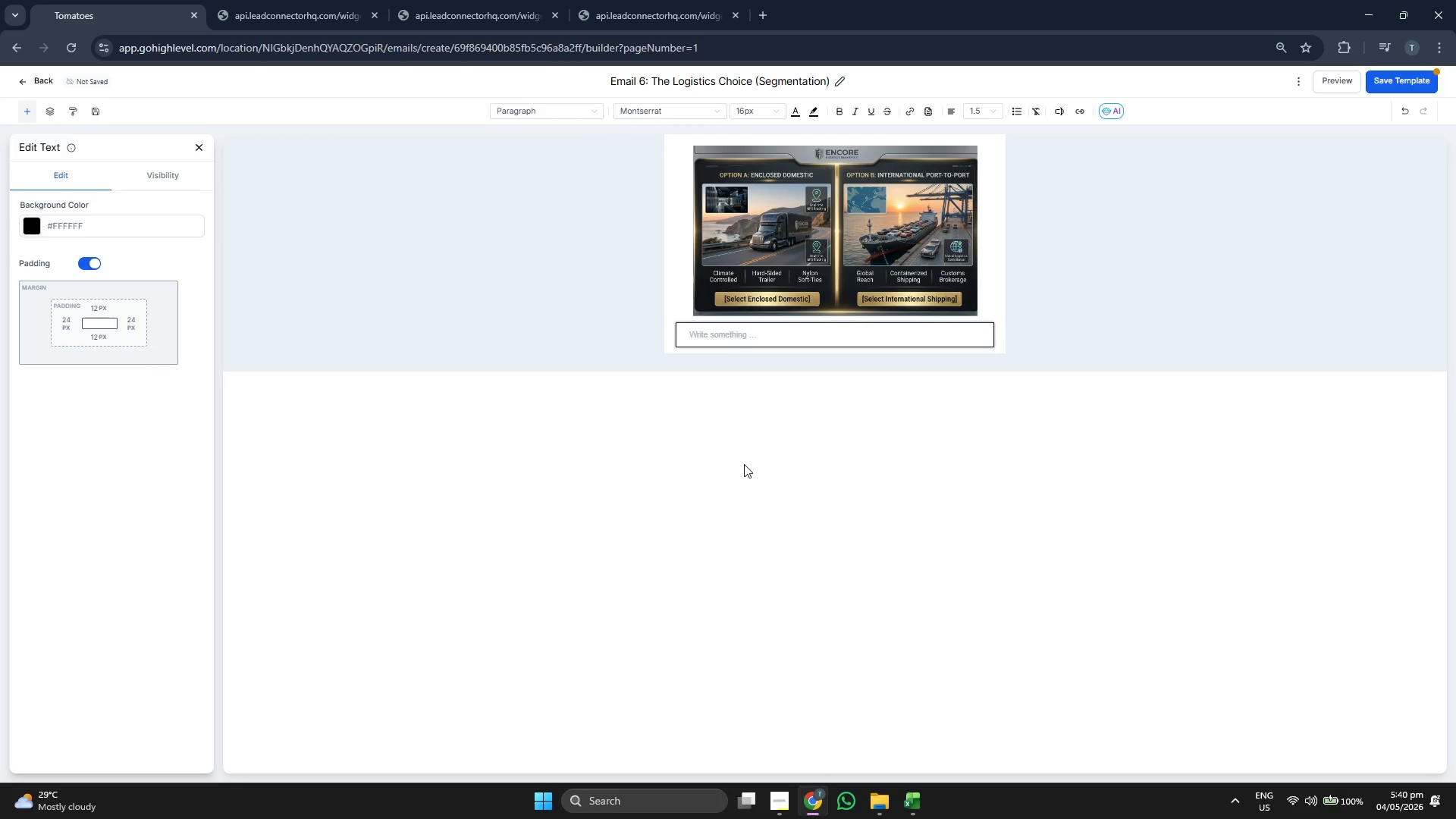 
type(To provide the most accua)
key(Backspace)
type(rate final booking, we need to know your specifc)
key(Backspace)
type(ic logistical preference. Are you looking for domestic enclosed transport. or does youu)
key(Backspace)
type(r {{contact.vechi)
key(Backspace)
key(Backspace)
key(Backspace)
type(hil)
key(Backspace)
type(cle_make}} require internaltion)
key(Backspace)
key(Backspace)
key(Backspace)
key(Backspace)
key(Backspace)
type(tional port-p)
key(Backspace)
type(to-port logistics?)
 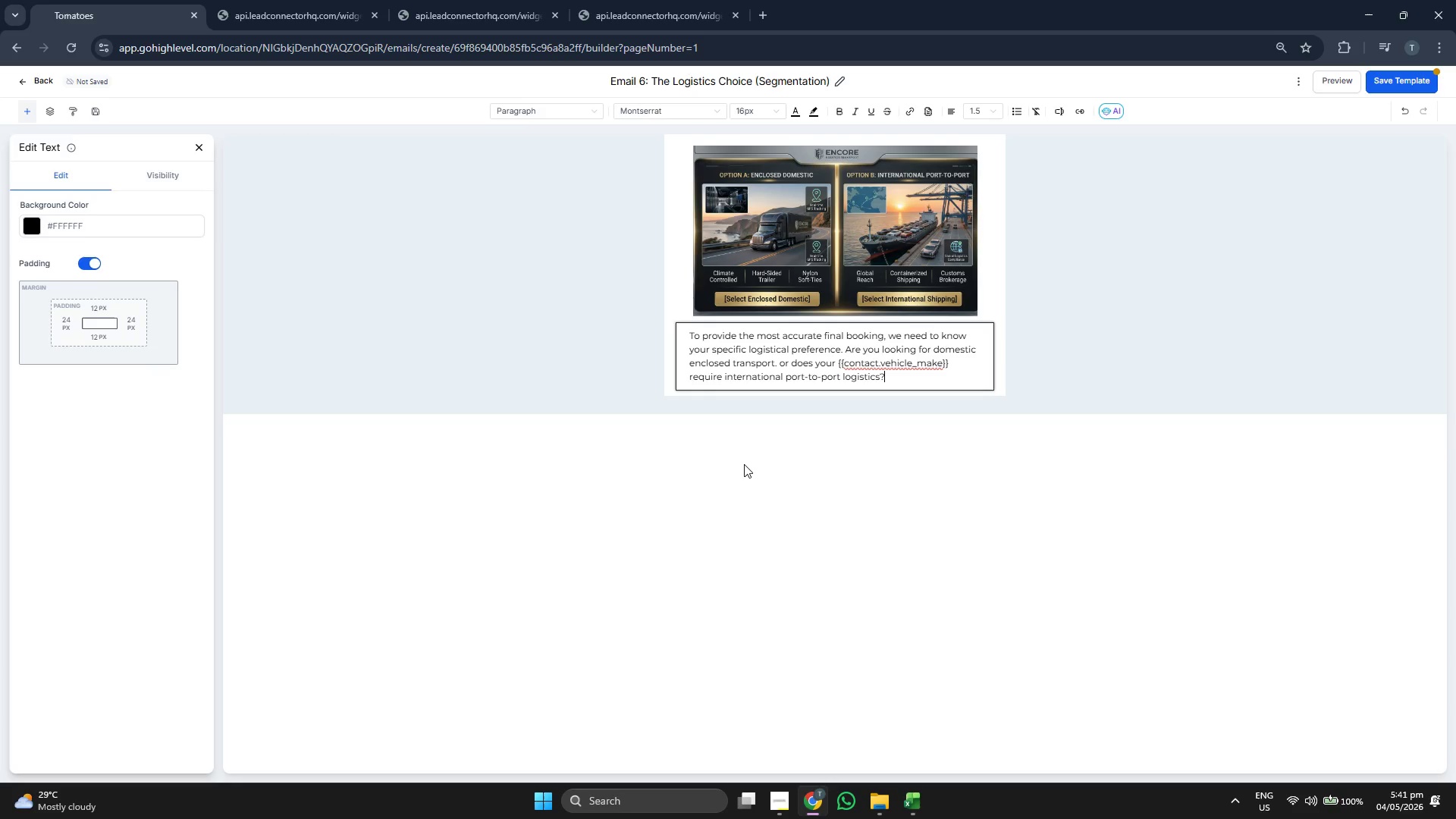 
left_click([102, 231])
 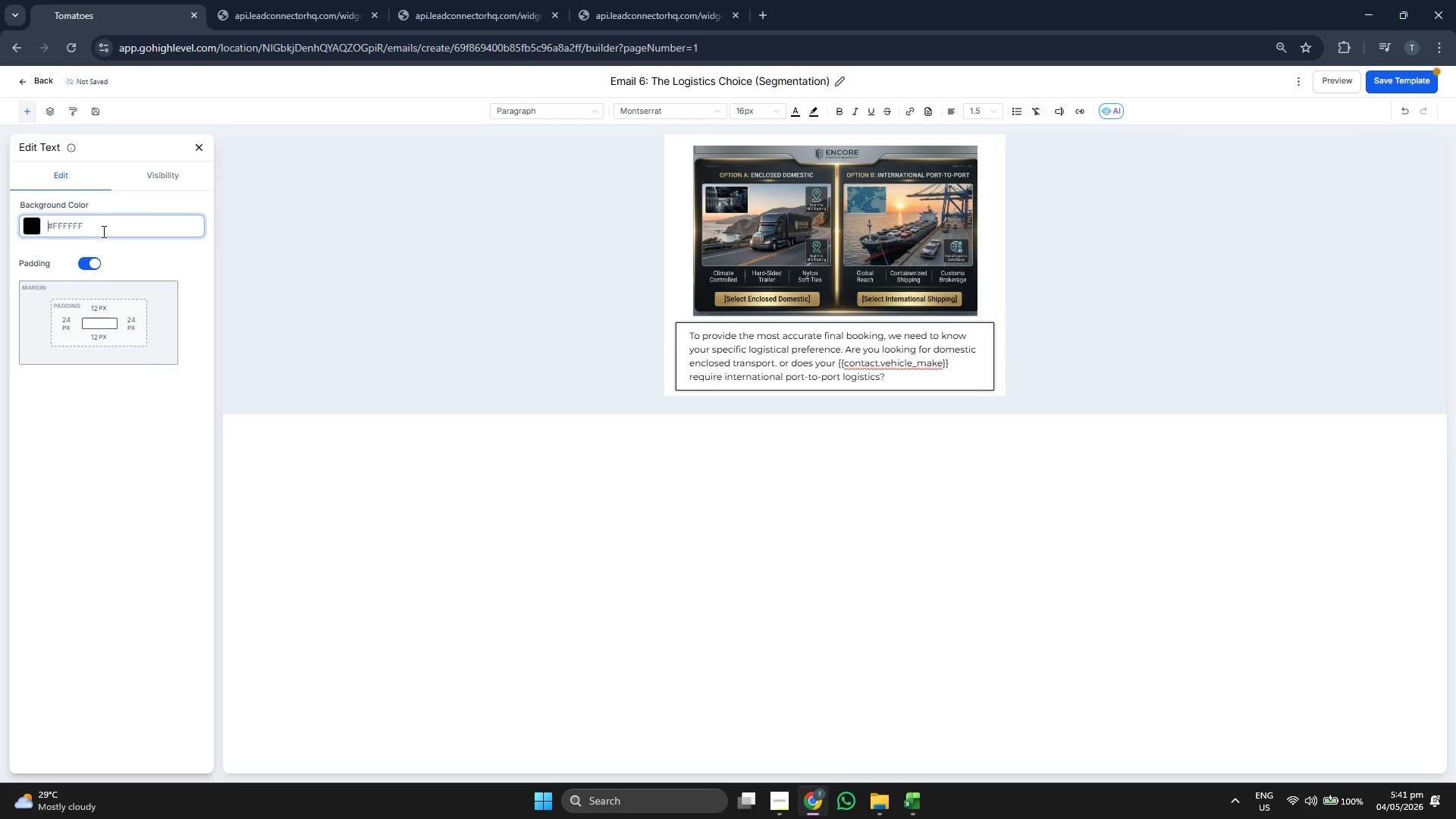 
type(#FAF)
 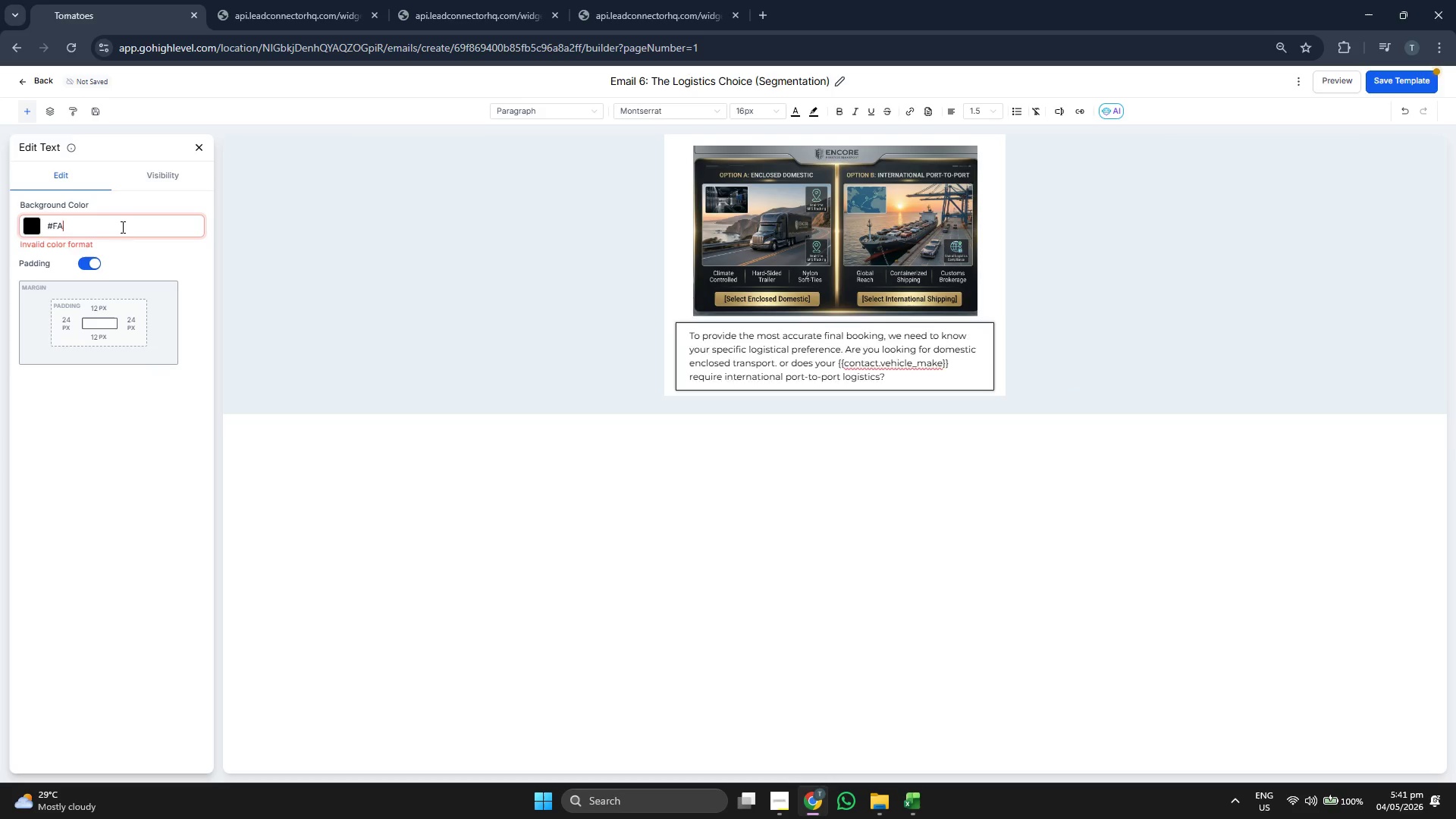 
type(AFA)
 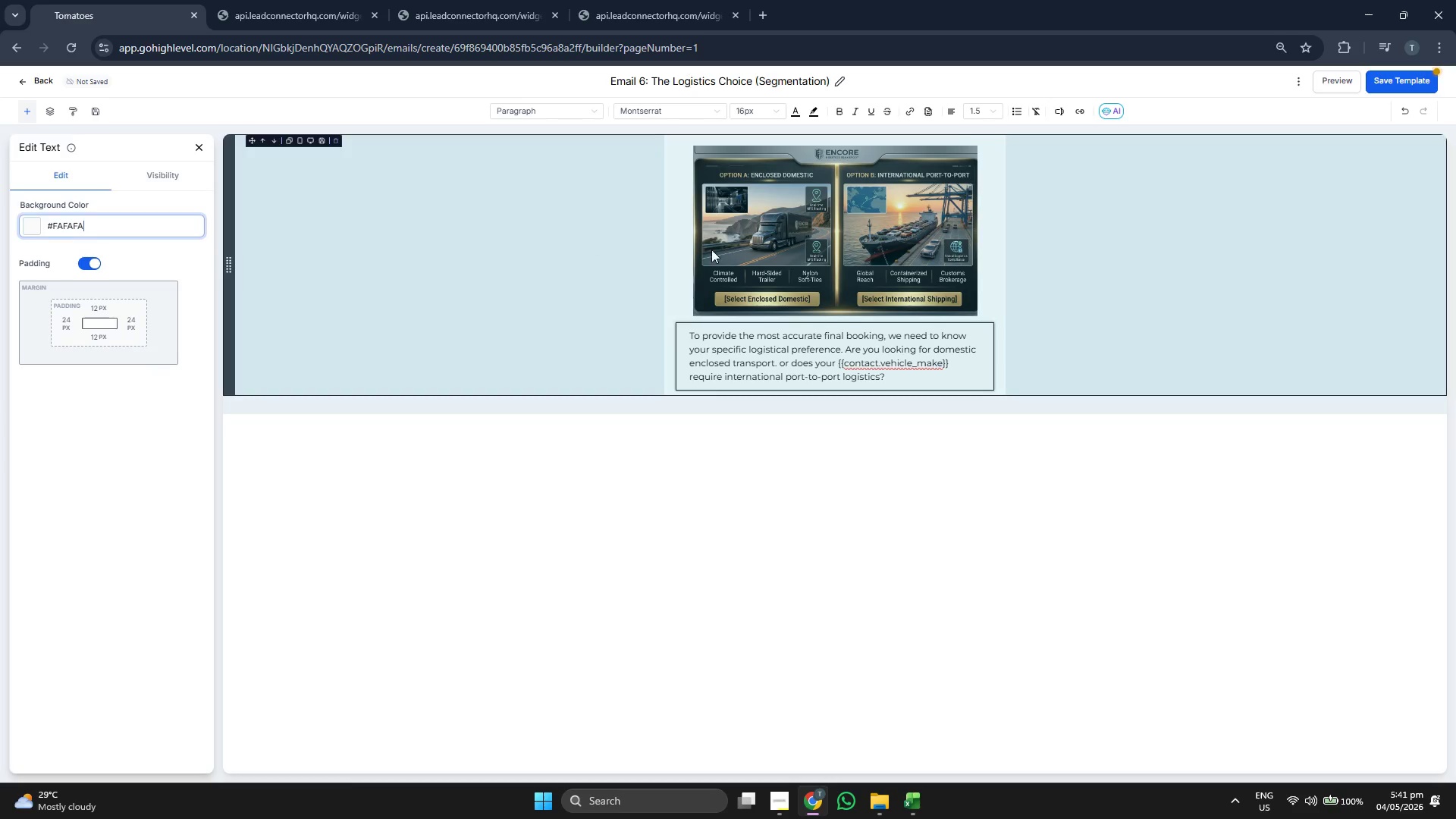 
left_click([758, 253])
 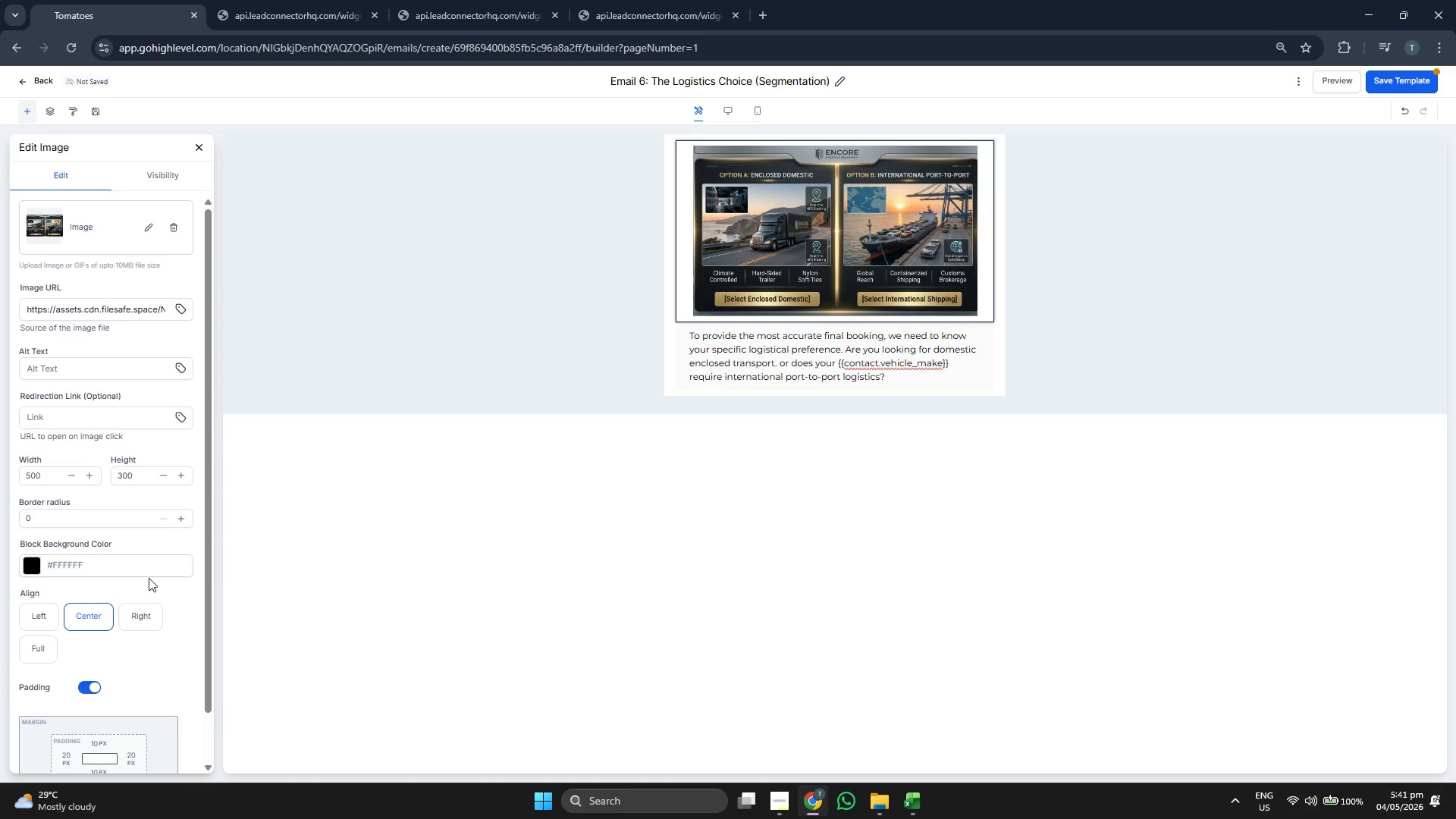 
type(#FAFAFA)
 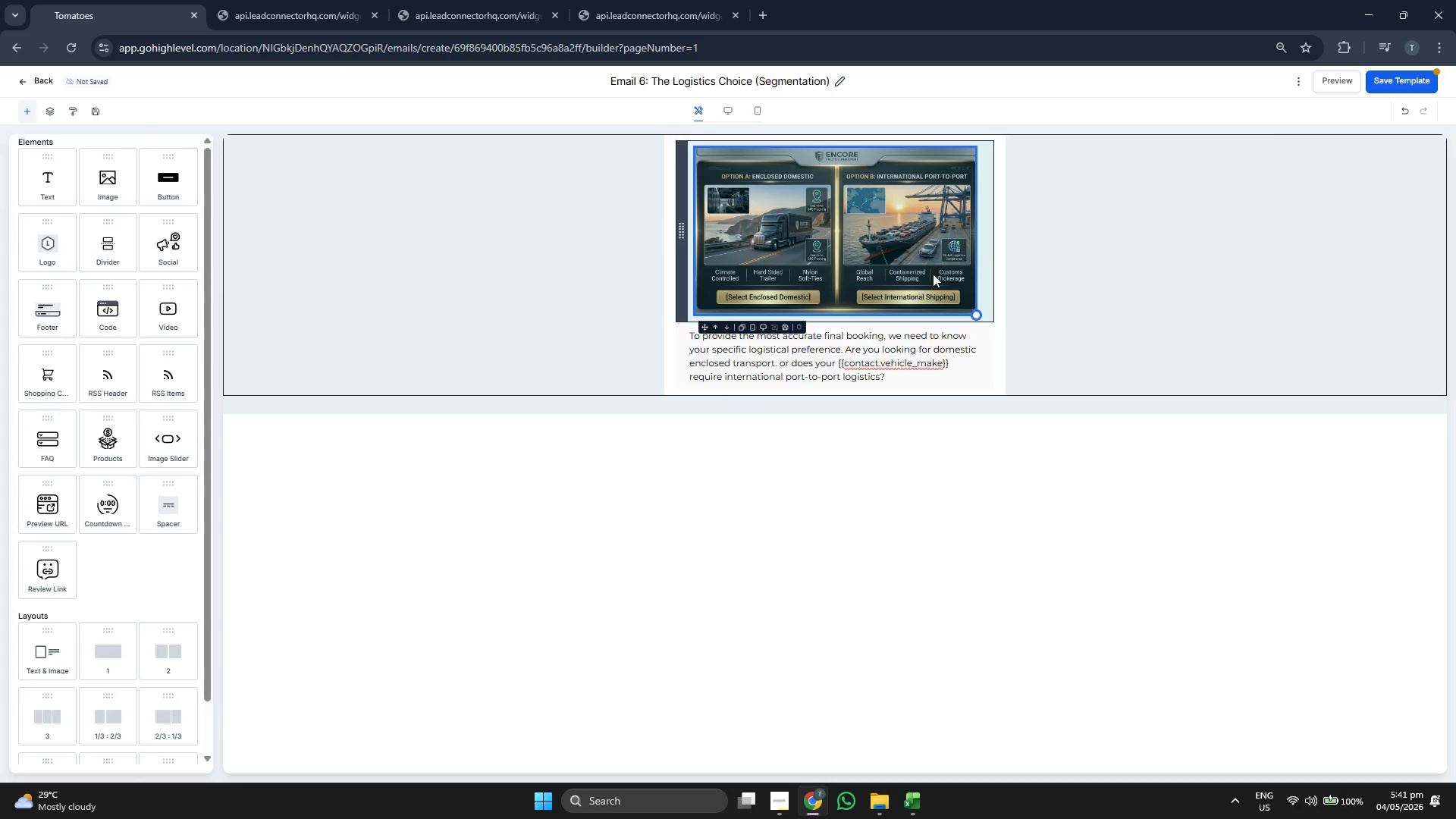 
left_click([1392, 85])
 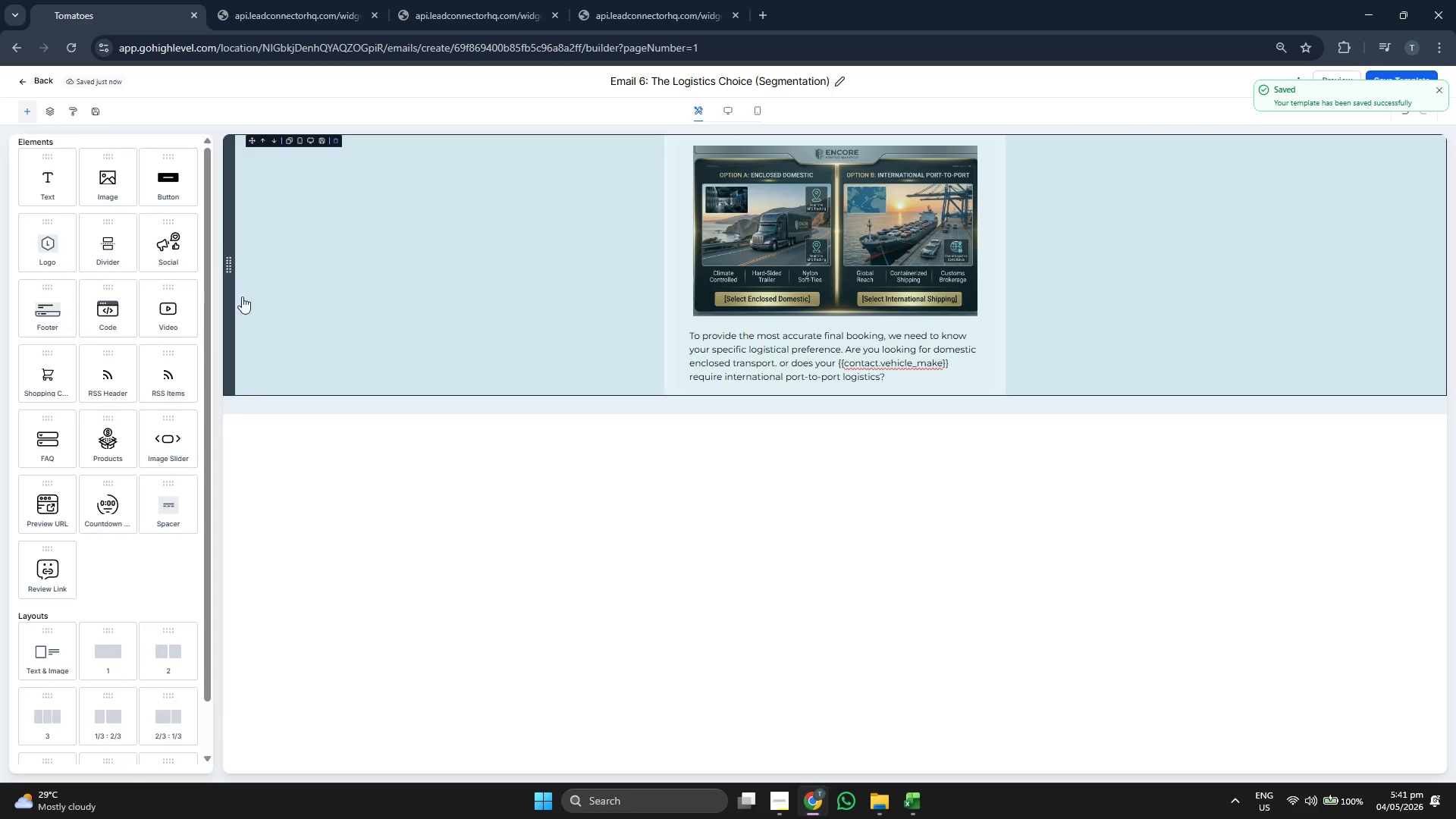 
left_click_drag(start_coordinate=[174, 180], to_coordinate=[727, 358])
 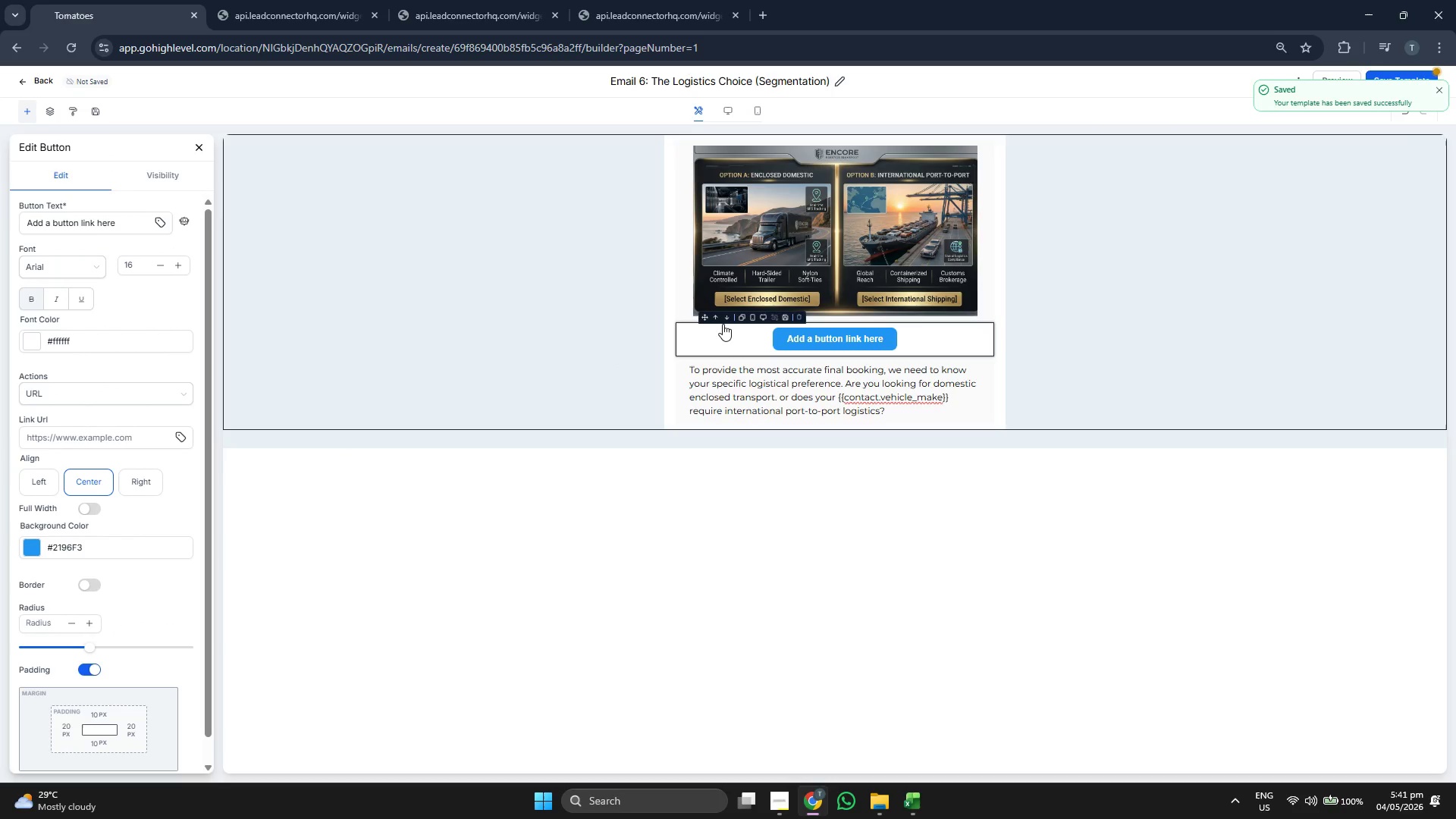 
left_click([725, 318])
 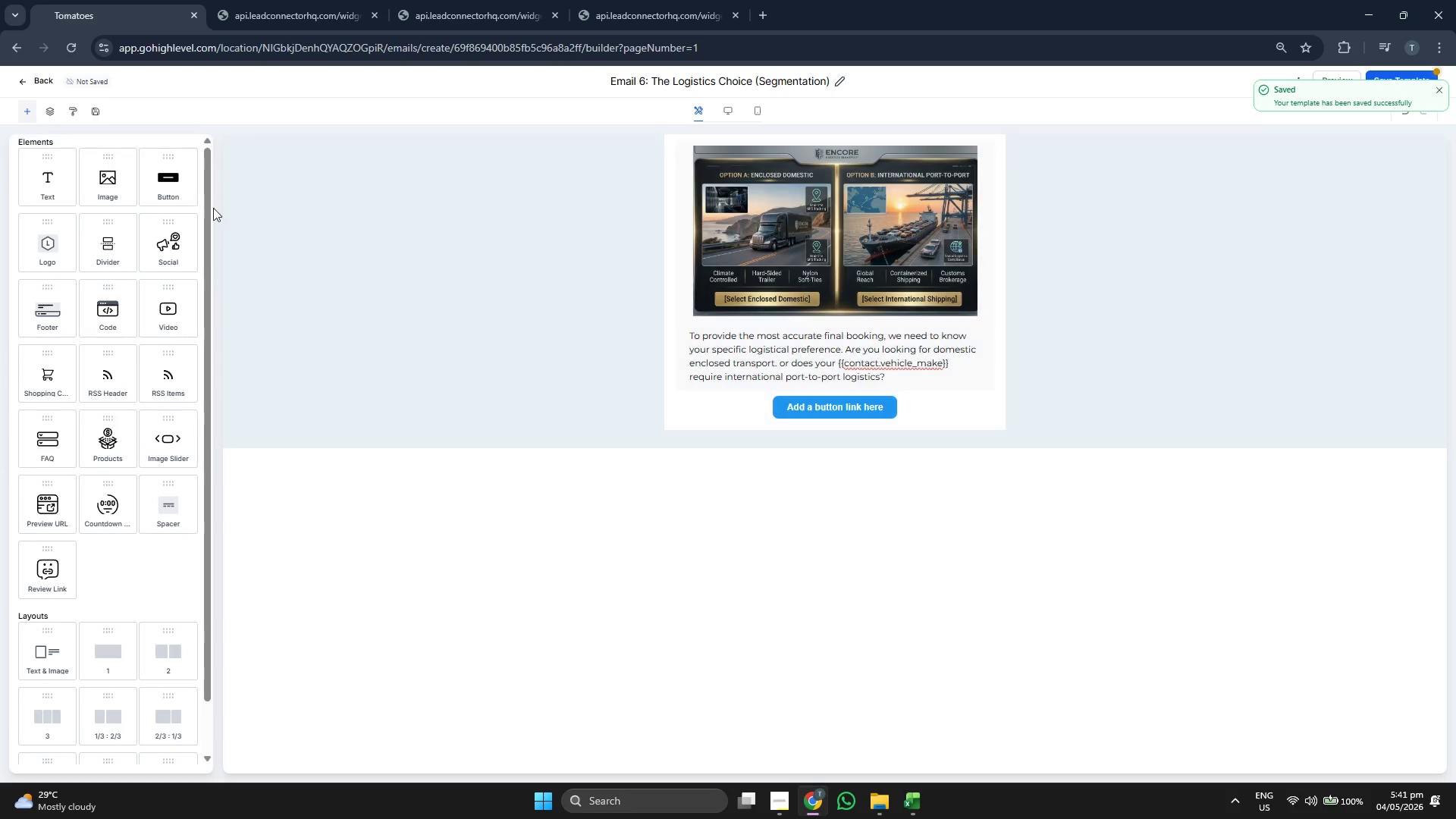 
left_click_drag(start_coordinate=[185, 190], to_coordinate=[732, 409])
 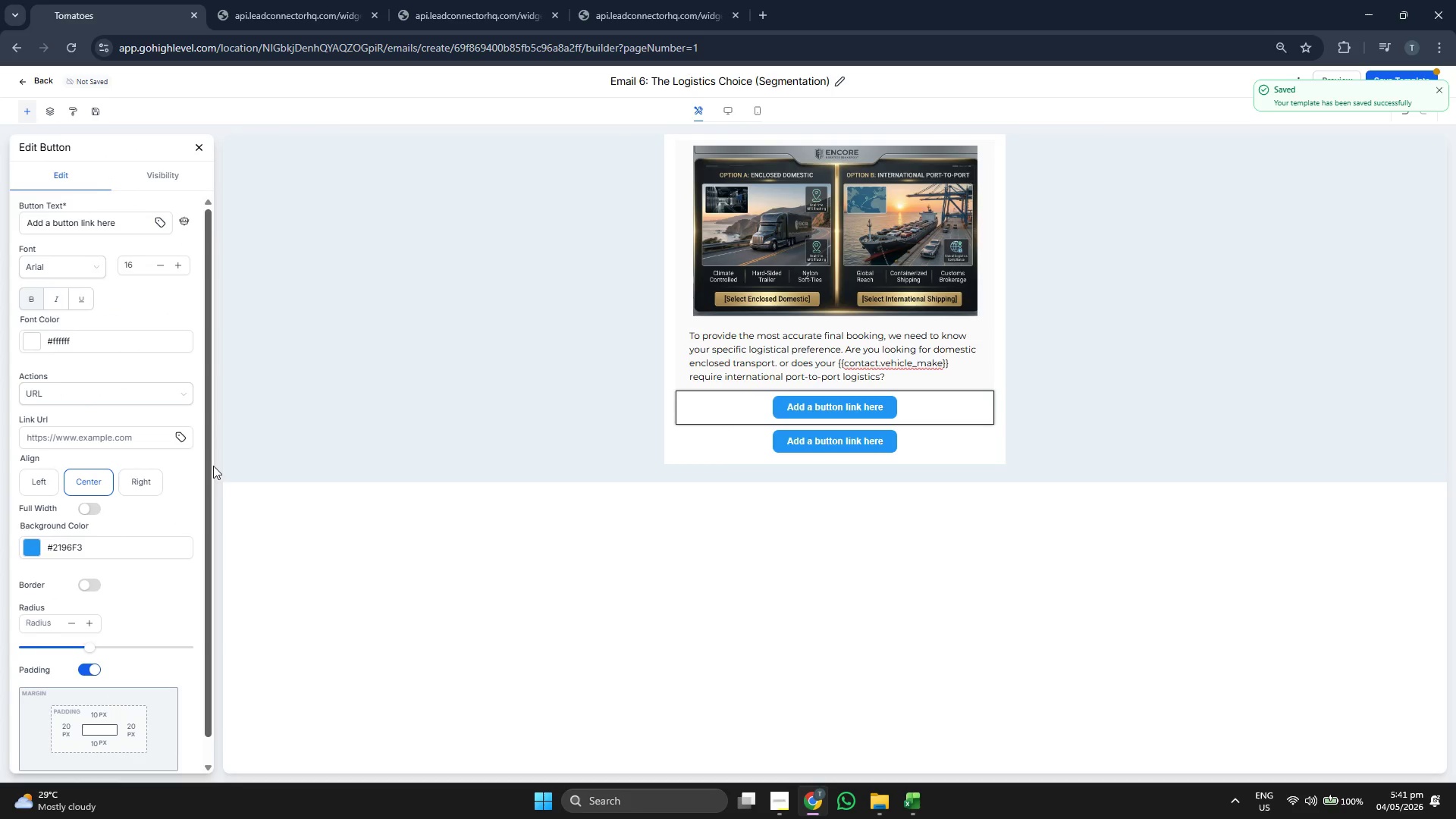 
scroll: coordinate [168, 542], scroll_direction: down, amount: 1.0
 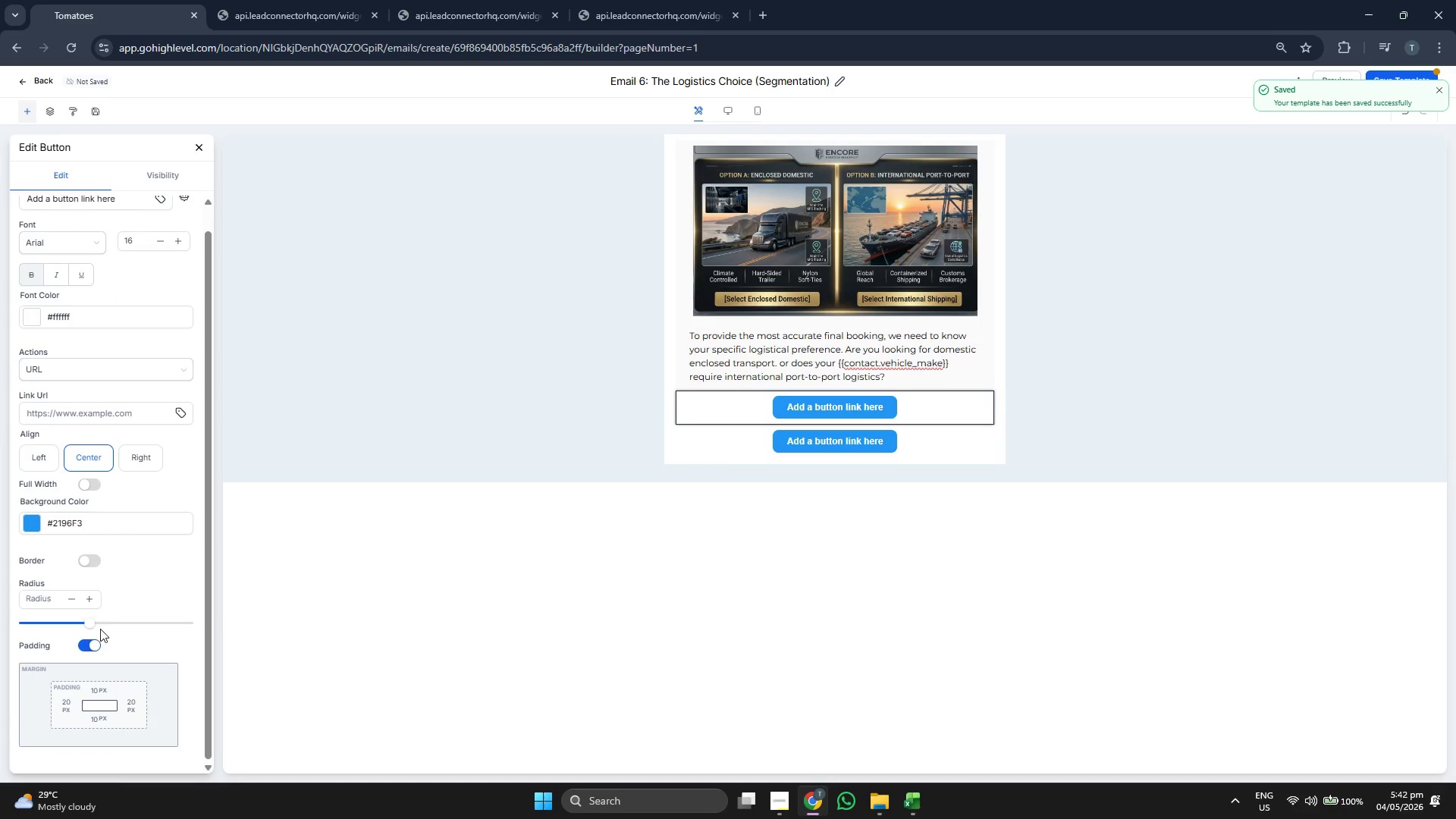 
left_click_drag(start_coordinate=[94, 625], to_coordinate=[157, 623])
 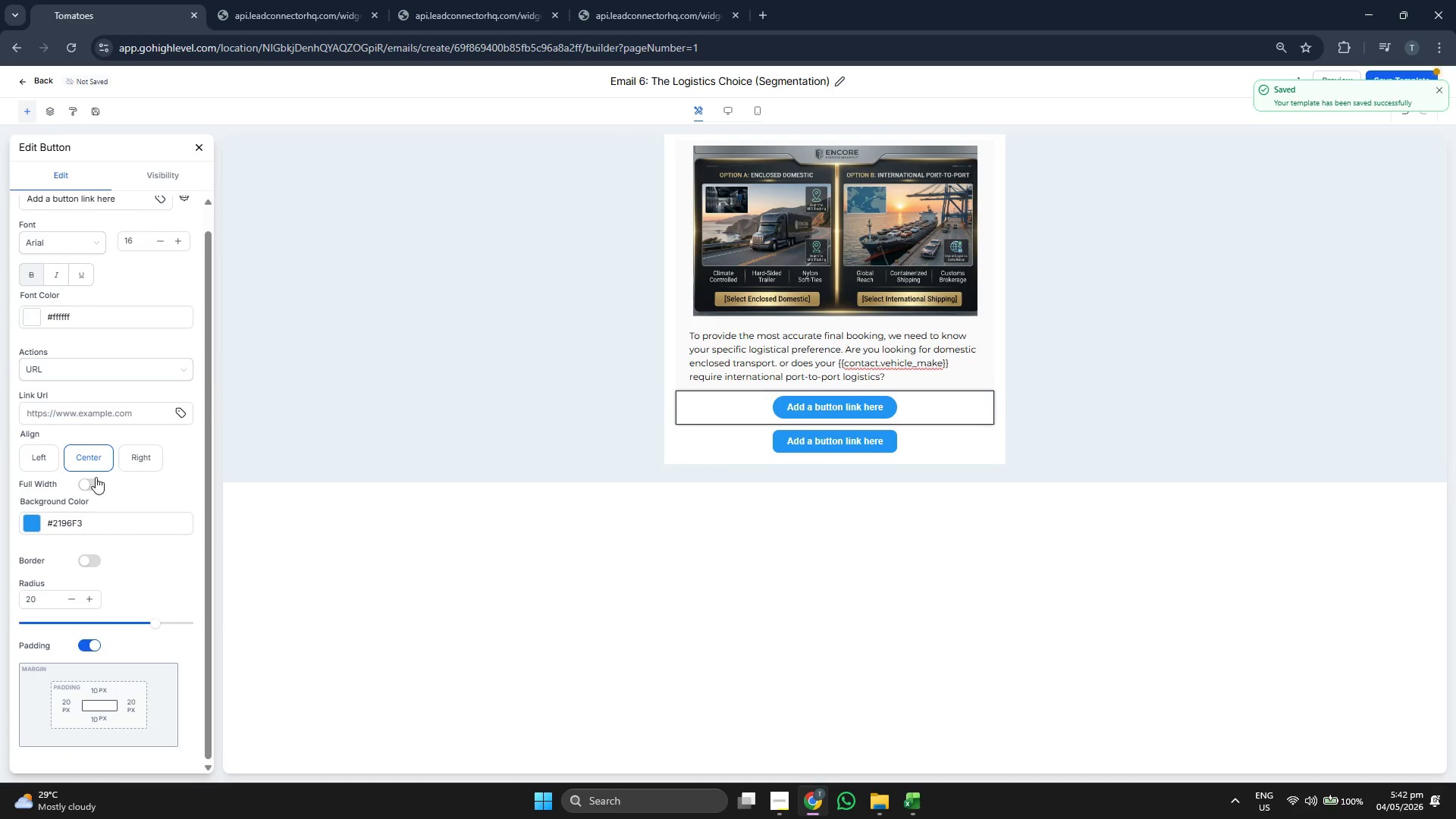 
scroll: coordinate [93, 470], scroll_direction: up, amount: 2.0
 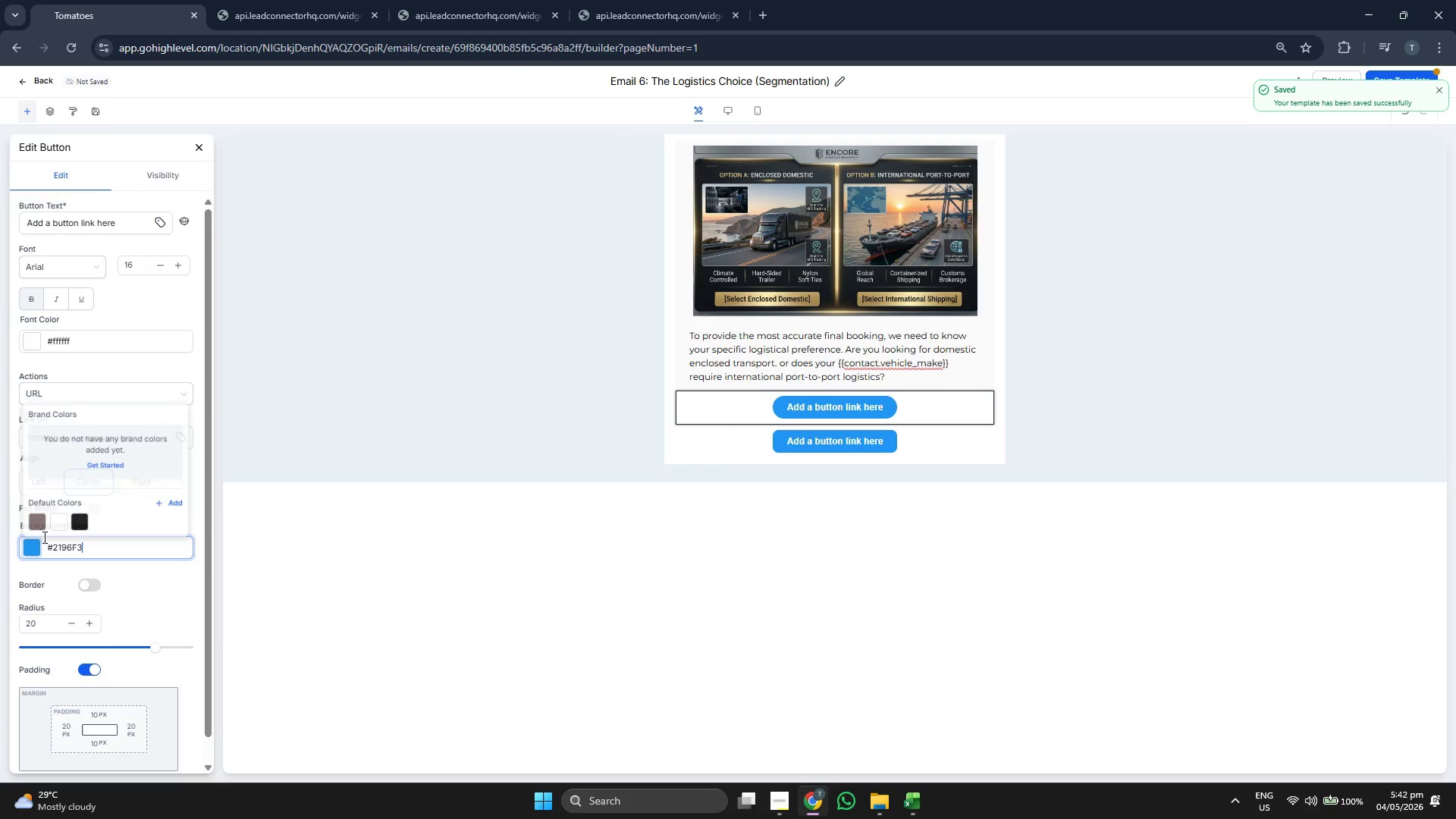 
left_click([40, 522])
 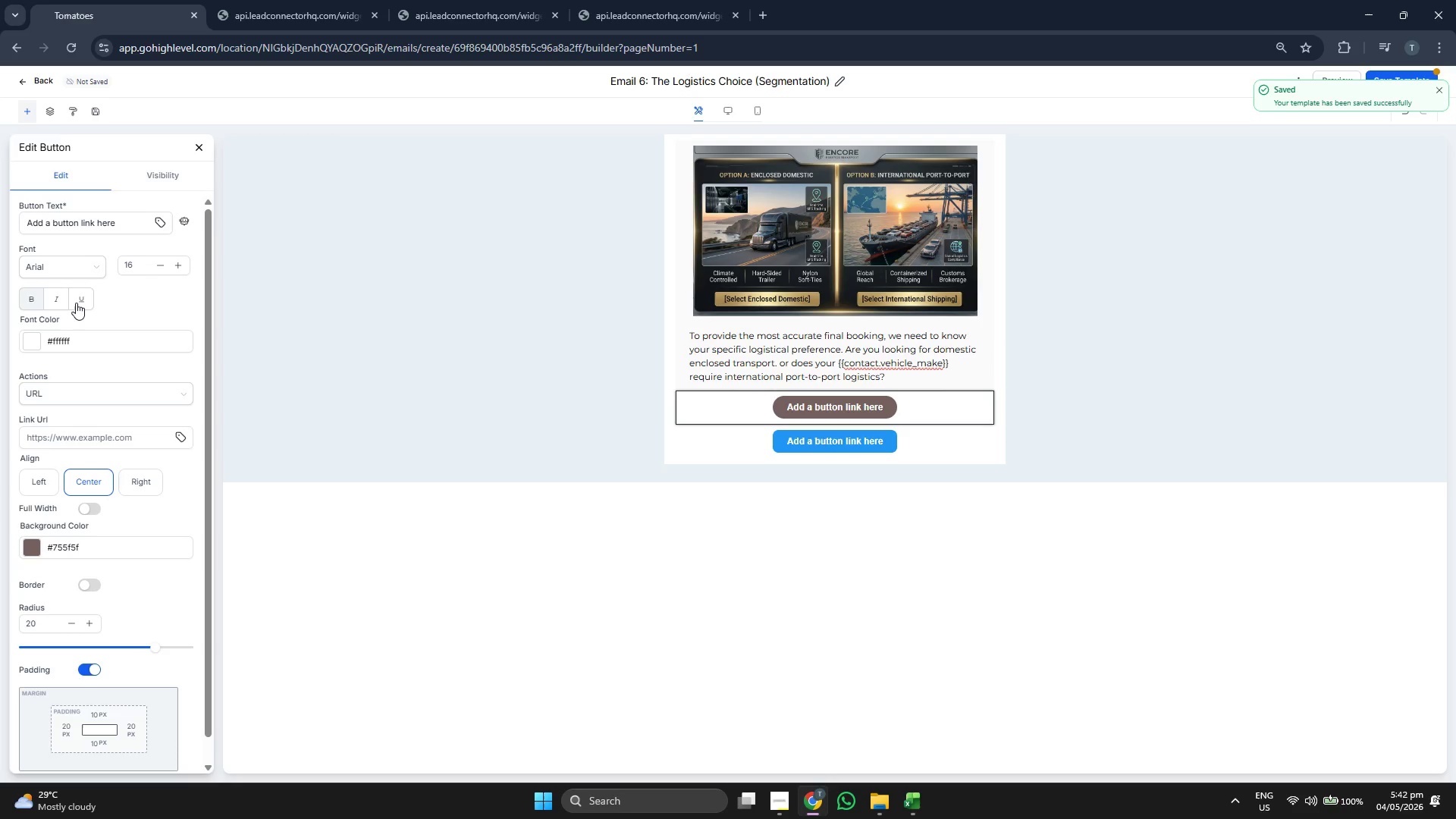 
double_click([72, 274])
 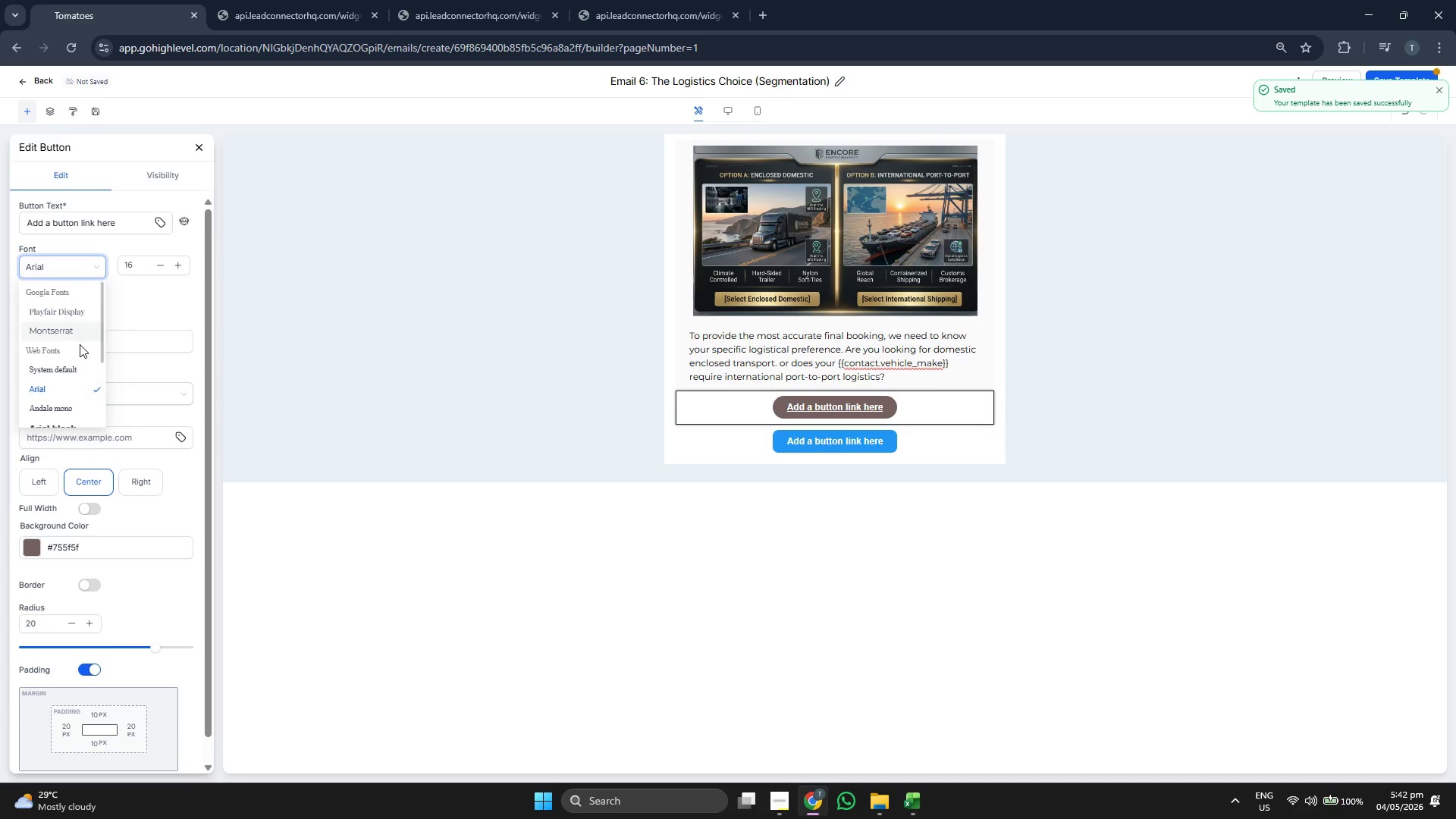 
left_click([77, 326])
 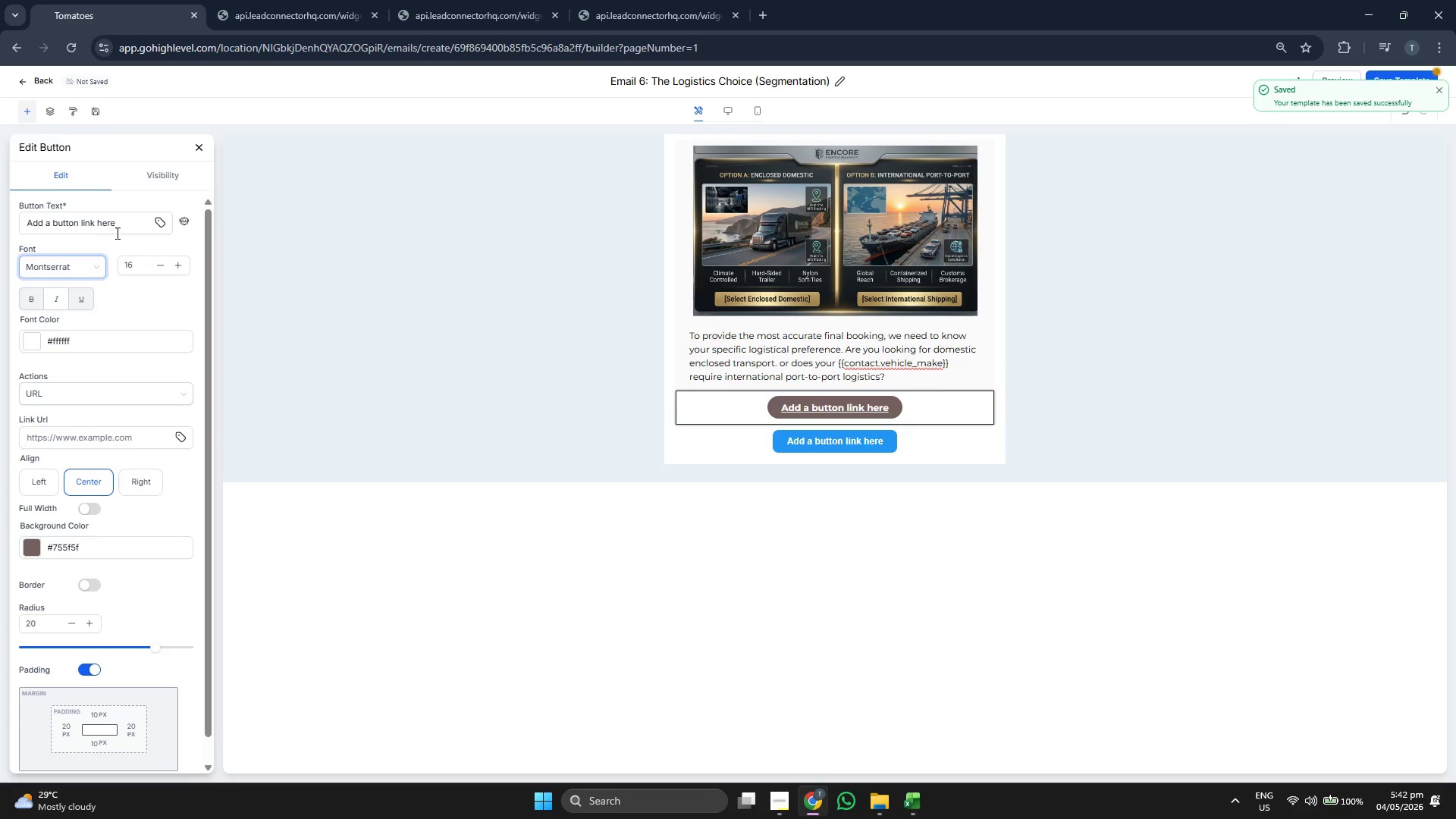 
left_click([128, 228])
 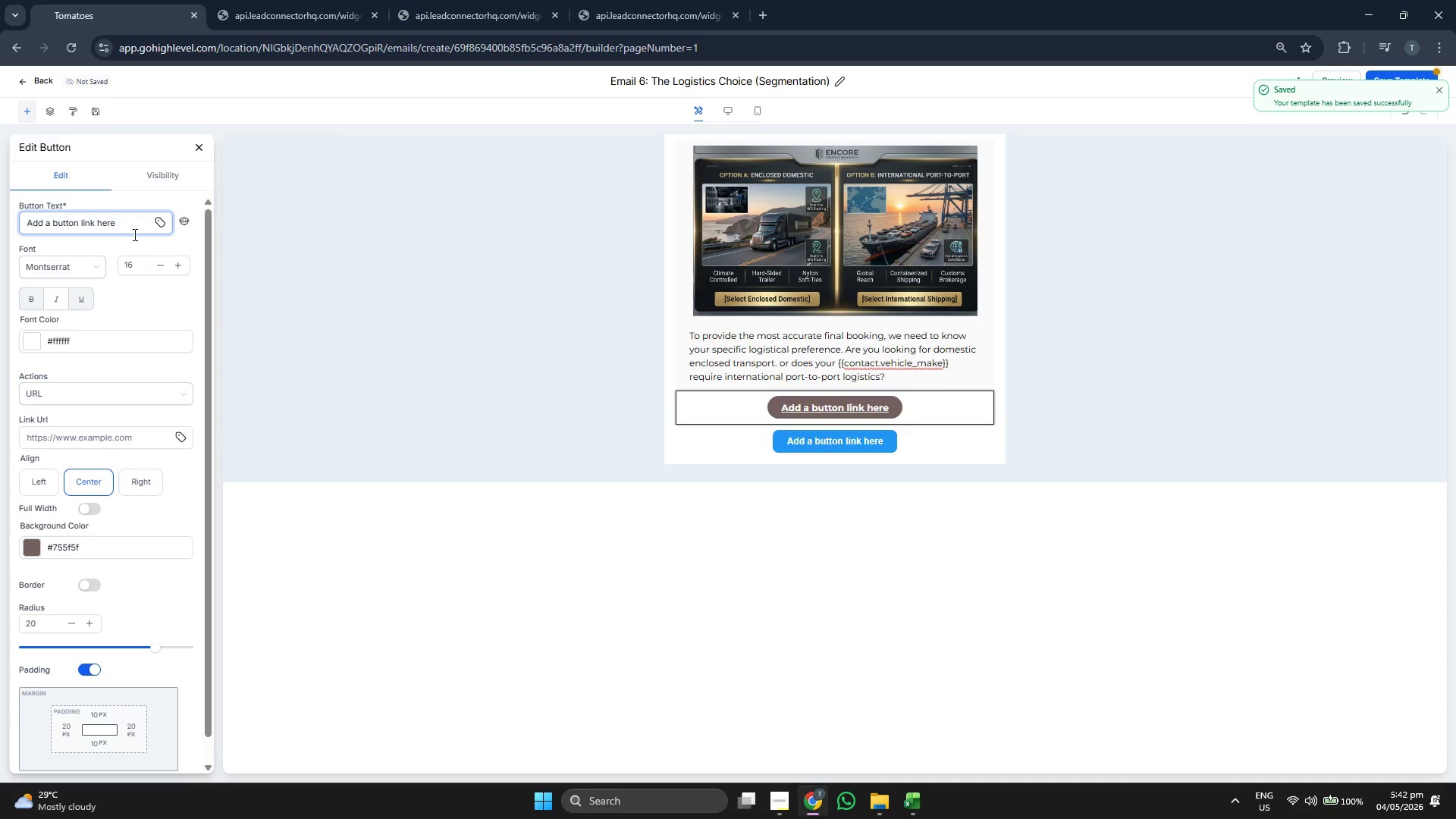 
hold_key(key=Backspace, duration=1.08)
 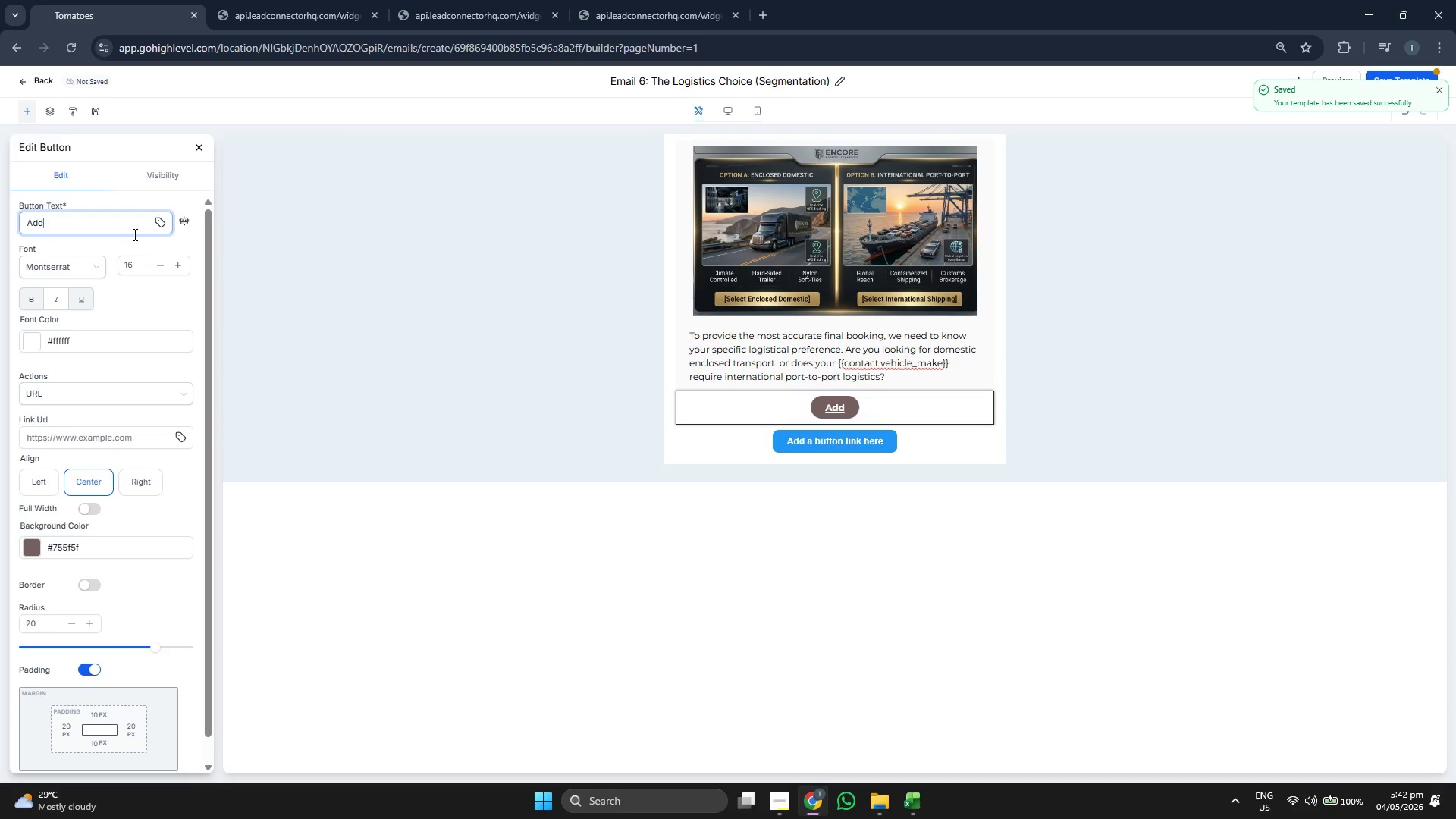 
key(Backspace)
key(Backspace)
key(Backspace)
key(Backspace)
type(doNE)
key(Backspace)
key(Backspace)
key(Backspace)
key(Backspace)
type(Donest)
key(Backspace)
key(Backspace)
key(Backspace)
key(Backspace)
type(mestic Enclosed Transport)
 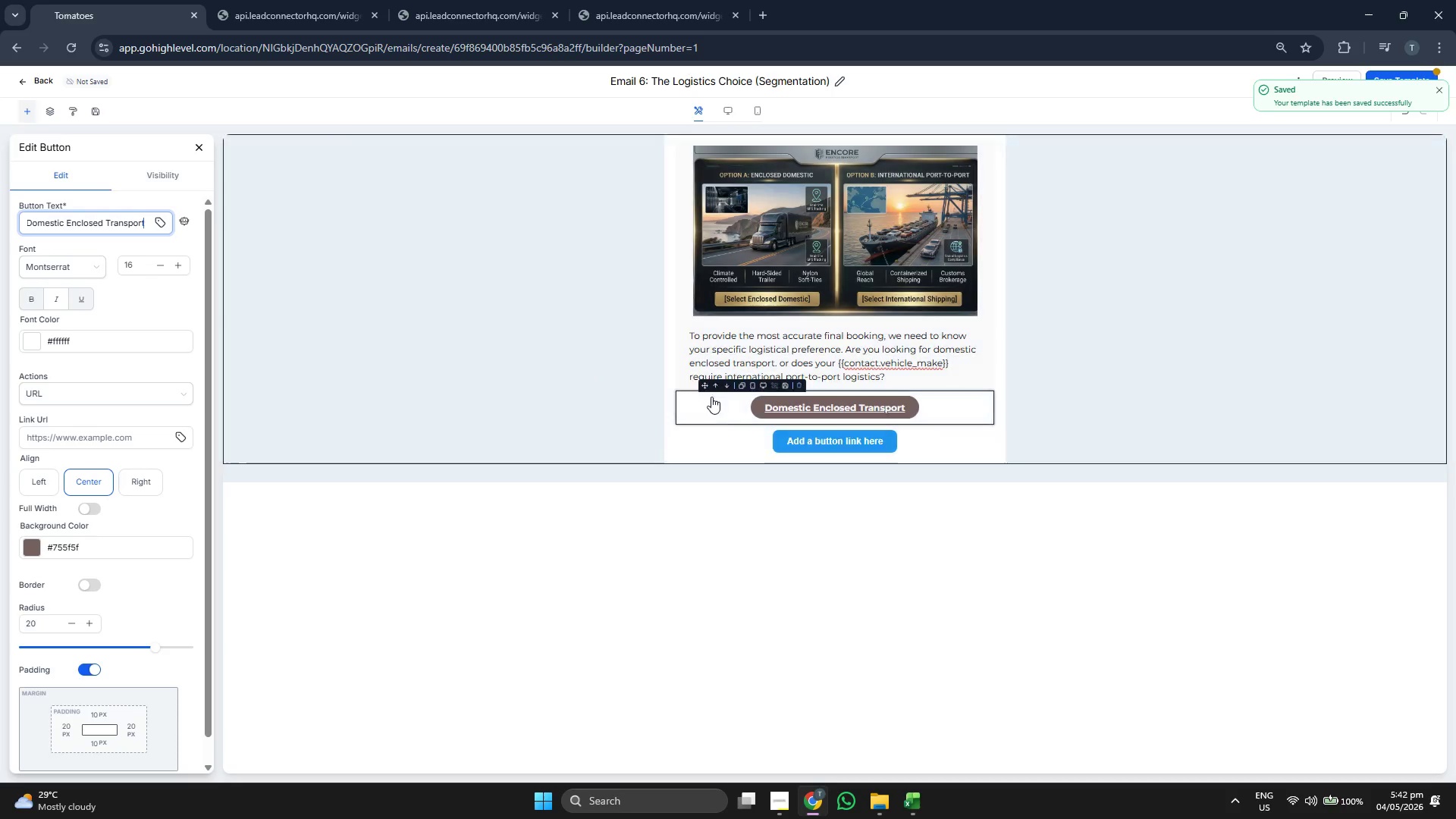 
left_click([783, 439])
 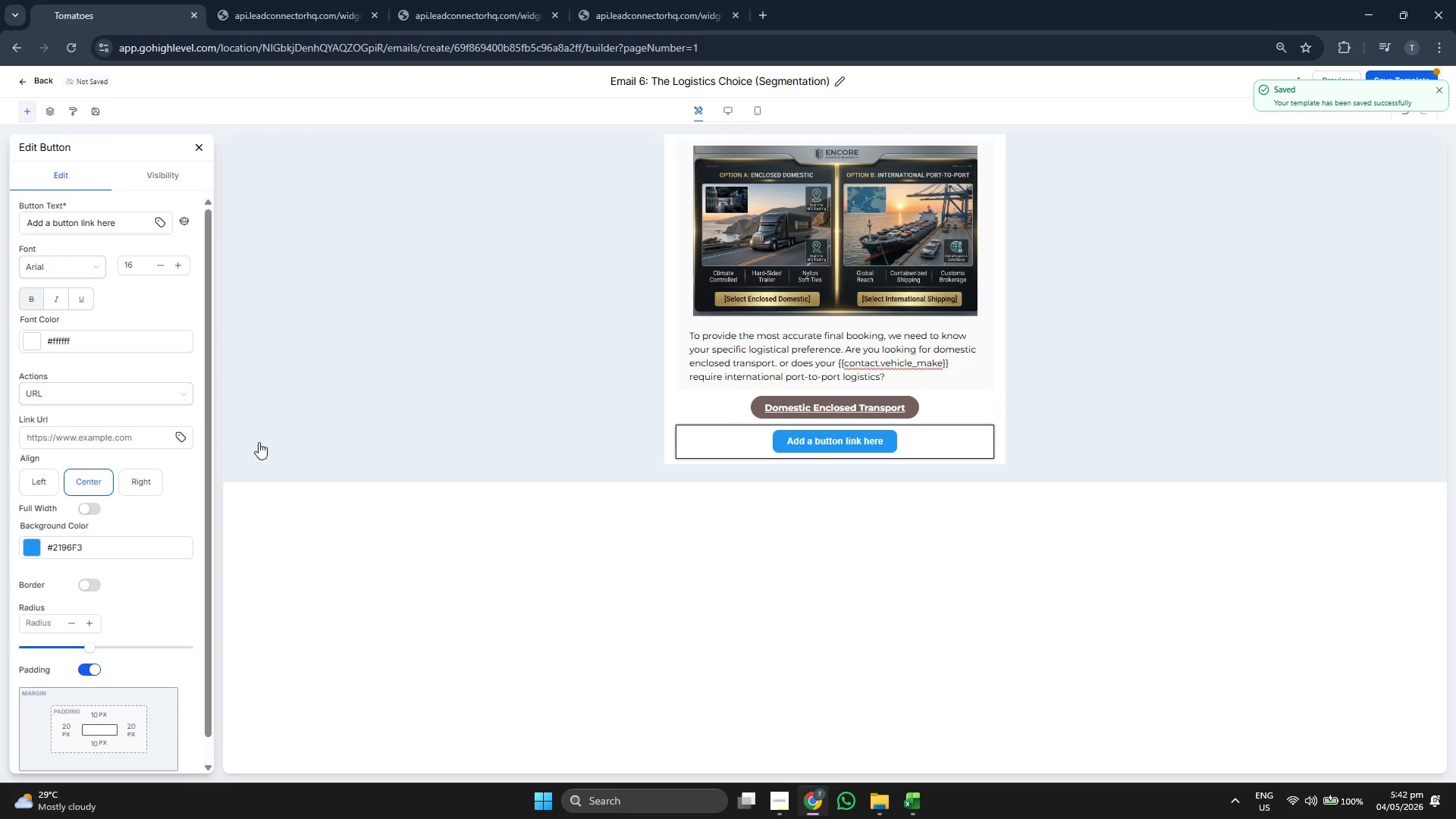 
wait(5.34)
 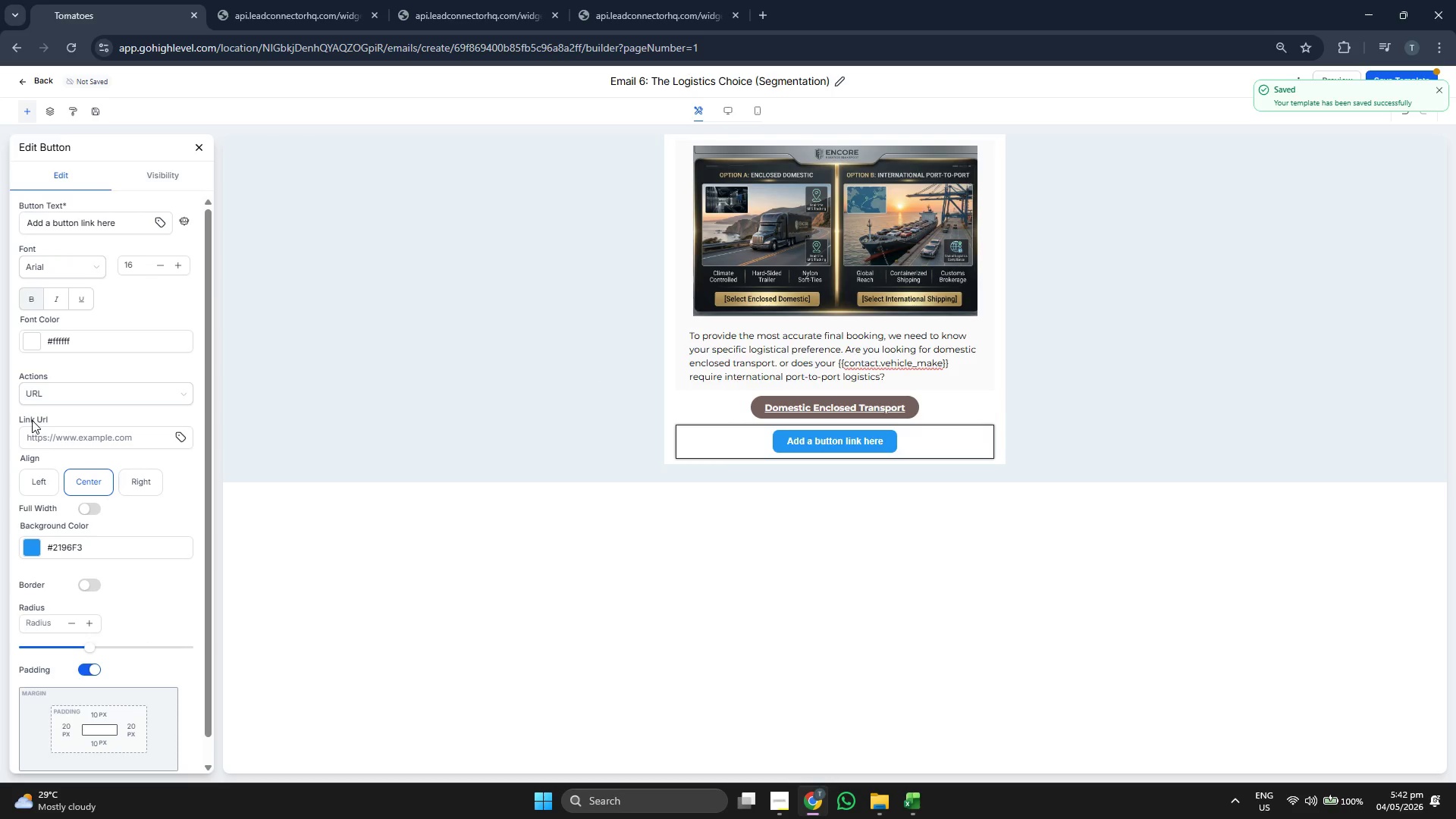 
left_click([799, 418])
 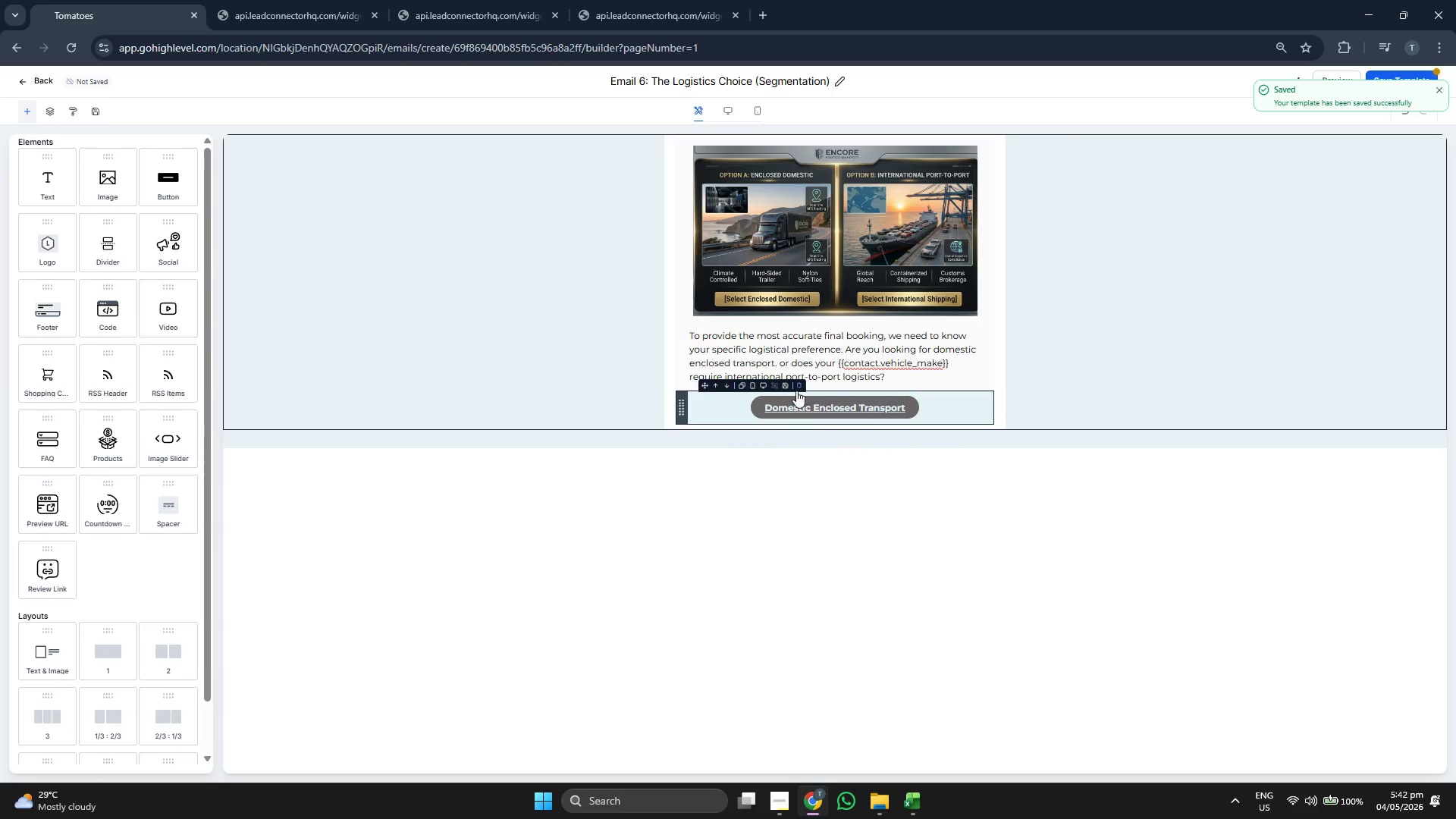 
left_click([802, 383])
 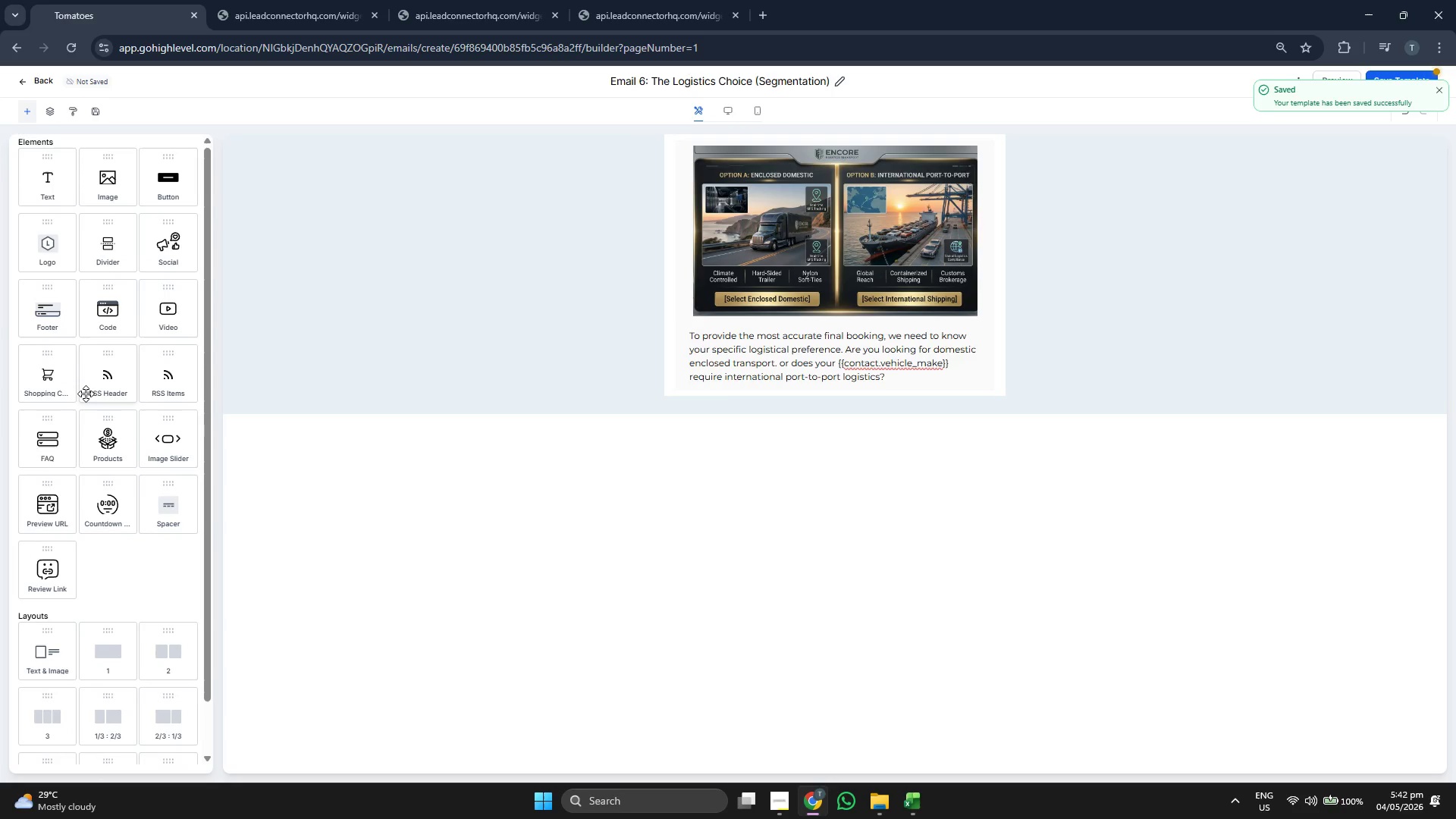 
scroll: coordinate [87, 393], scroll_direction: down, amount: 3.0
 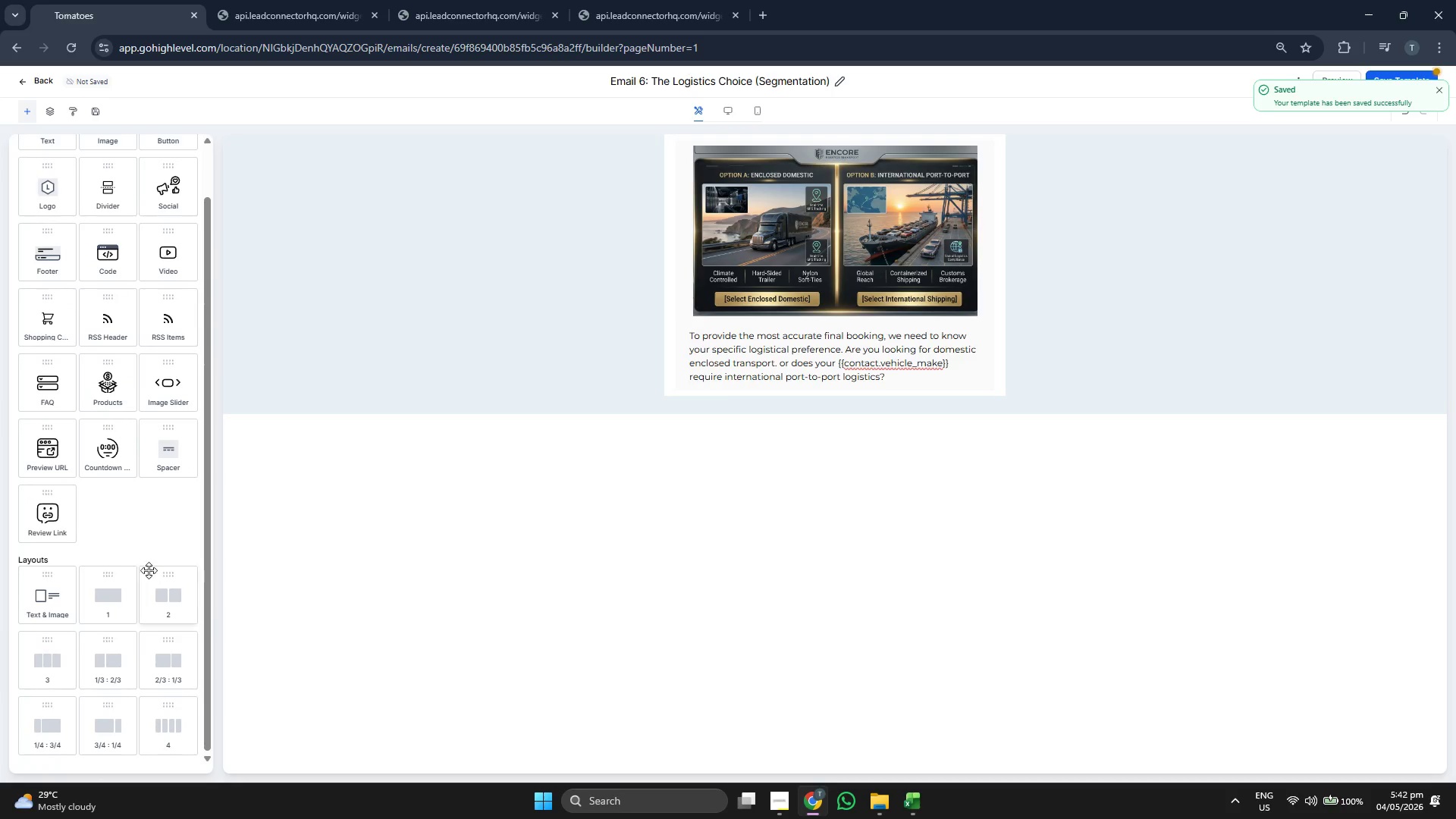 
left_click_drag(start_coordinate=[167, 611], to_coordinate=[758, 384])
 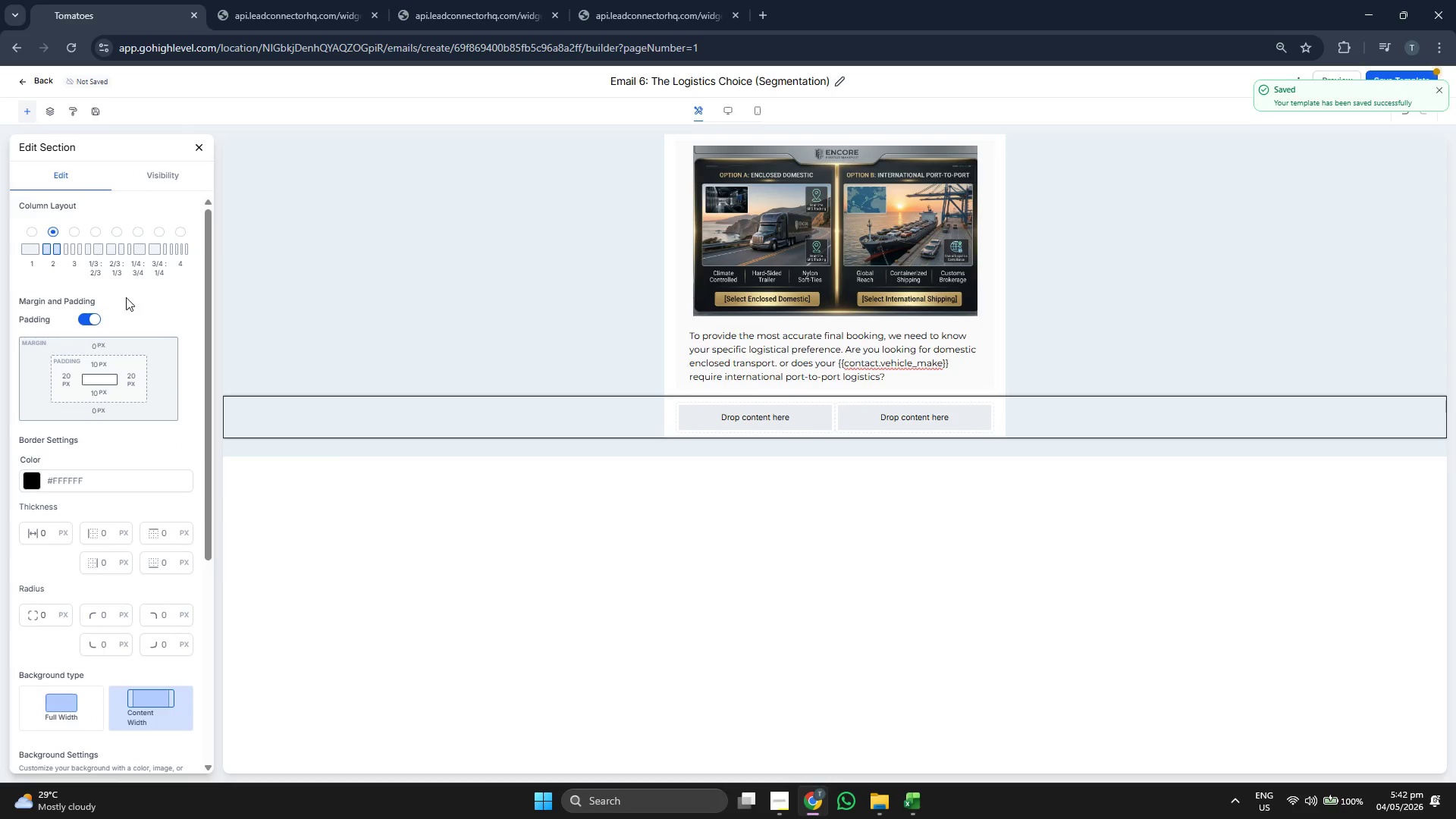 
left_click([199, 143])
 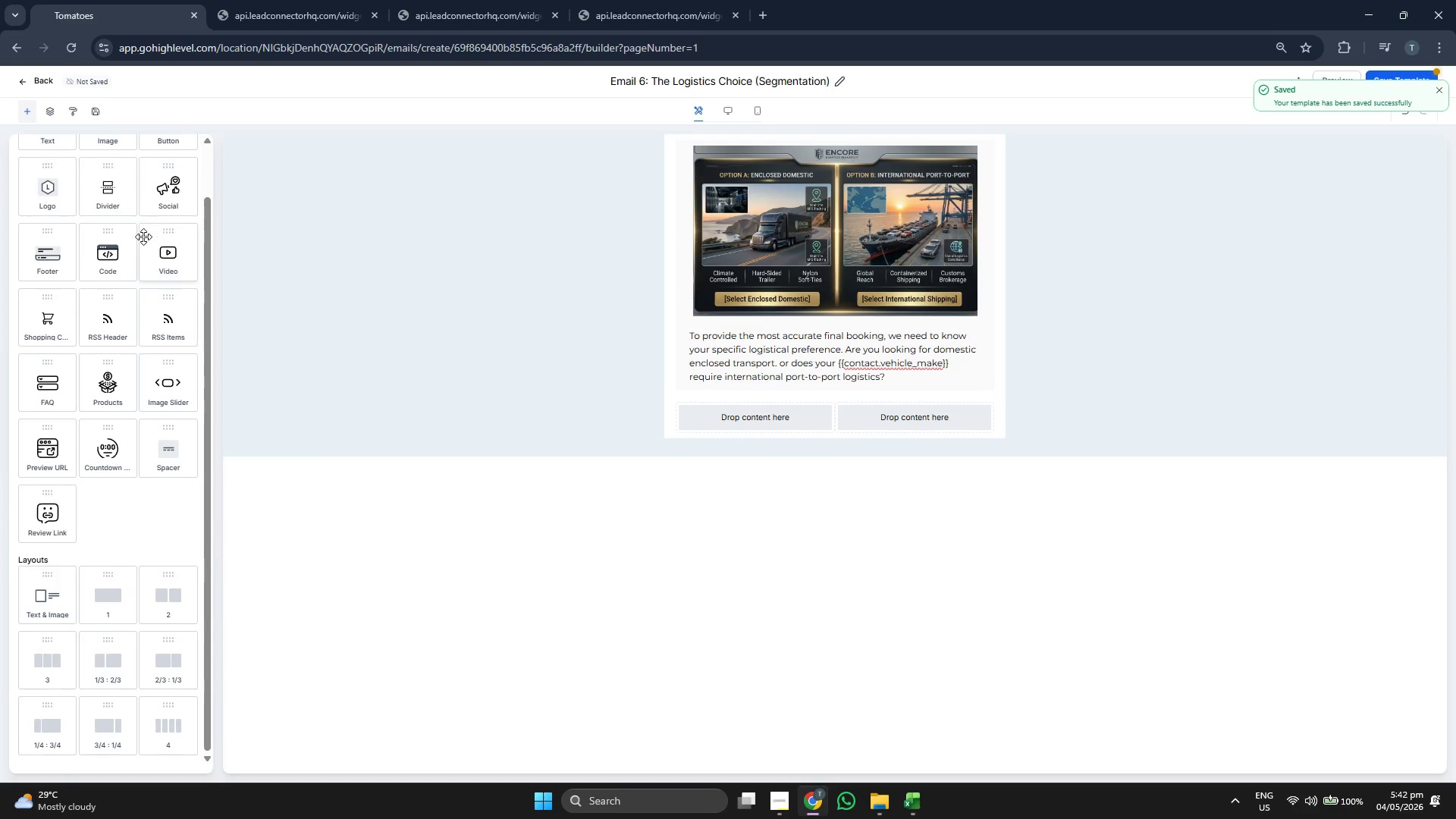 
left_click_drag(start_coordinate=[166, 187], to_coordinate=[718, 405])
 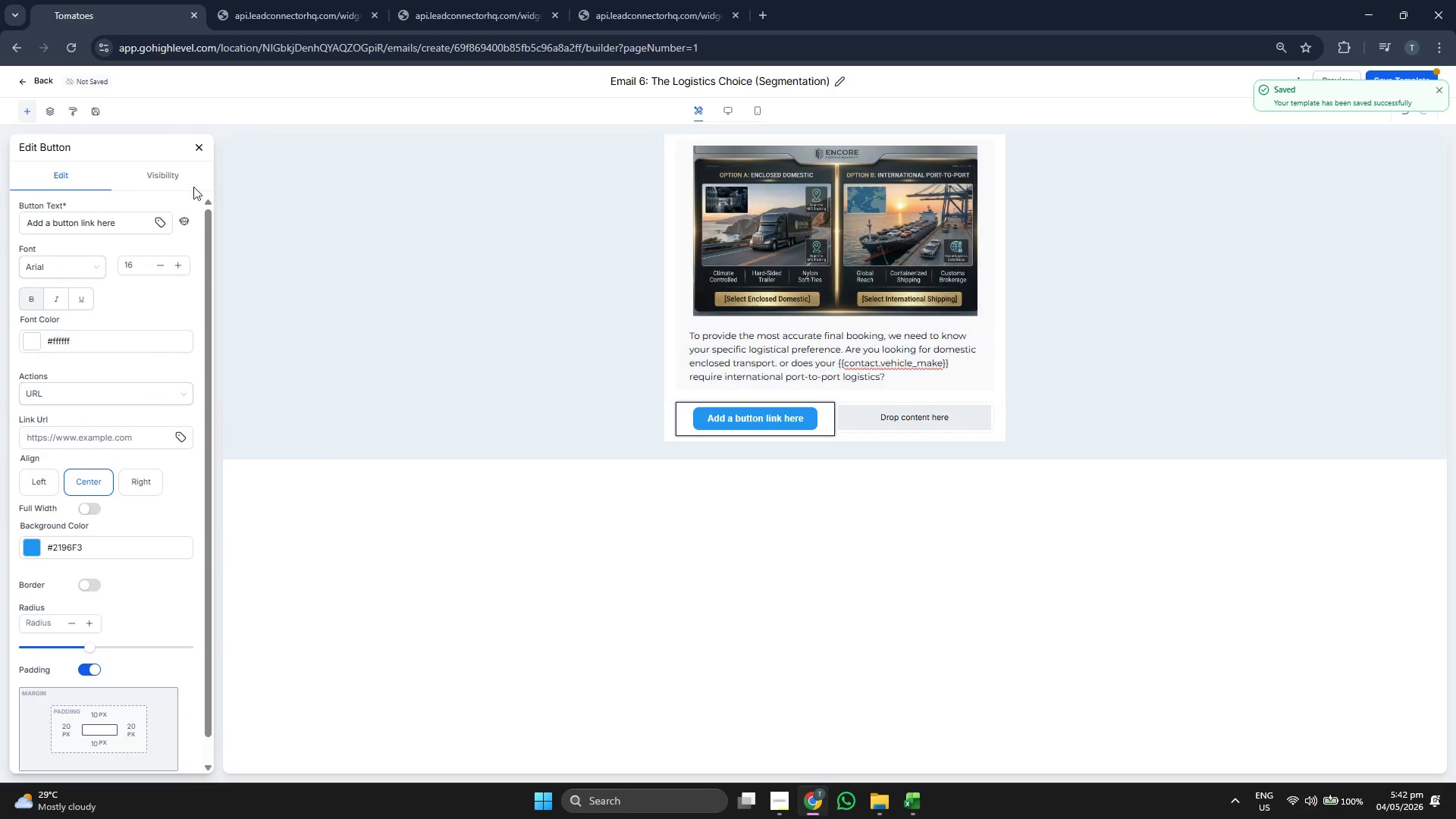 
scroll: coordinate [142, 237], scroll_direction: up, amount: 5.0
 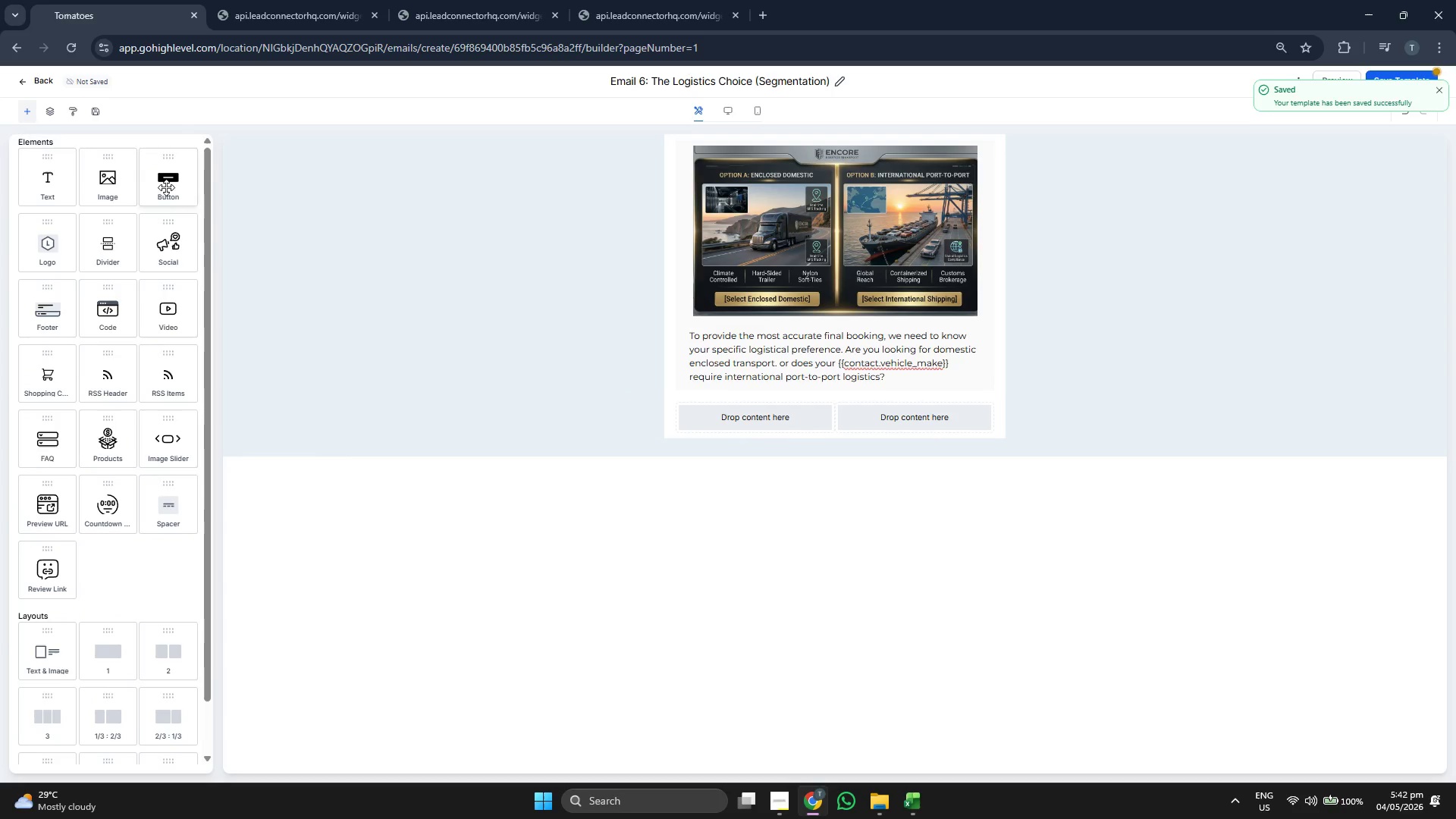 
left_click([199, 149])
 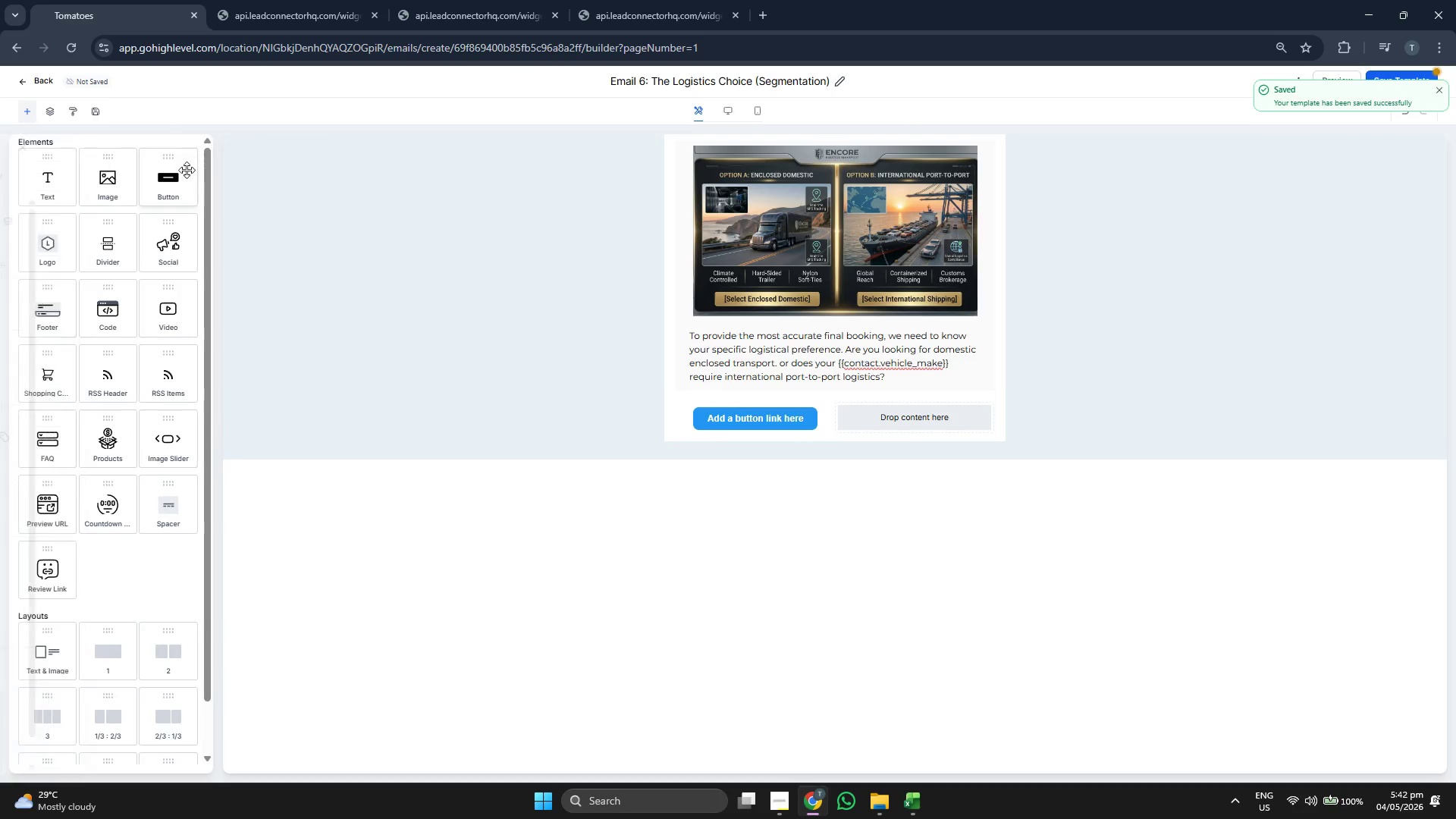 
left_click_drag(start_coordinate=[178, 174], to_coordinate=[914, 409])
 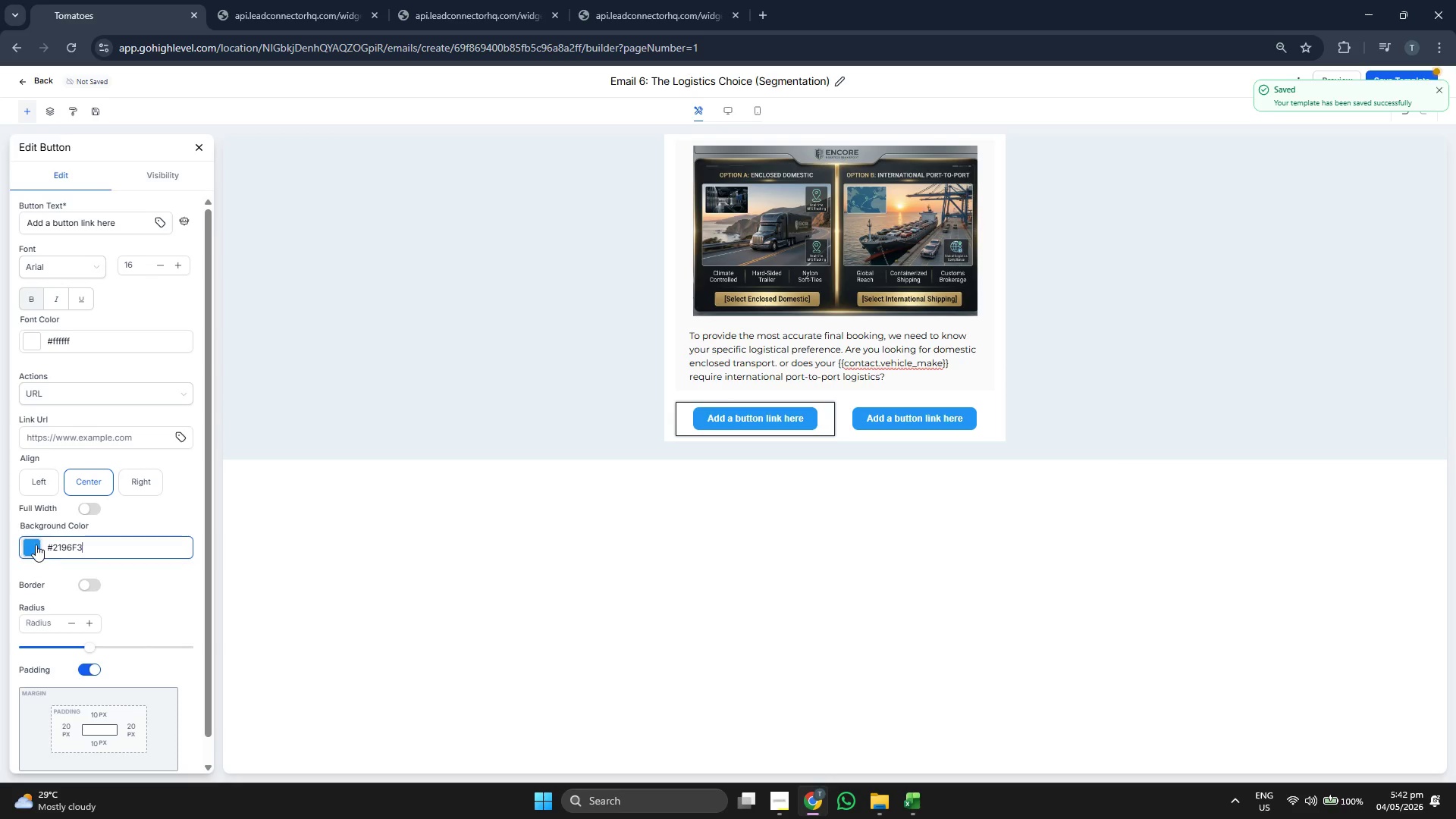 
left_click([31, 518])
 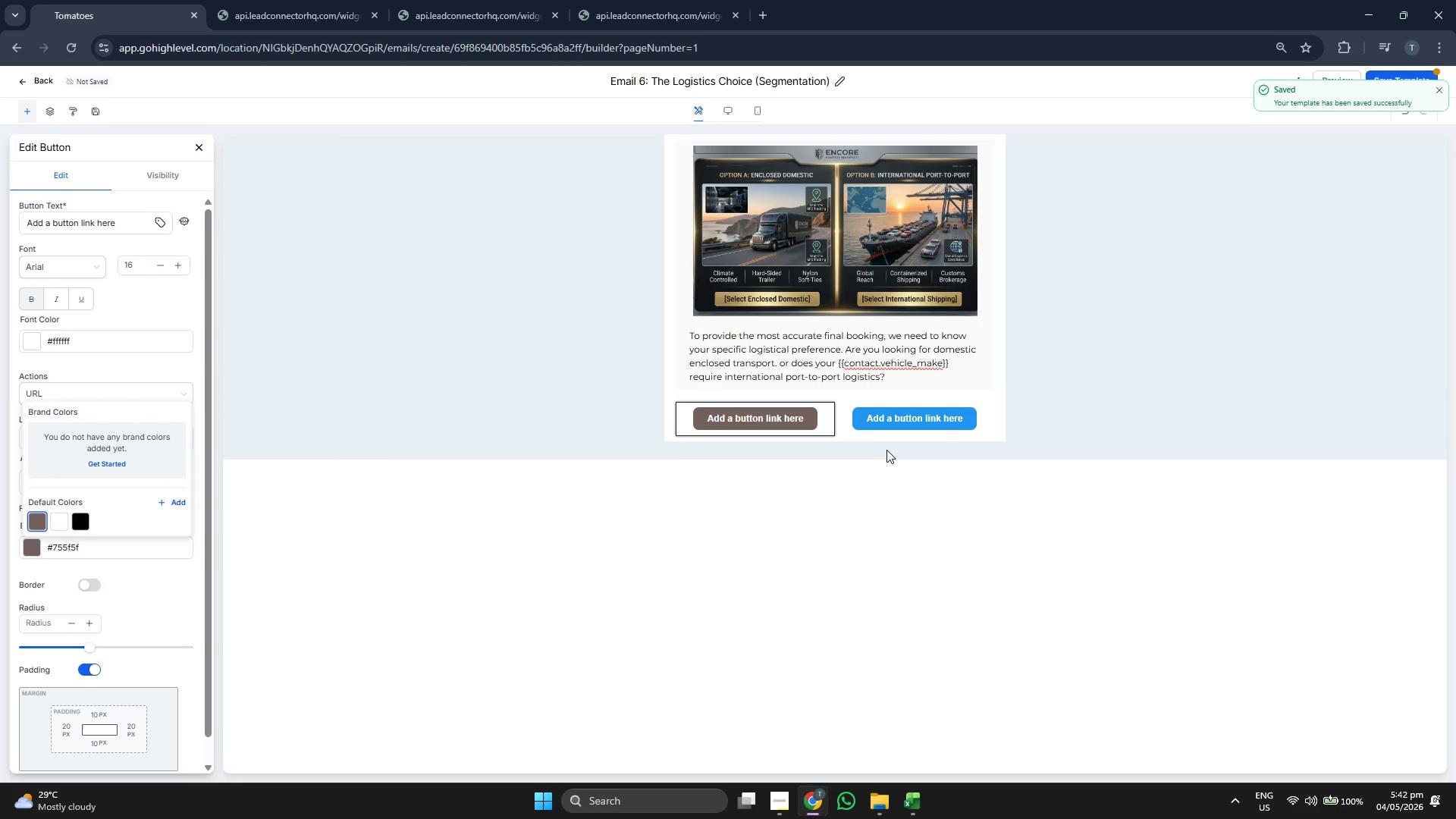 
left_click([896, 422])
 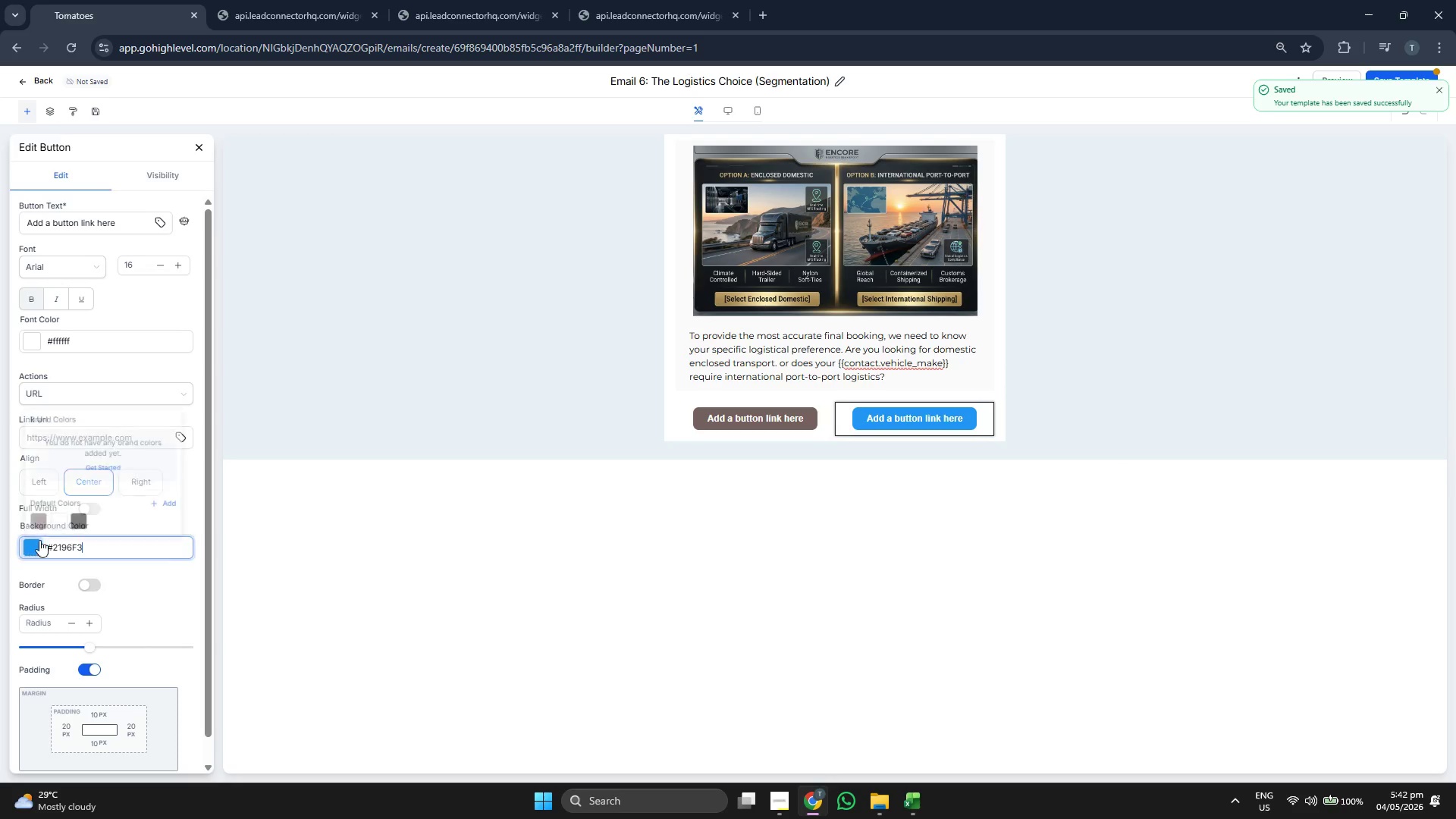 
left_click([38, 521])
 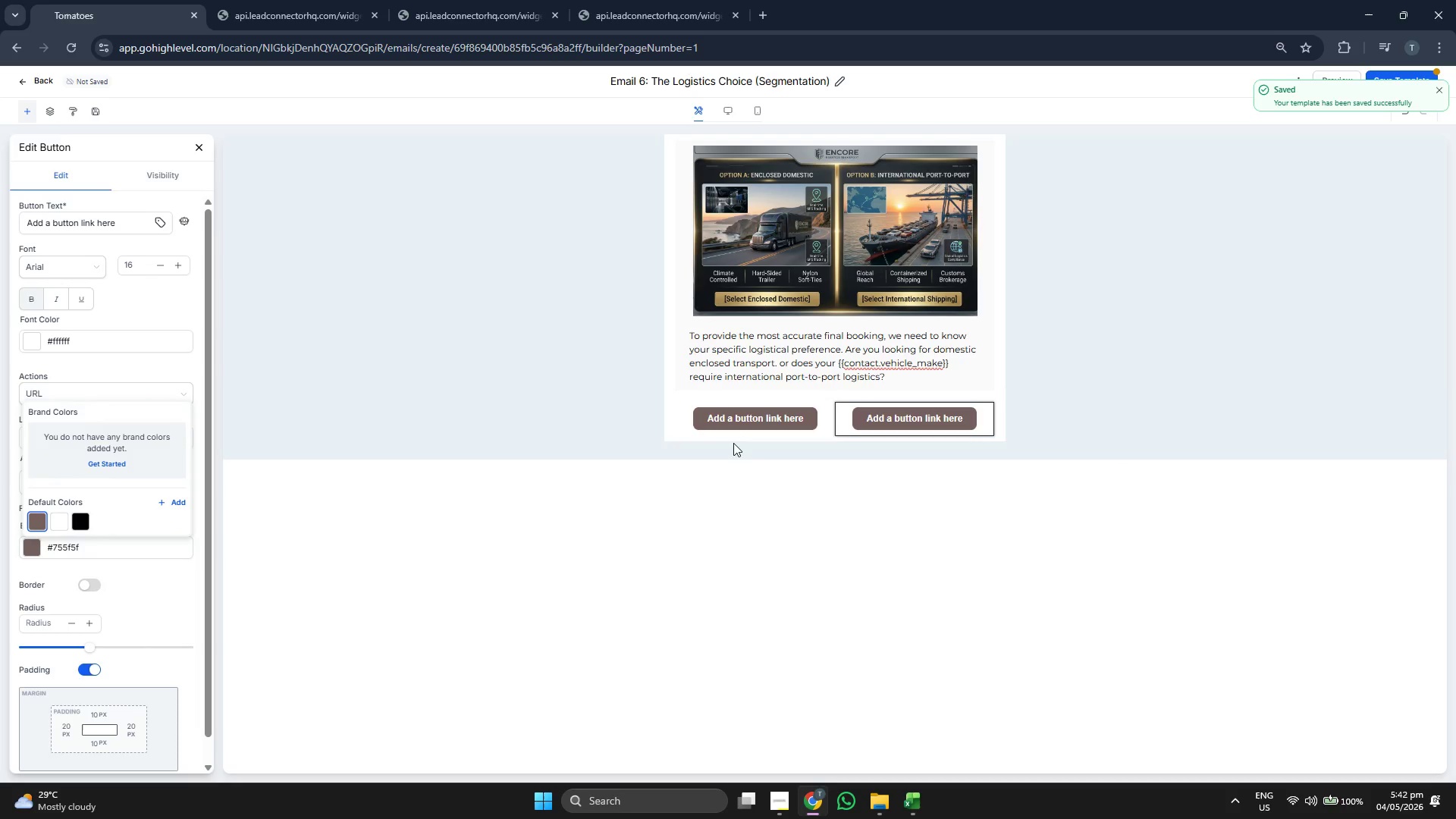 
left_click([748, 427])
 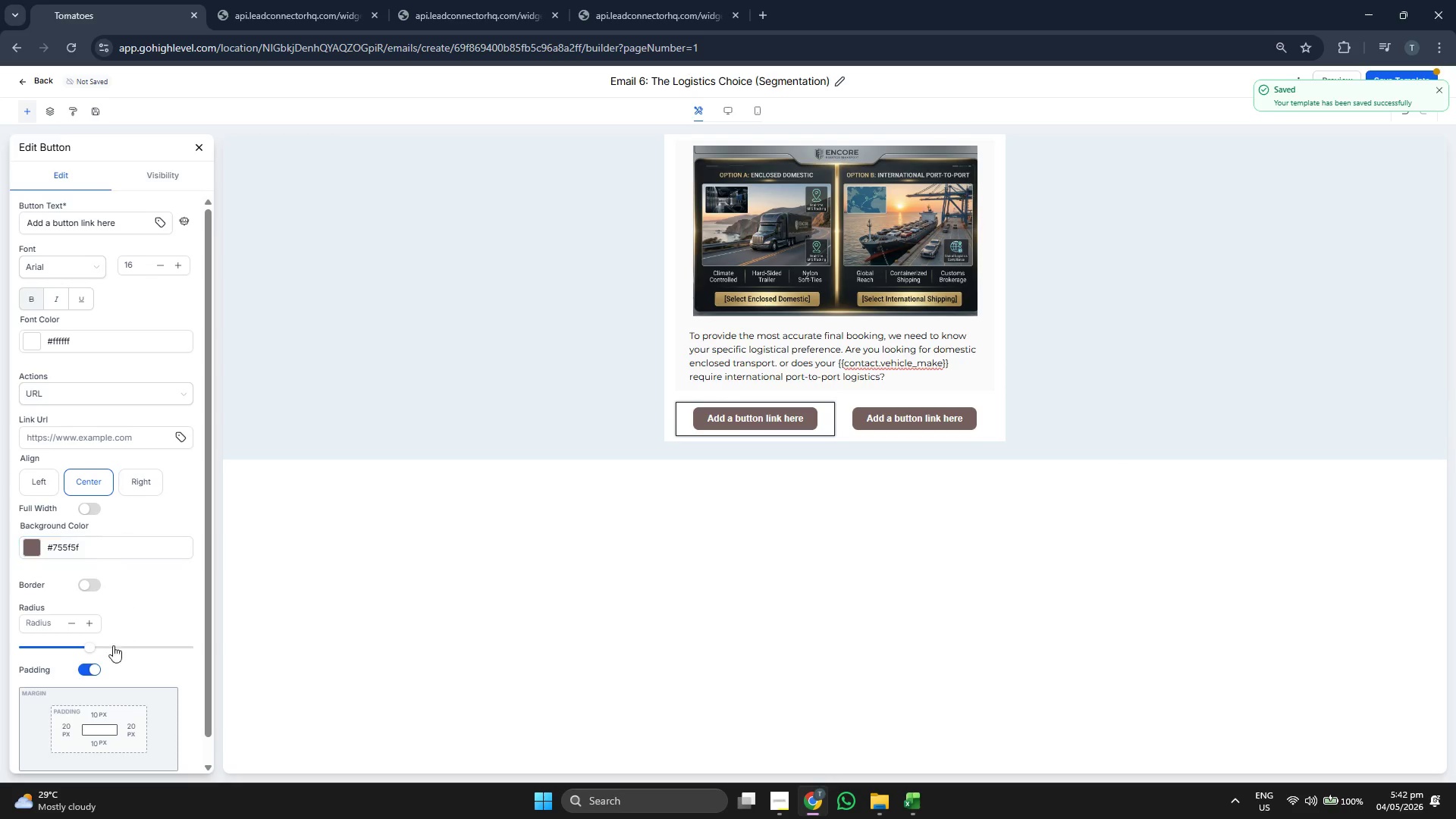 
left_click_drag(start_coordinate=[96, 642], to_coordinate=[156, 639])
 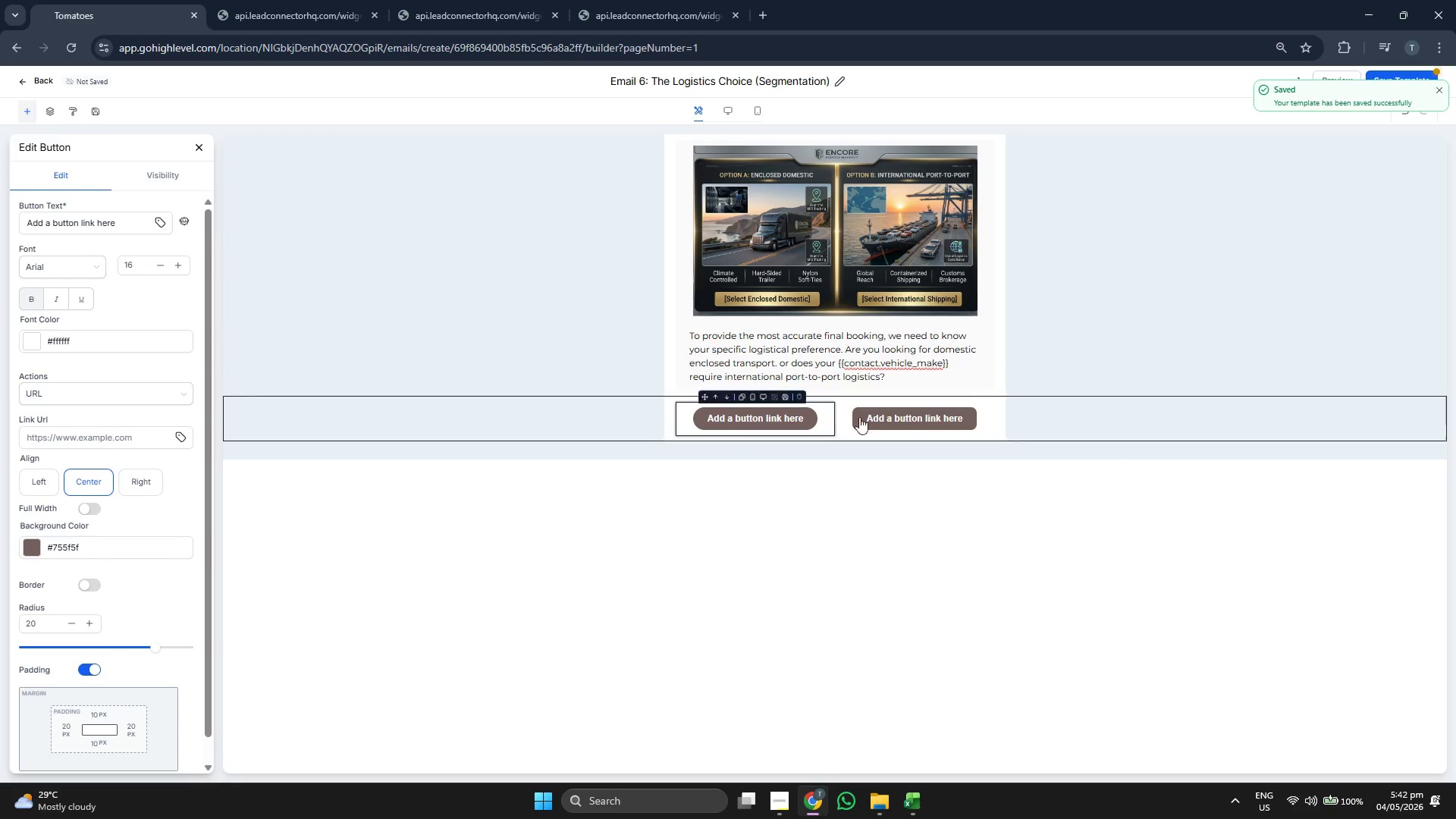 
left_click([912, 415])
 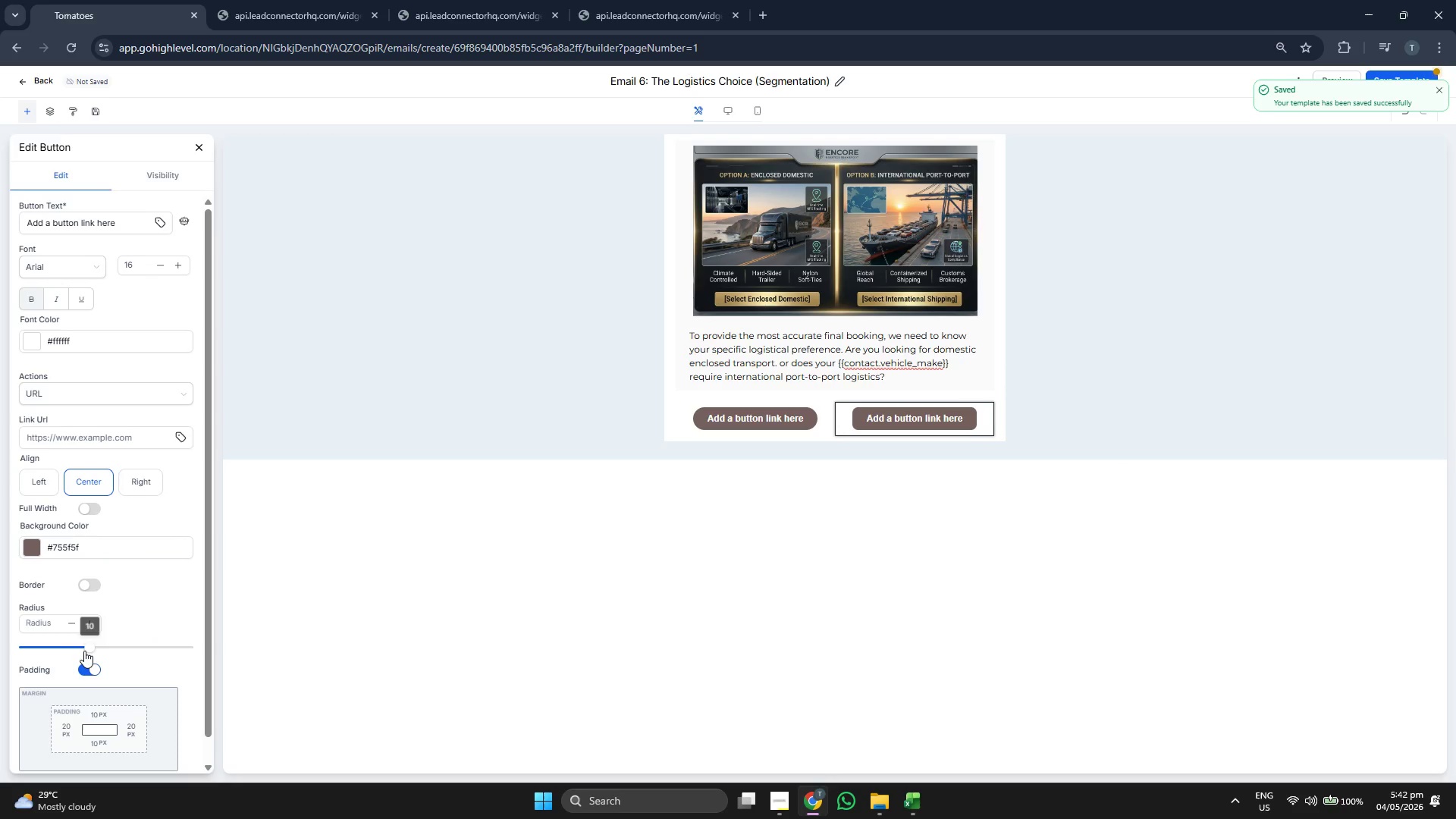 
left_click_drag(start_coordinate=[86, 651], to_coordinate=[154, 650])
 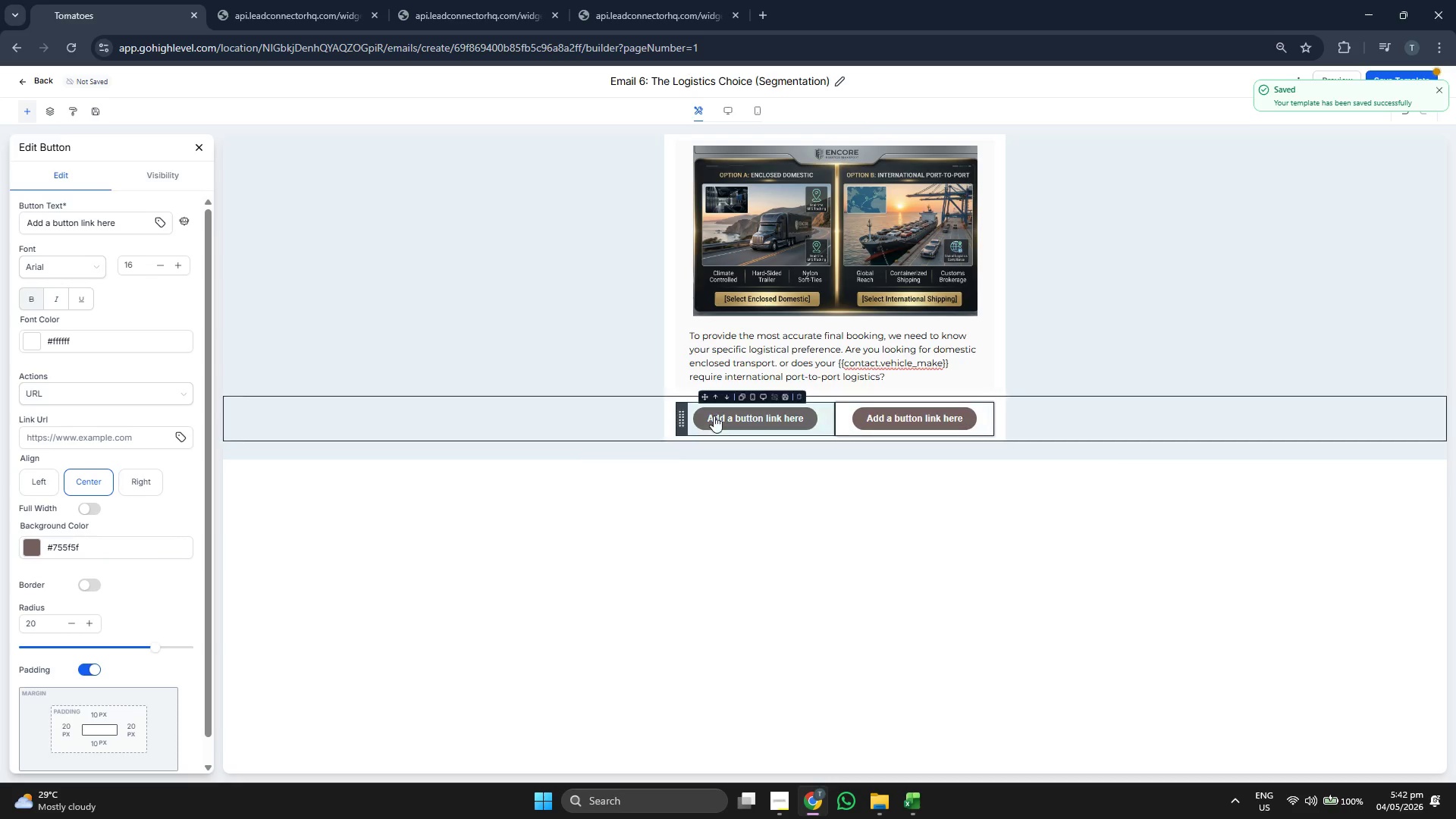 
left_click([718, 414])
 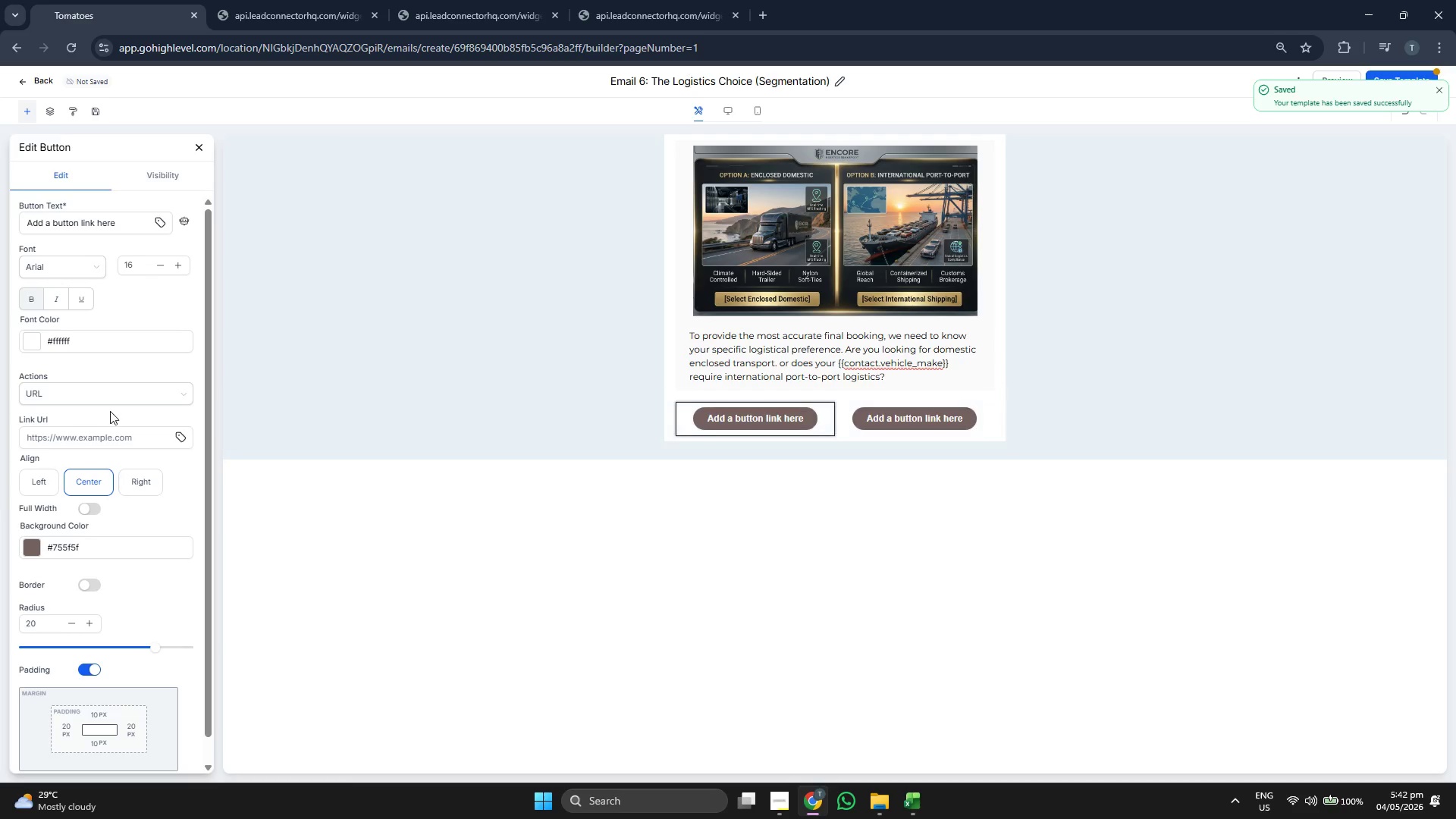 
scroll: coordinate [107, 411], scroll_direction: up, amount: 2.0
 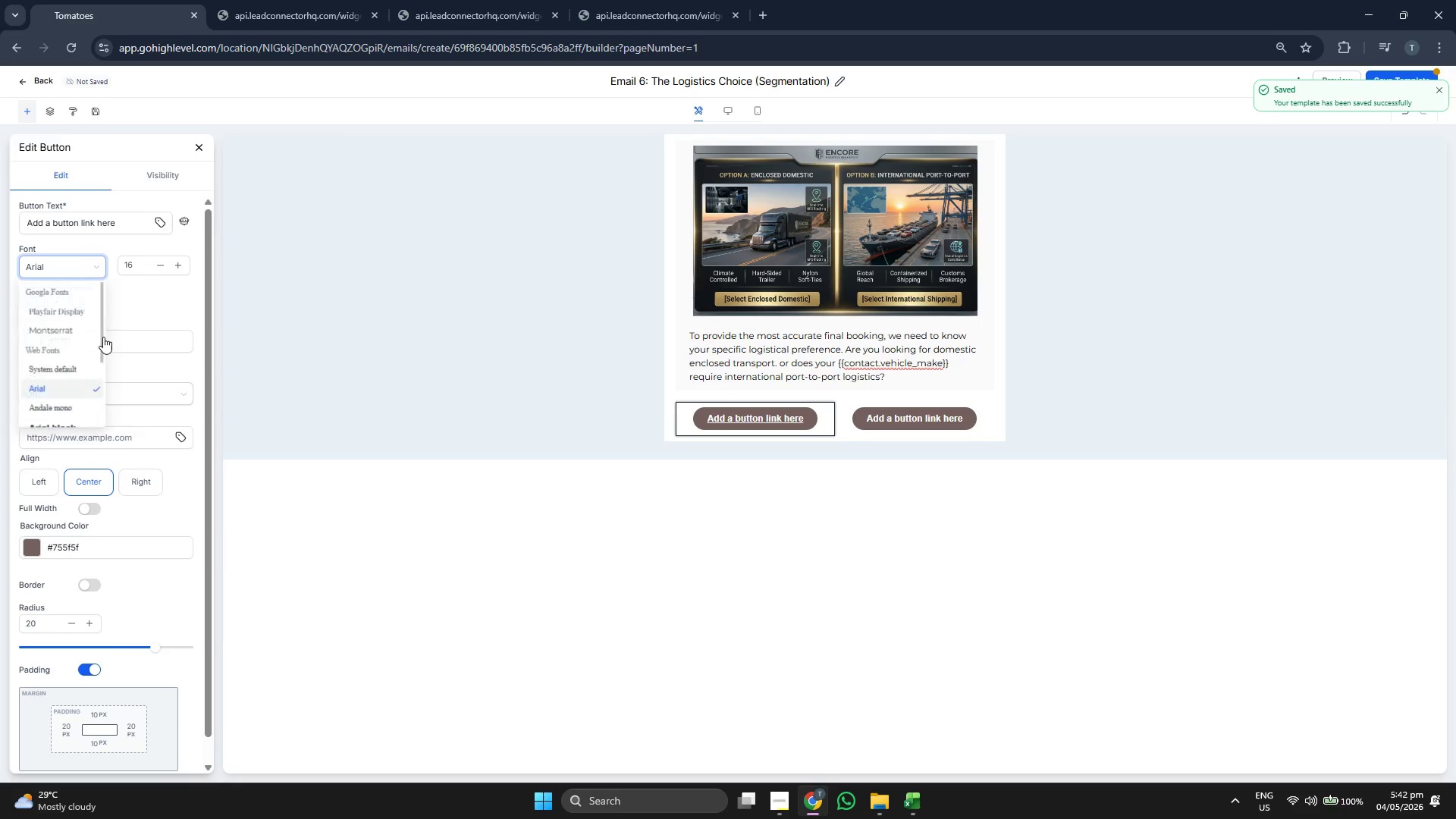 
left_click([83, 329])
 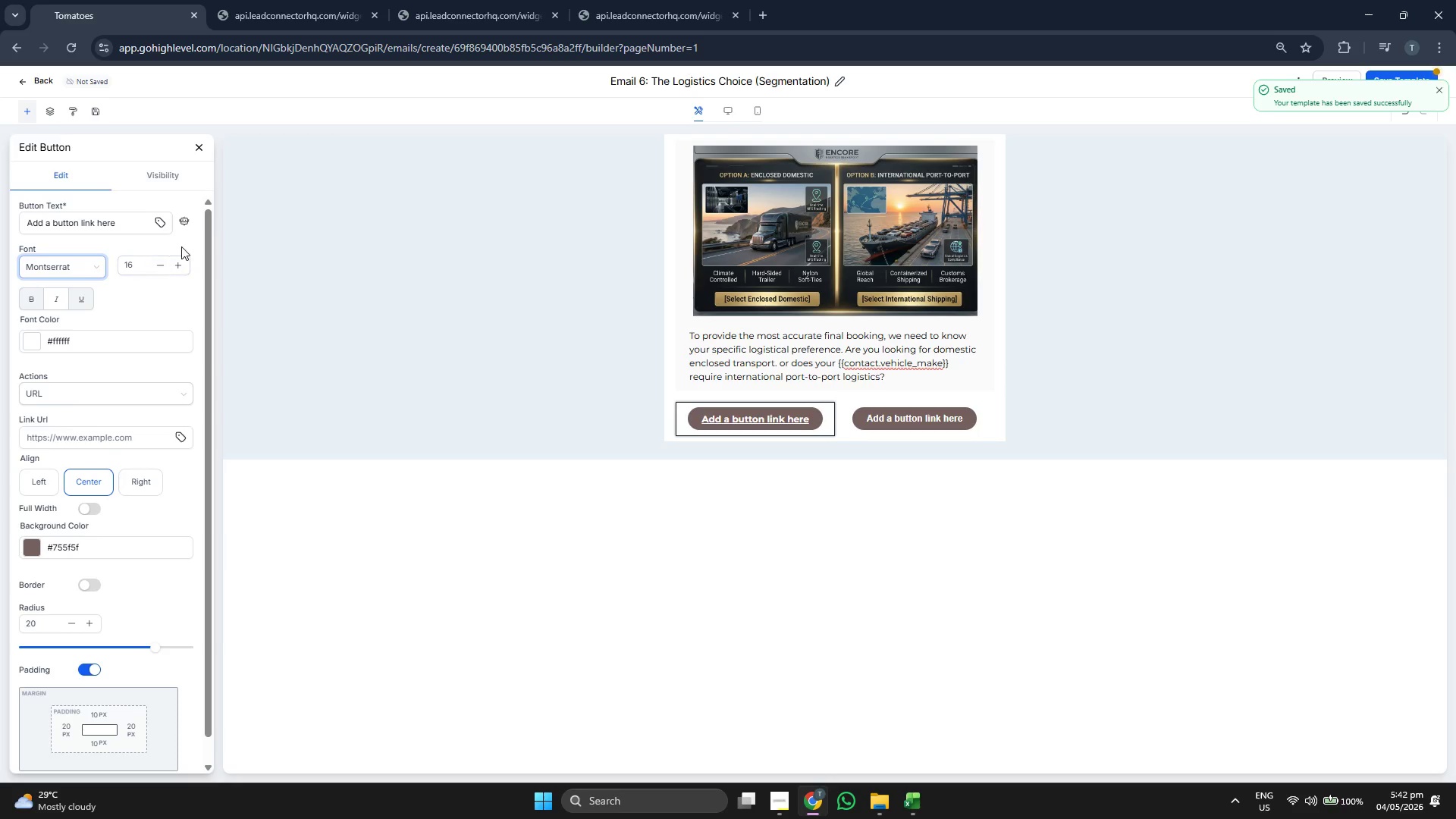 
left_click([126, 226])
 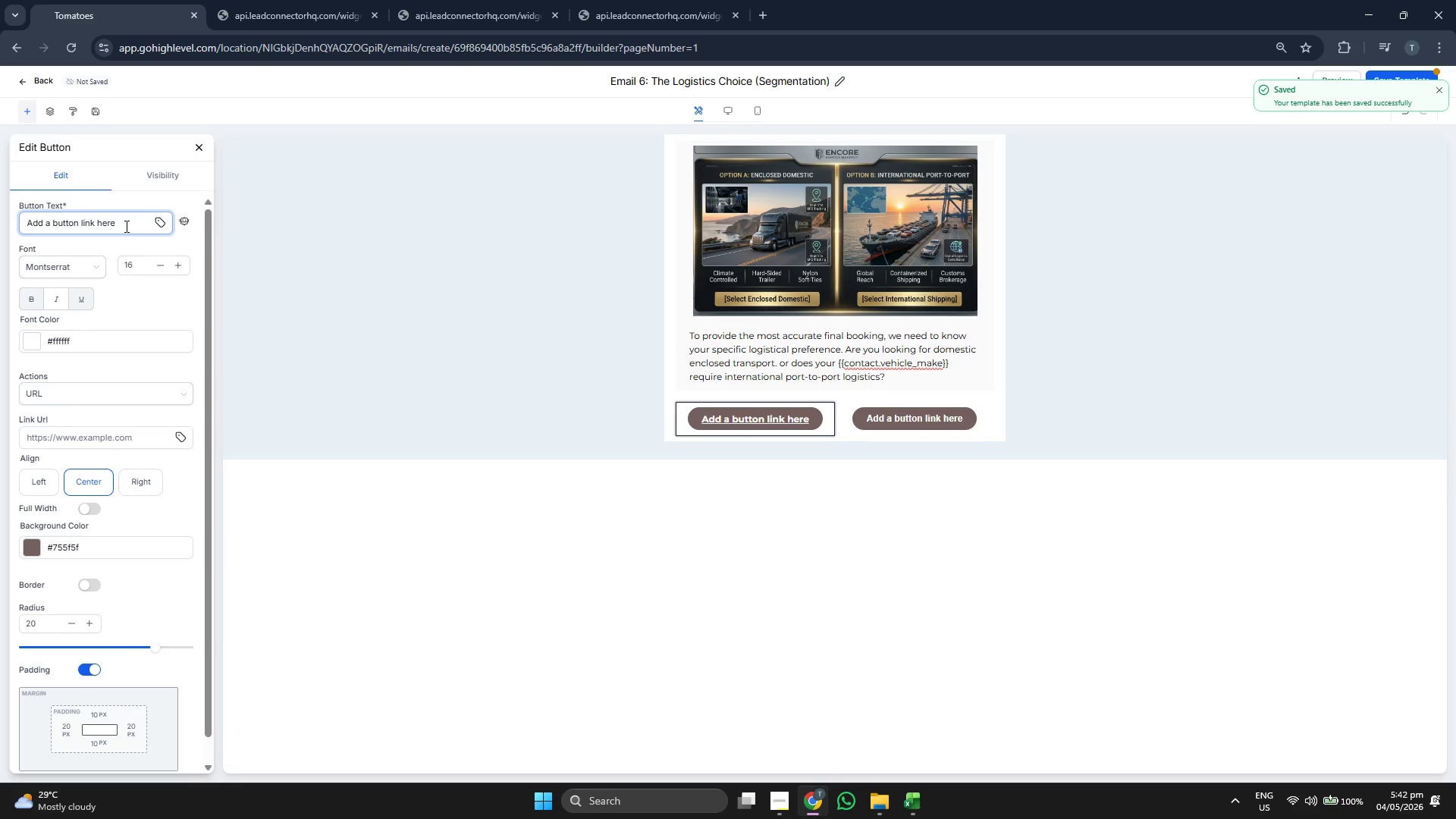 
hold_key(key=Backspace, duration=0.5)
 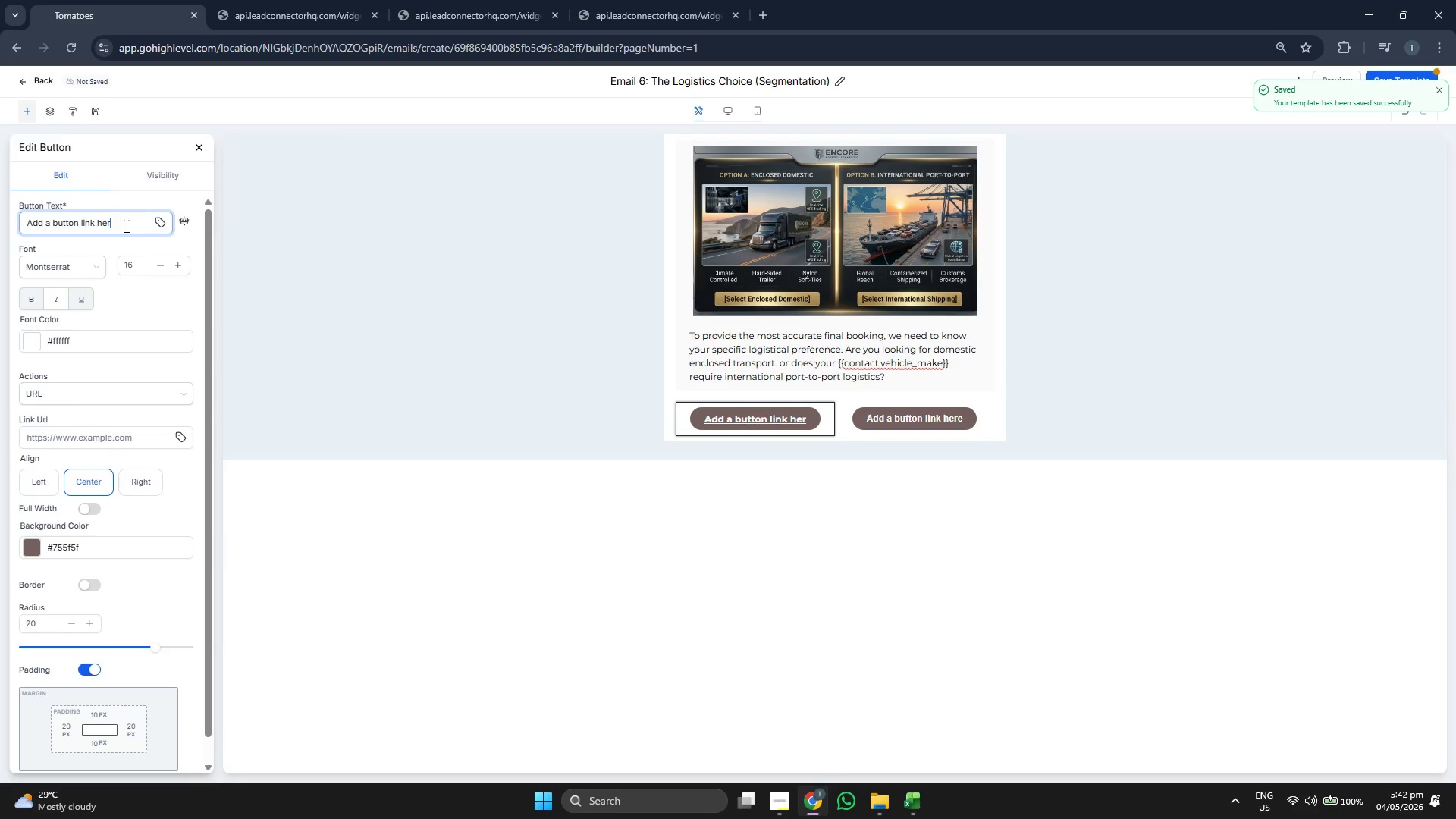 
key(Backspace)
key(Backspace)
key(Backspace)
key(Backspace)
key(Backspace)
key(Backspace)
key(Backspace)
key(Backspace)
key(Backspace)
key(Backspace)
key(Backspace)
key(Backspace)
key(Backspace)
key(Backspace)
key(Backspace)
key(Backspace)
key(Backspace)
key(Backspace)
key(Backspace)
key(Backspace)
key(Backspace)
type(Domestic Enclosed S)
key(Backspace)
key(Backspace)
type( Transport)
 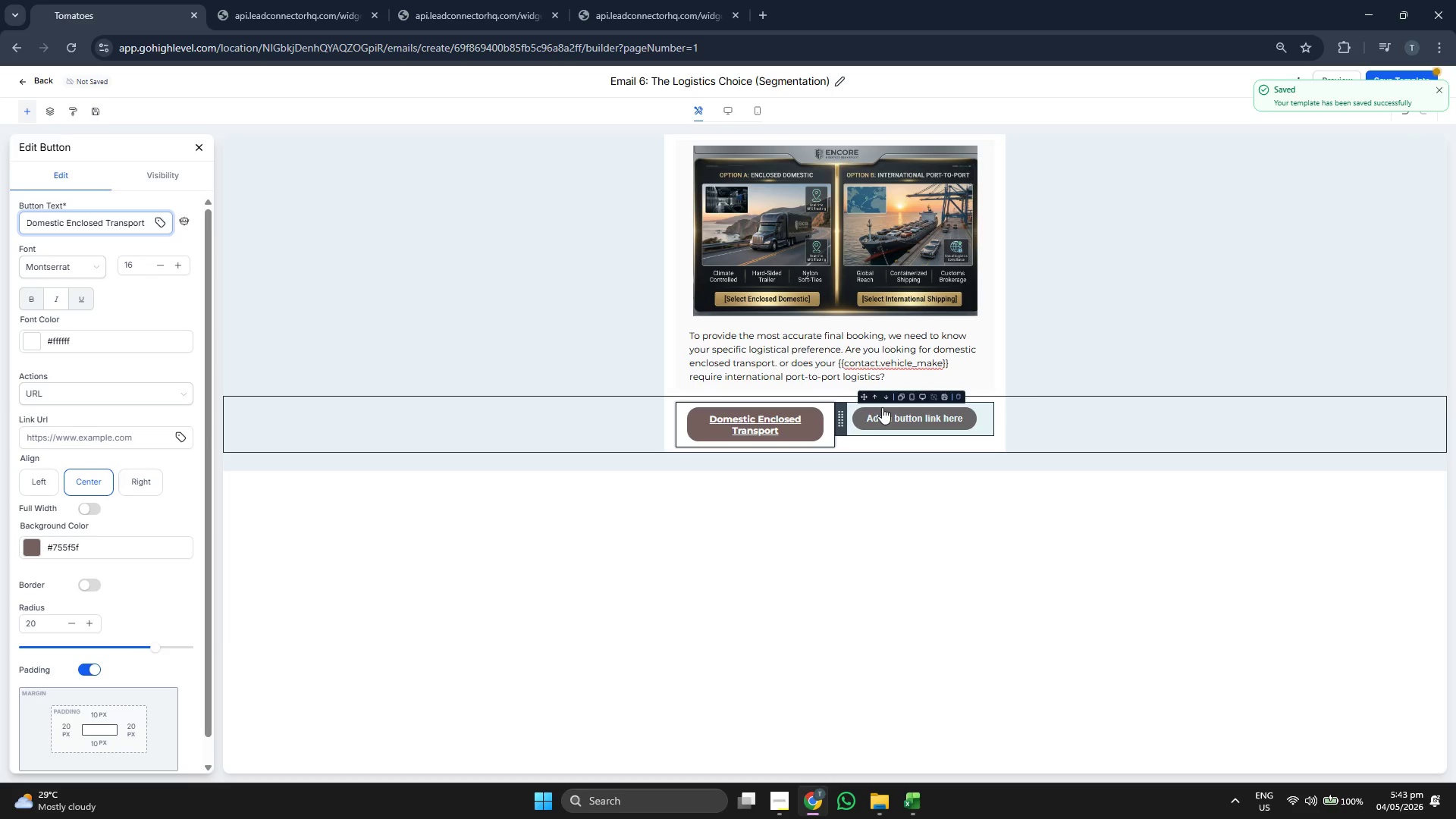 
double_click([758, 415])
 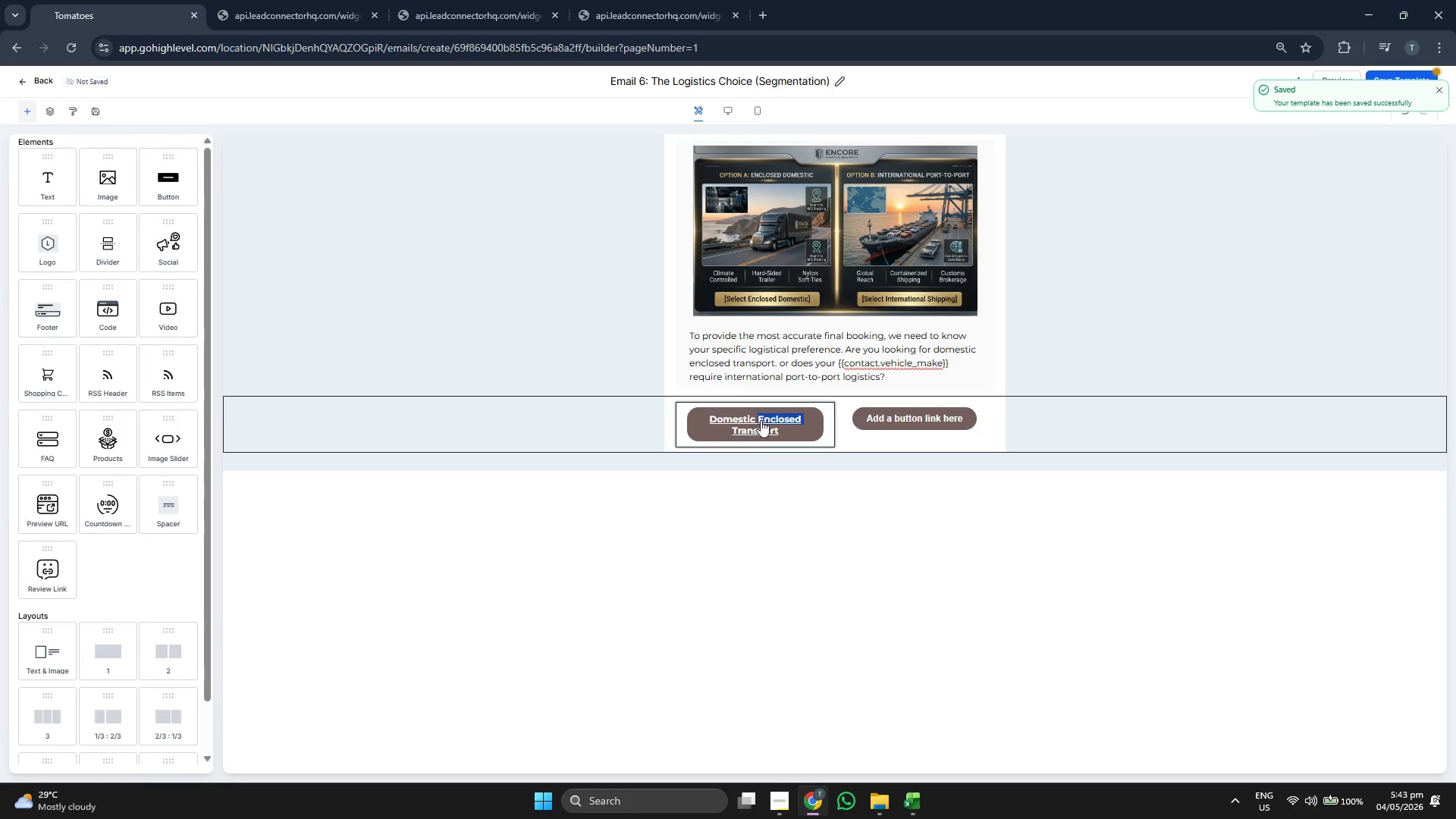 
left_click([753, 428])
 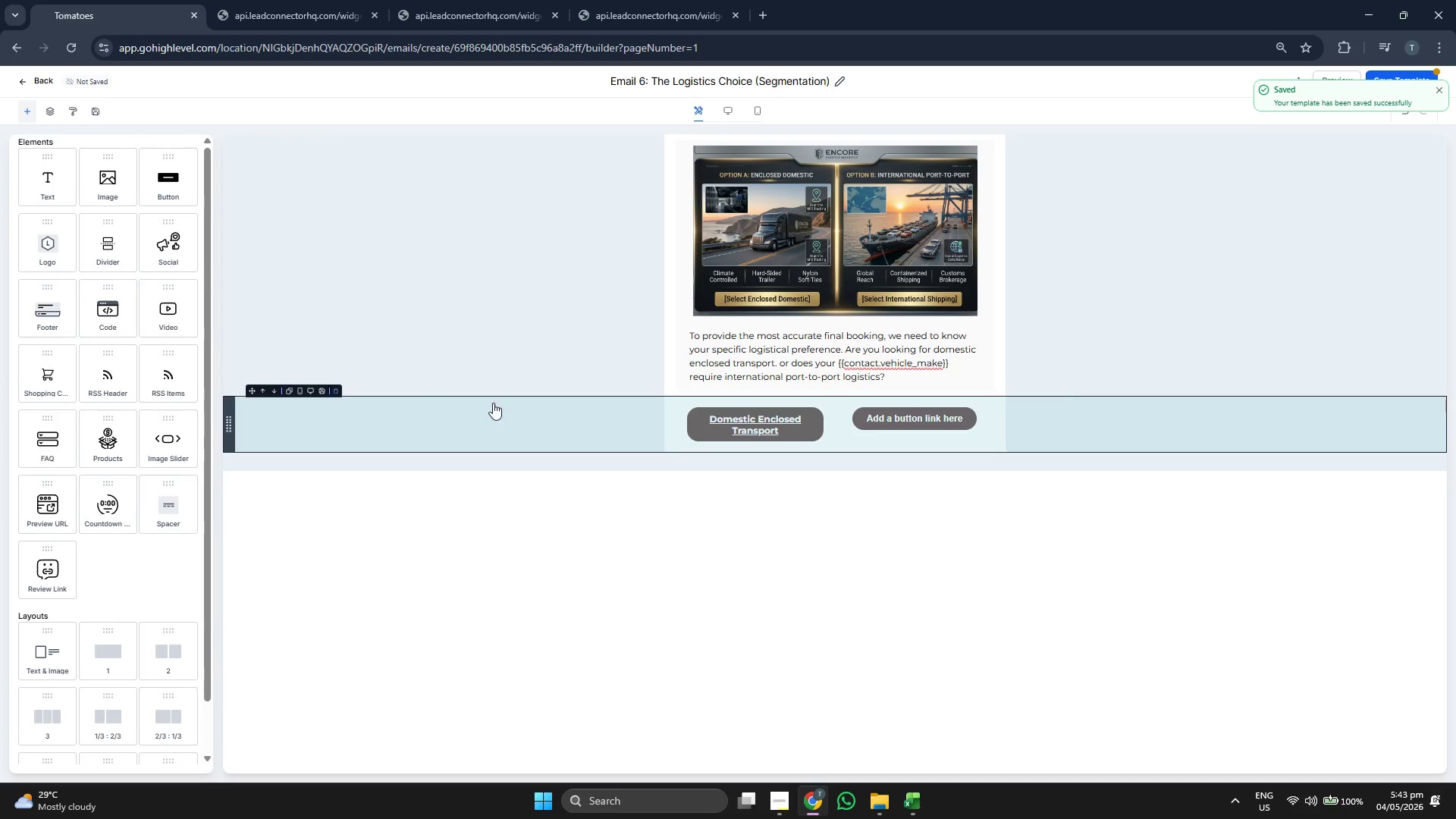 
left_click([695, 421])
 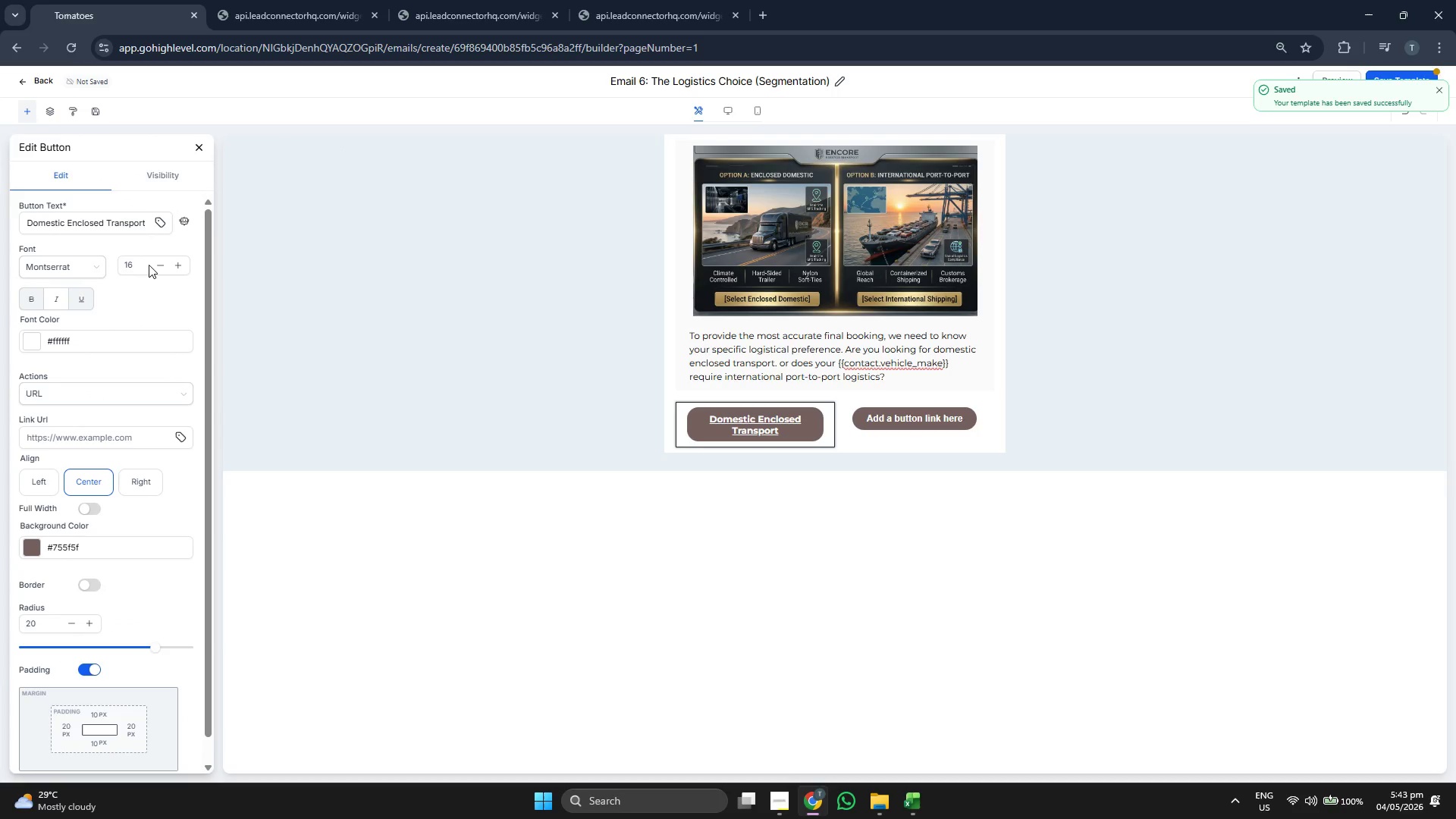 
double_click([155, 264])
 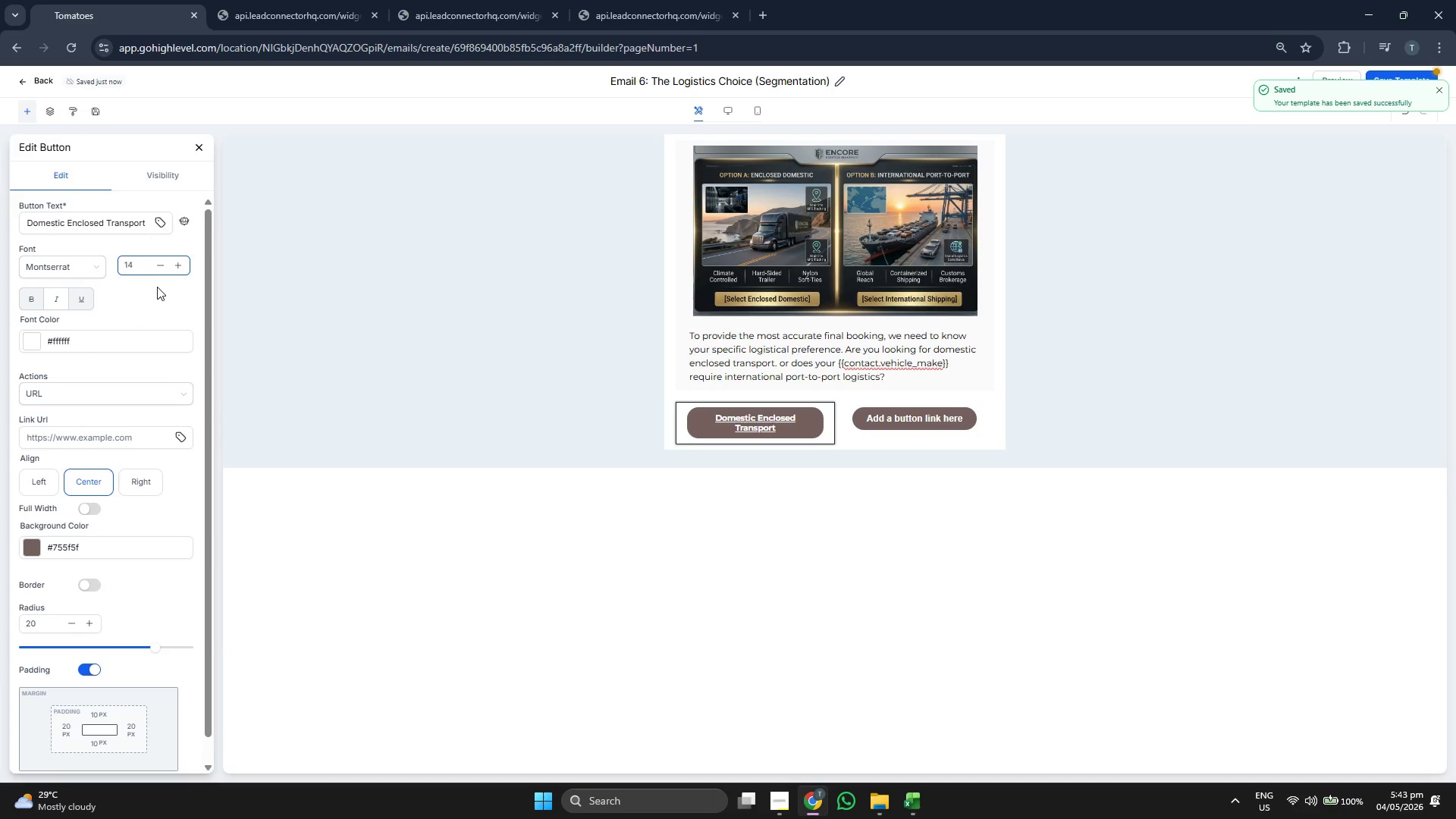 
triple_click([180, 265])
 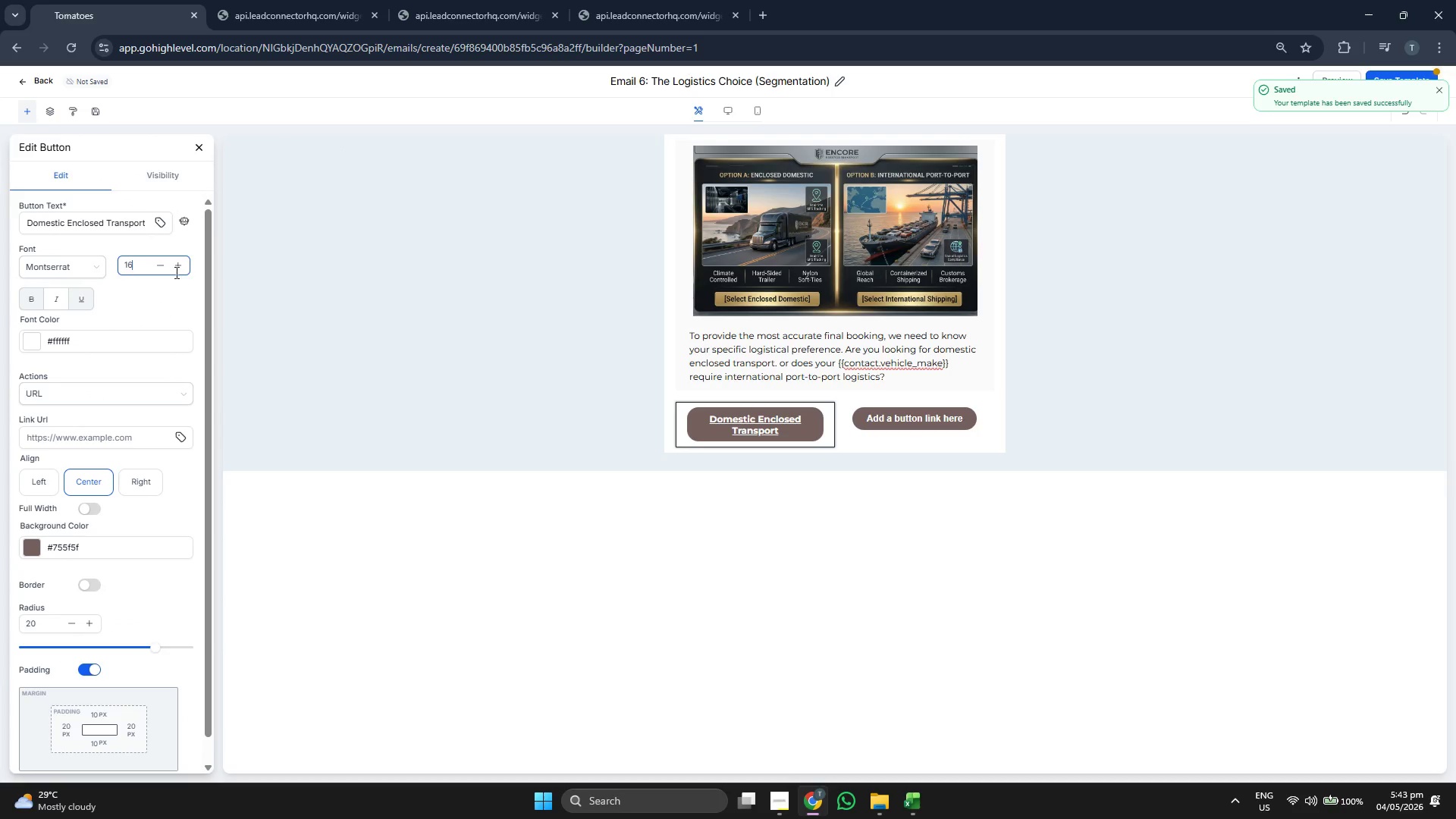 
left_click([199, 147])
 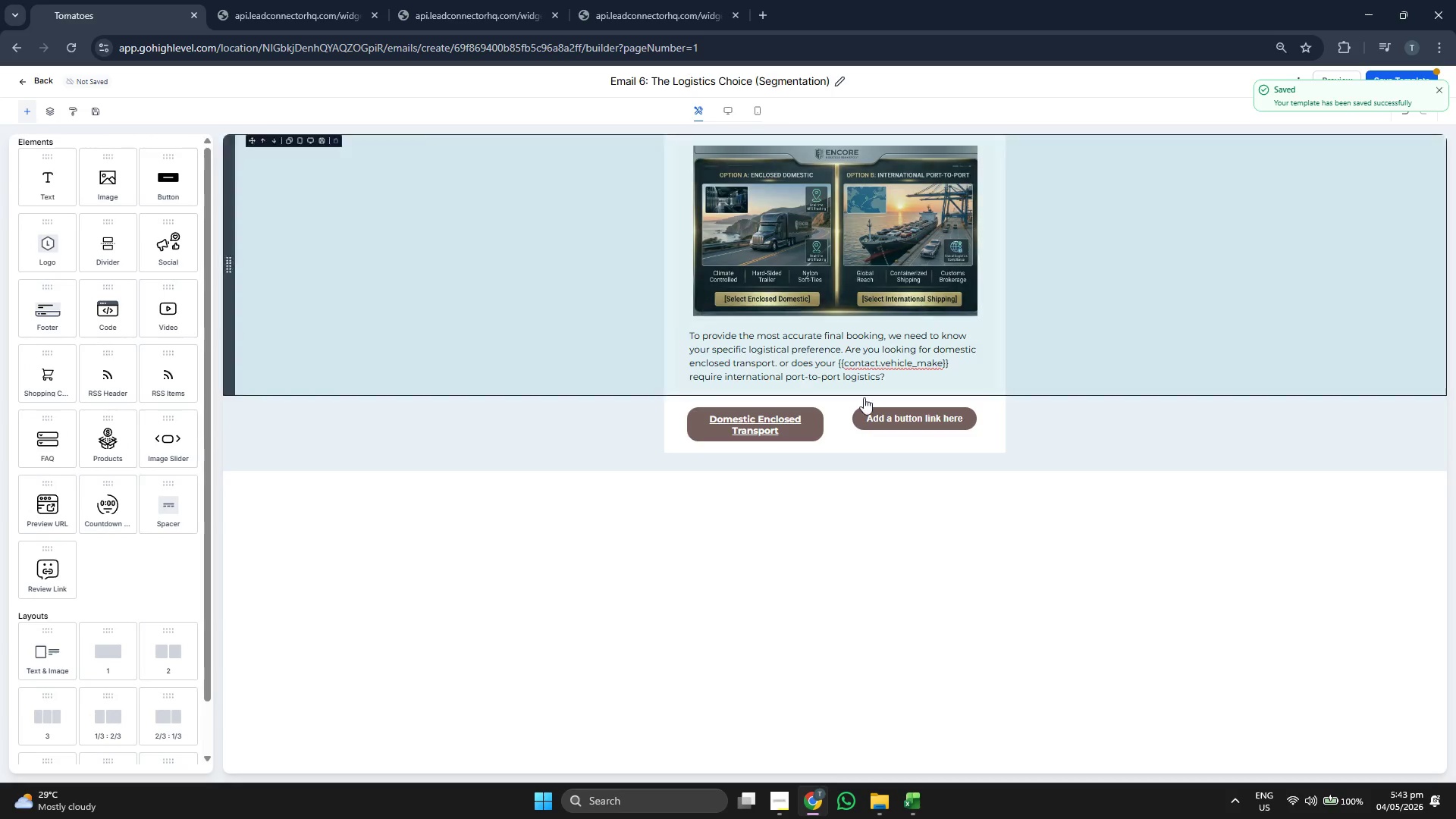 
left_click([907, 424])
 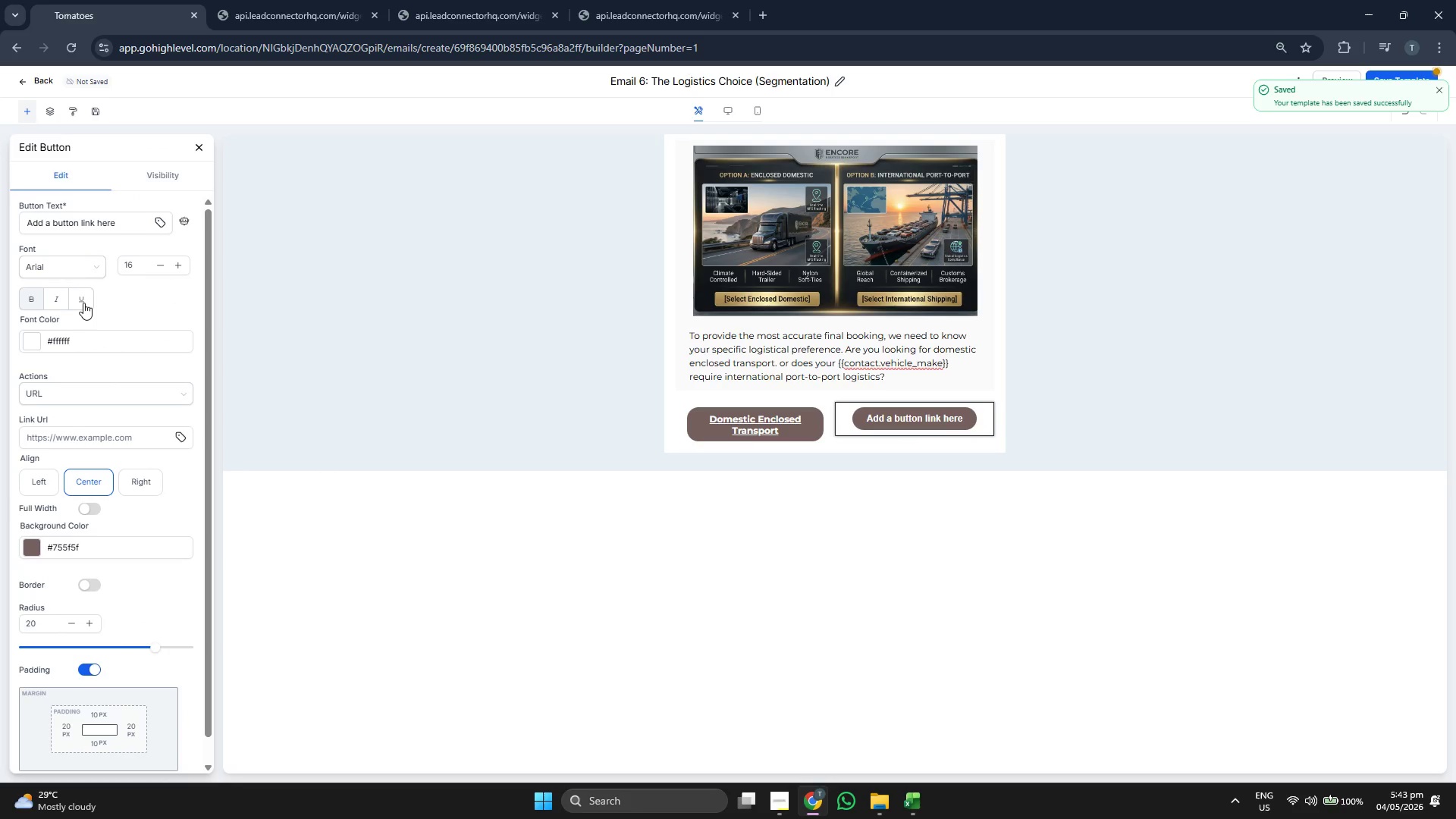 
double_click([80, 261])
 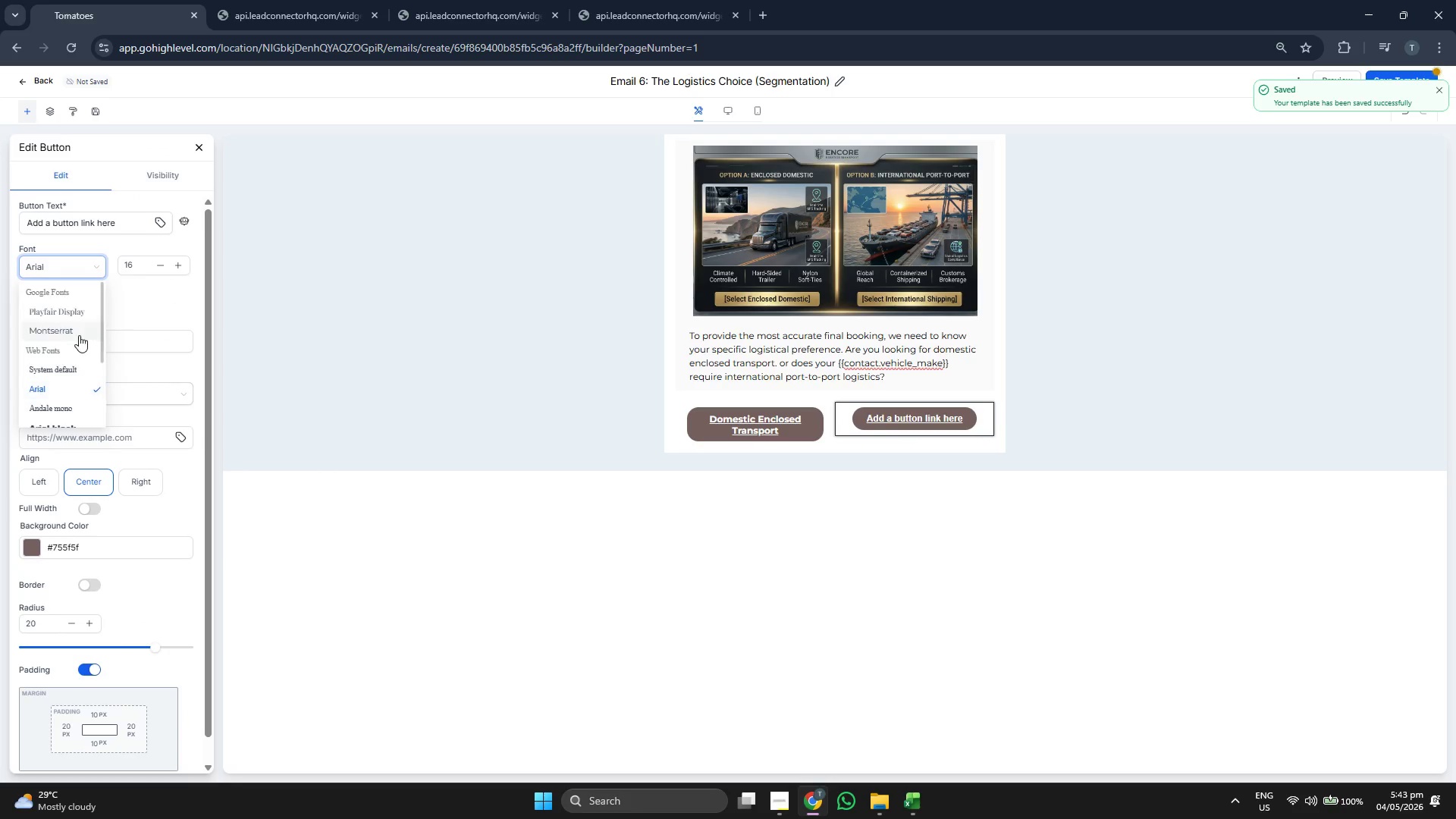 
left_click([77, 336])
 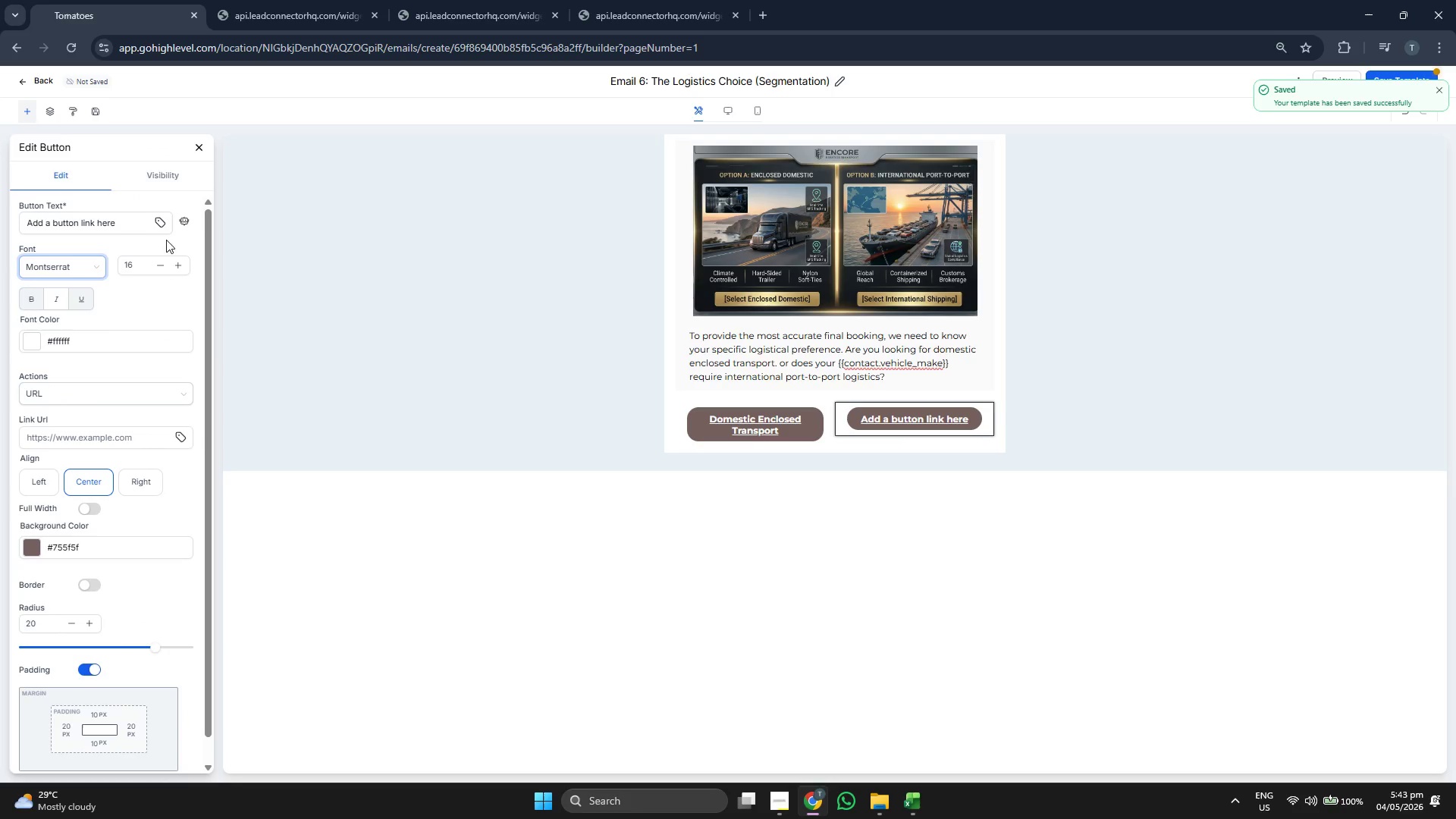 
left_click([131, 218])
 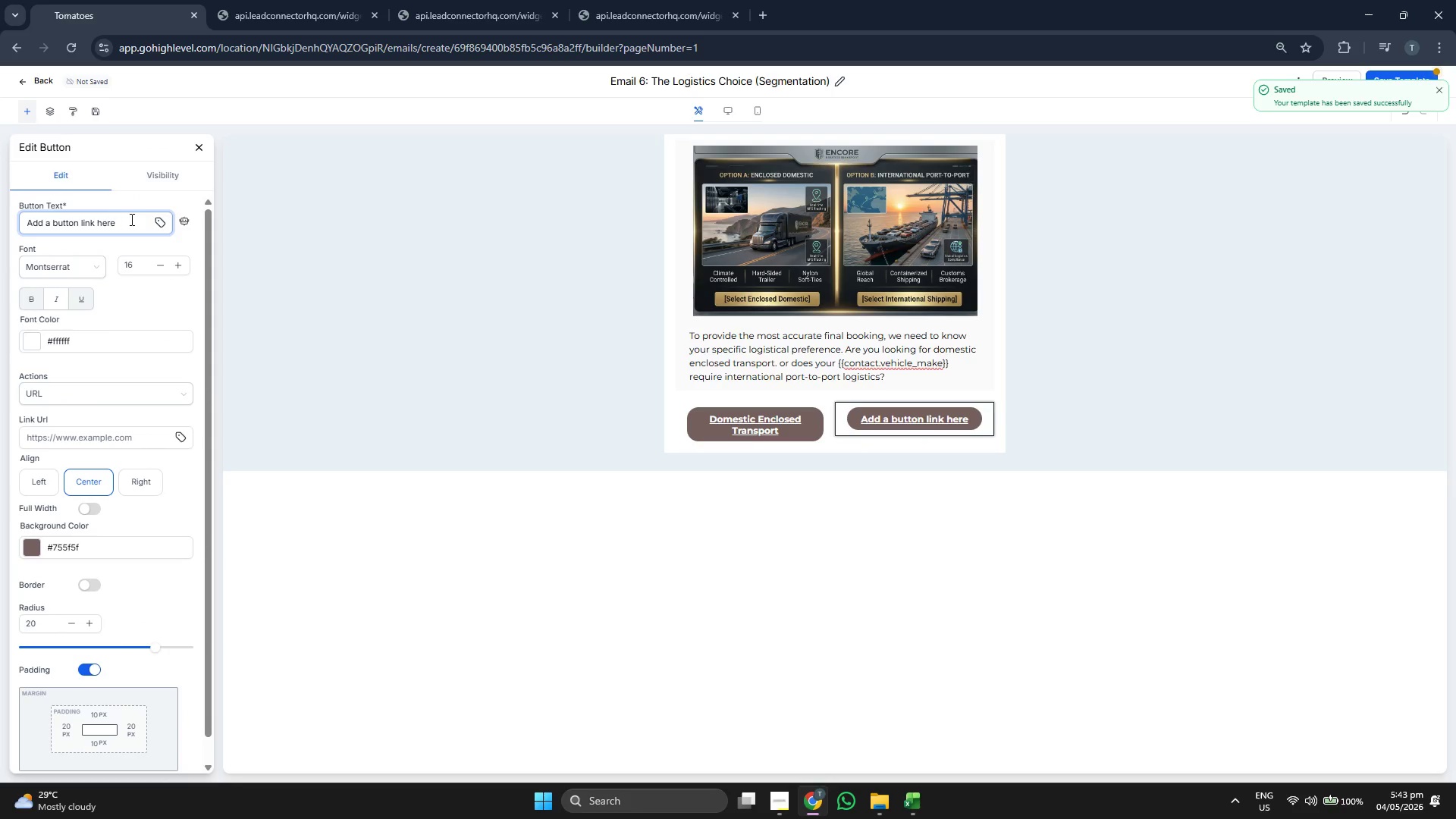 
hold_key(key=Backspace, duration=1.5)
 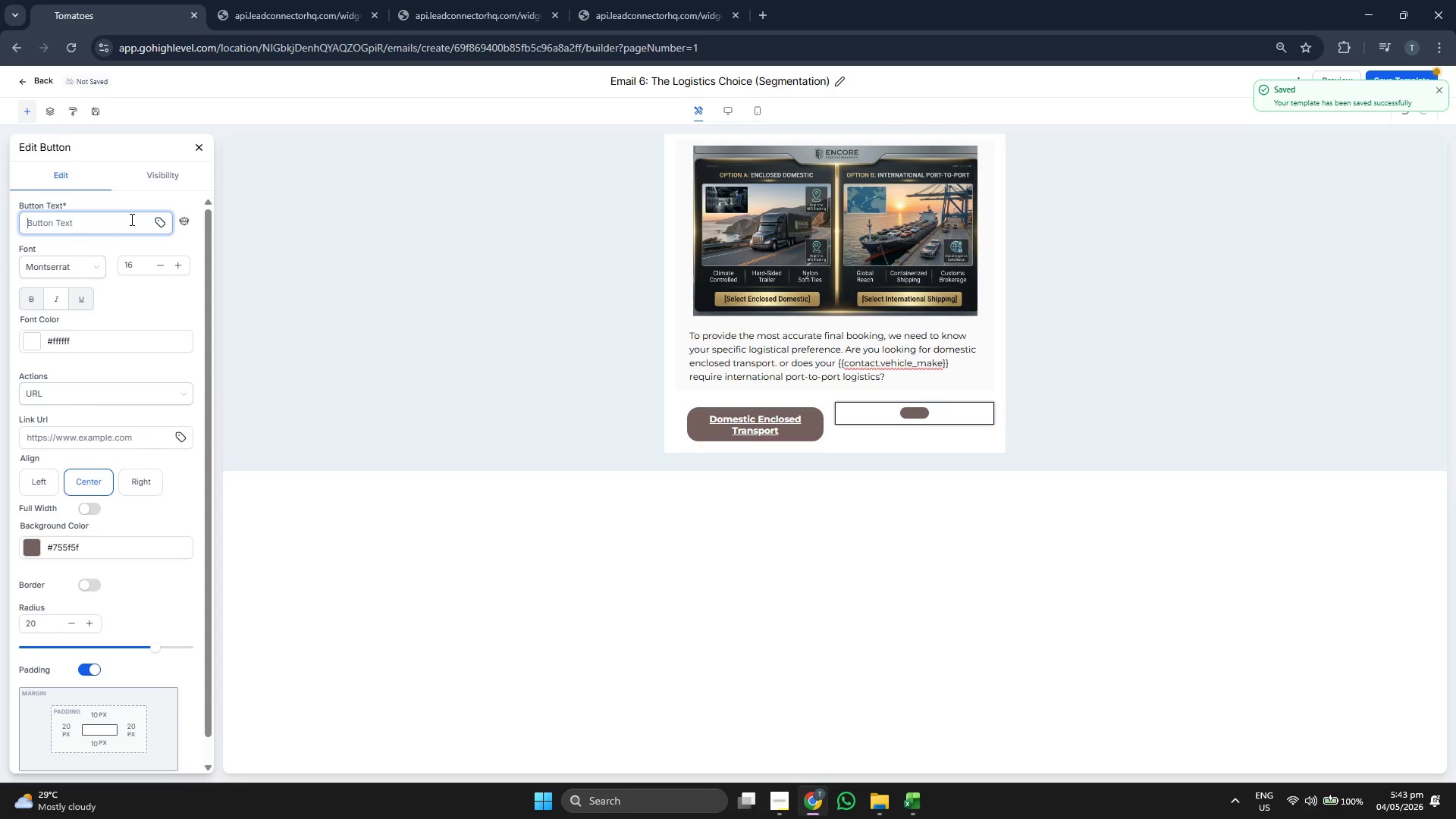 
key(Backspace)
key(Backspace)
key(Backspace)
key(Backspace)
key(Backspace)
type(Internaltio)
key(Backspace)
key(Backspace)
key(Backspace)
key(Backspace)
type(ti)
key(Backspace)
type(on)
key(Backspace)
key(Backspace)
type(ional Shipping)
 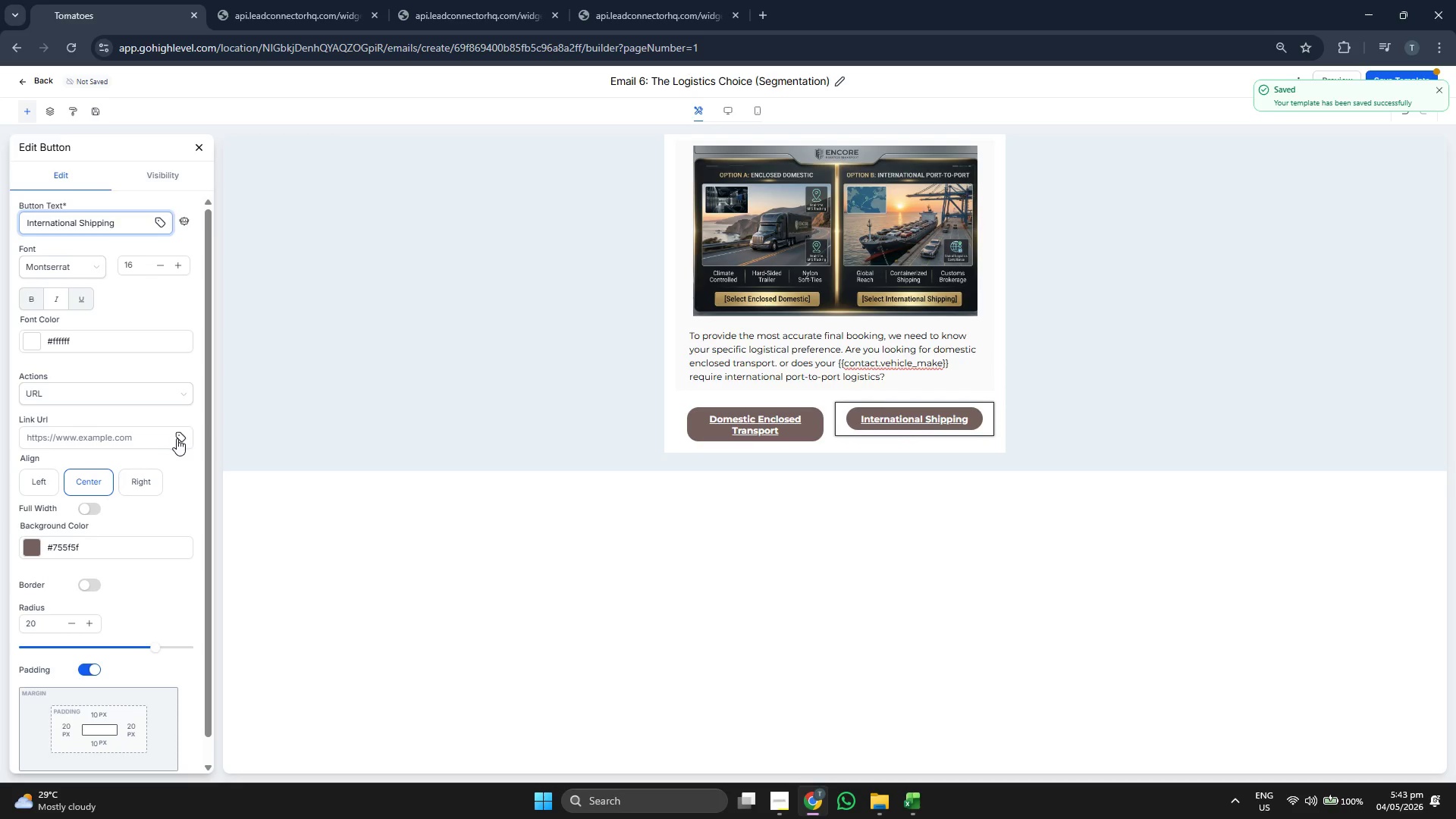 
scroll: coordinate [176, 701], scroll_direction: down, amount: 4.0
 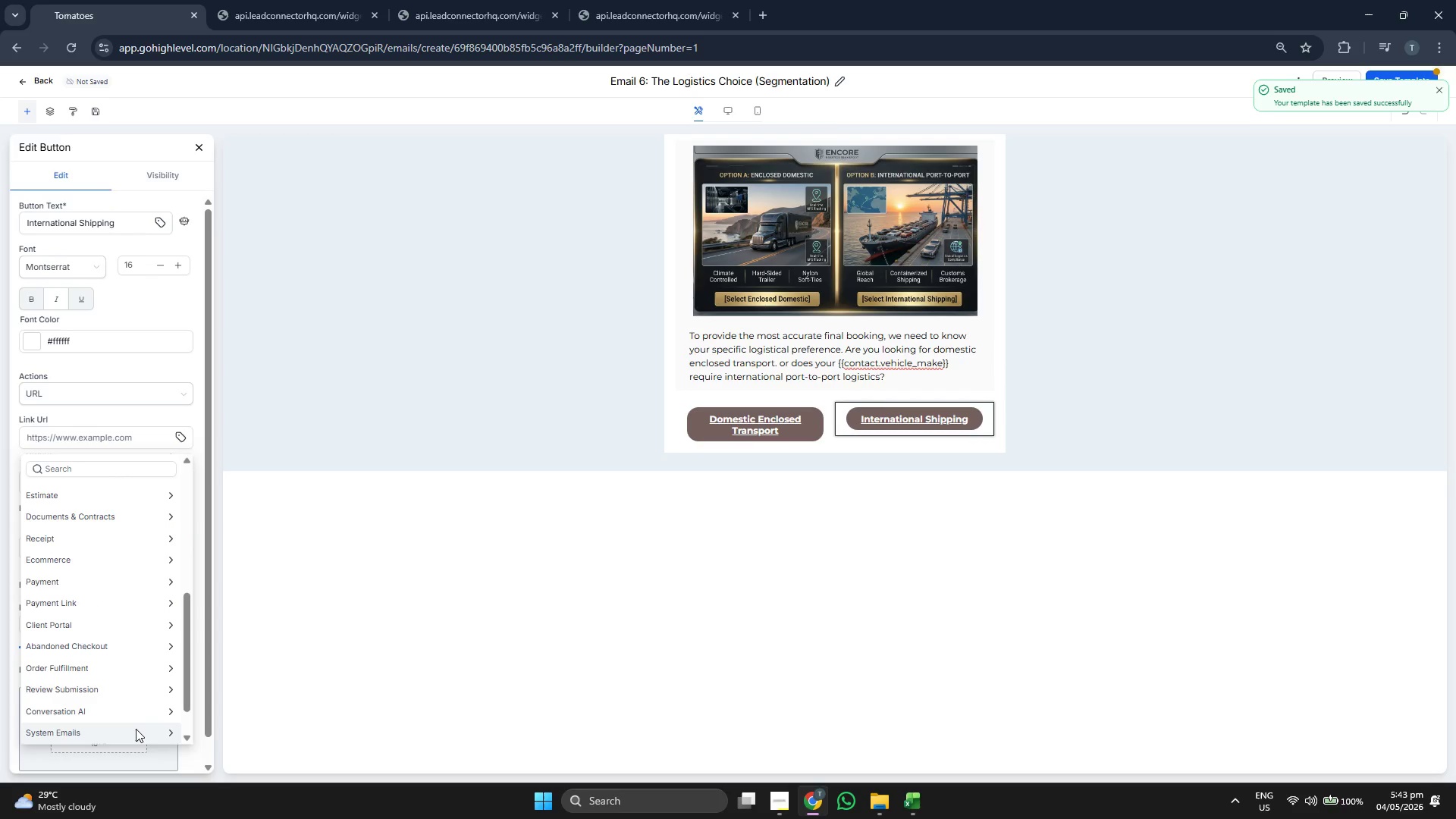 
left_click([134, 730])
 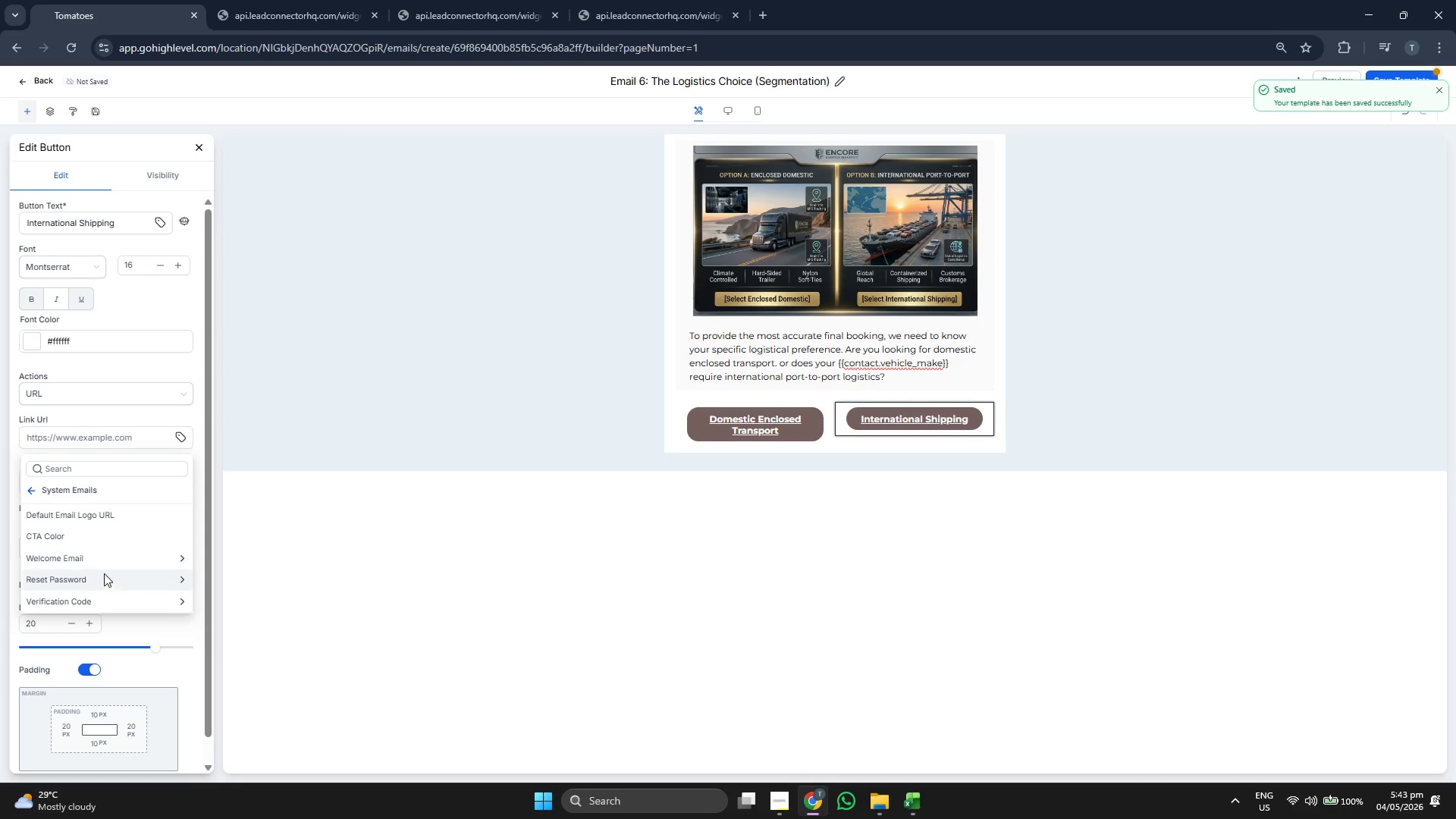 
left_click([34, 485])
 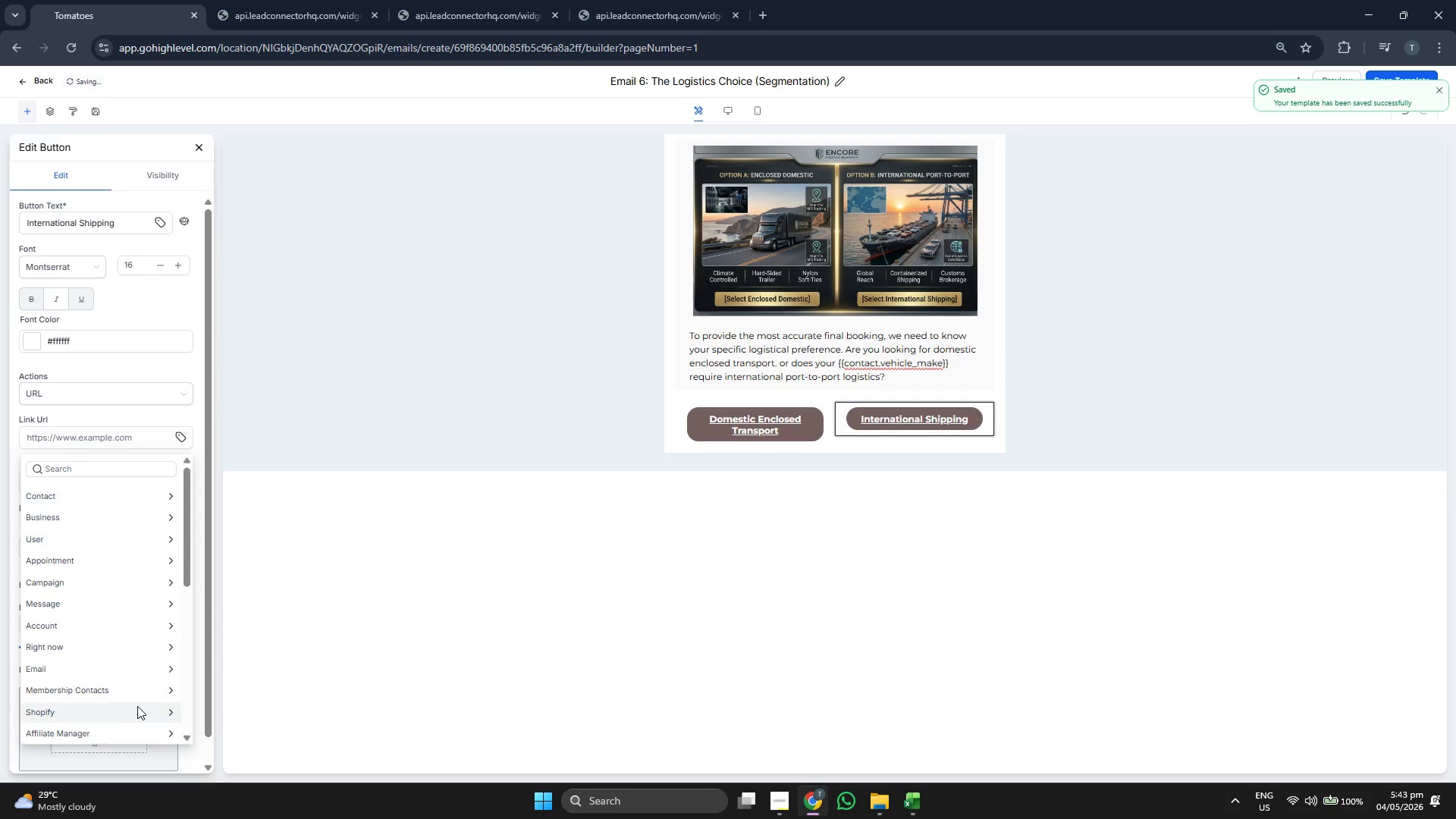 
scroll: coordinate [138, 702], scroll_direction: down, amount: 2.0
 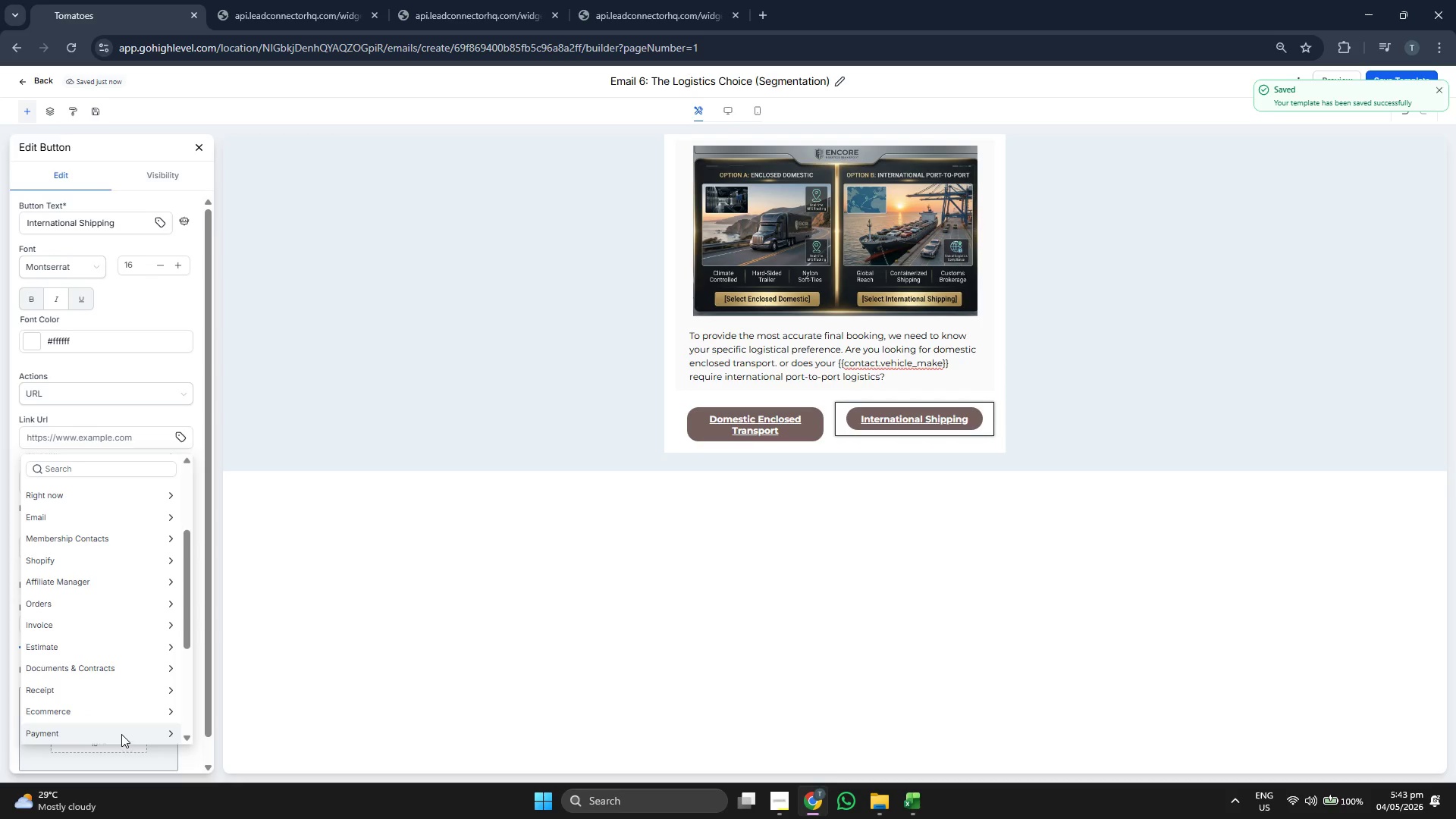 
left_click([114, 731])
 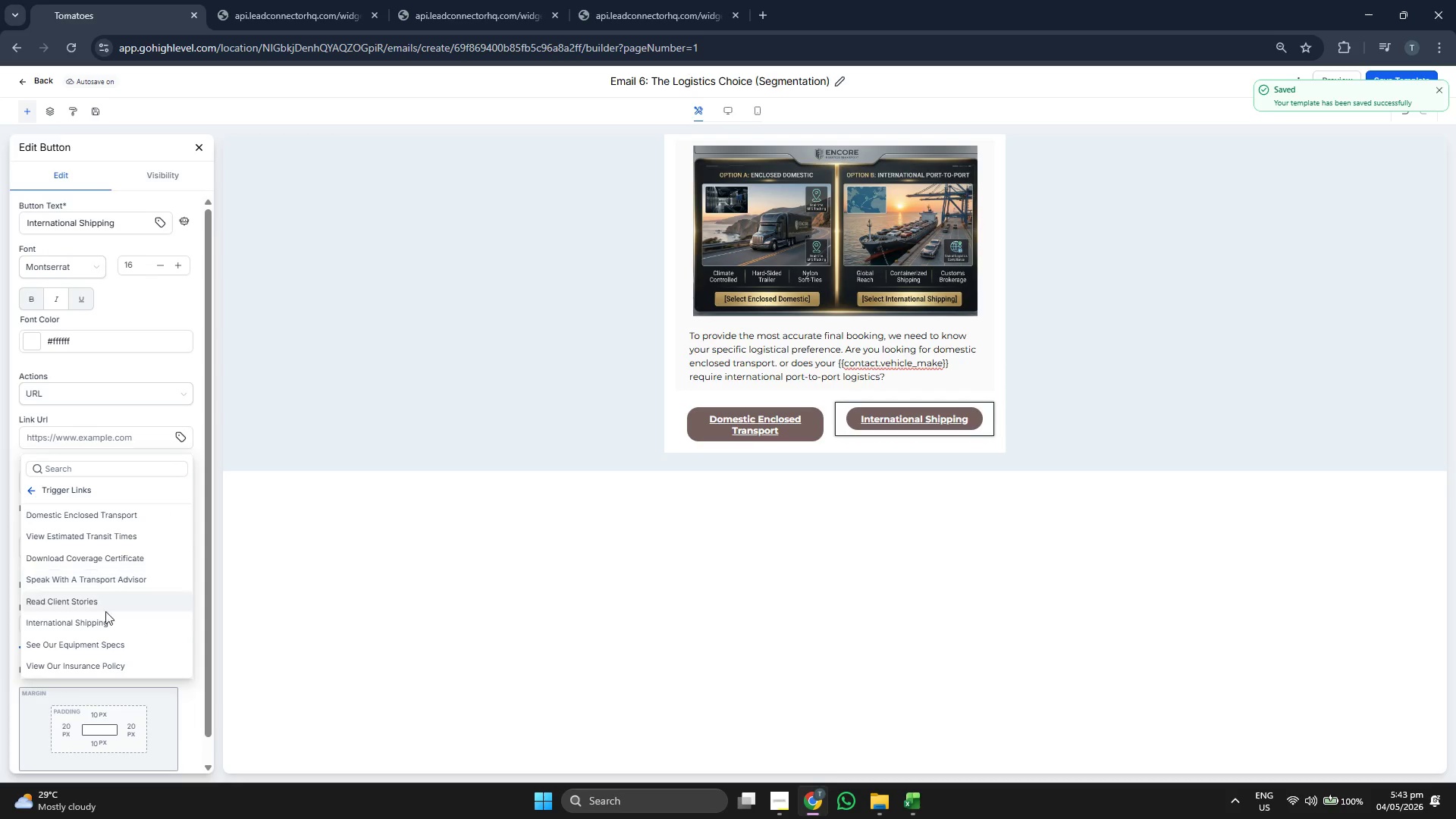 
scroll: coordinate [120, 719], scroll_direction: down, amount: 4.0
 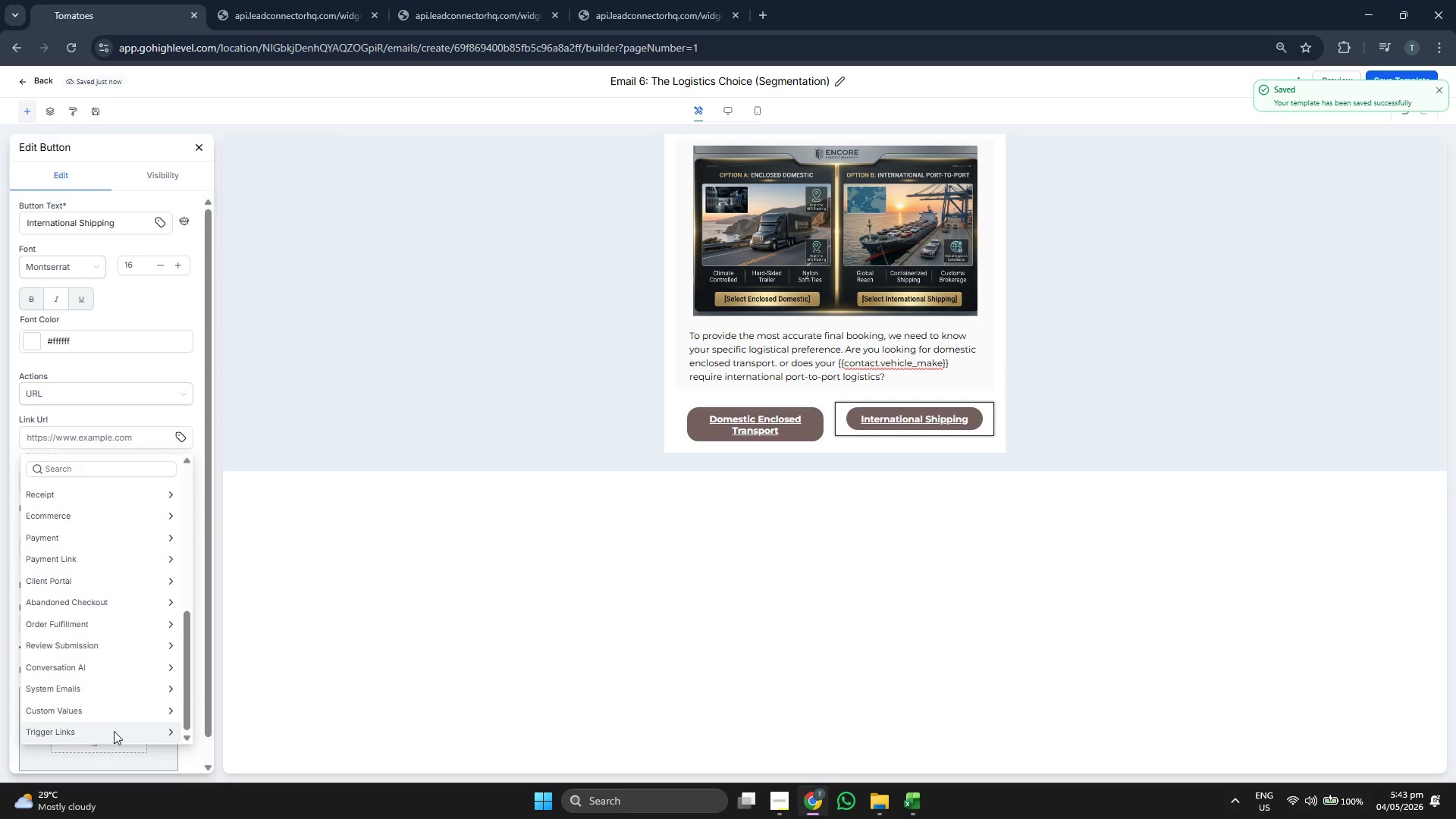 
left_click([111, 623])
 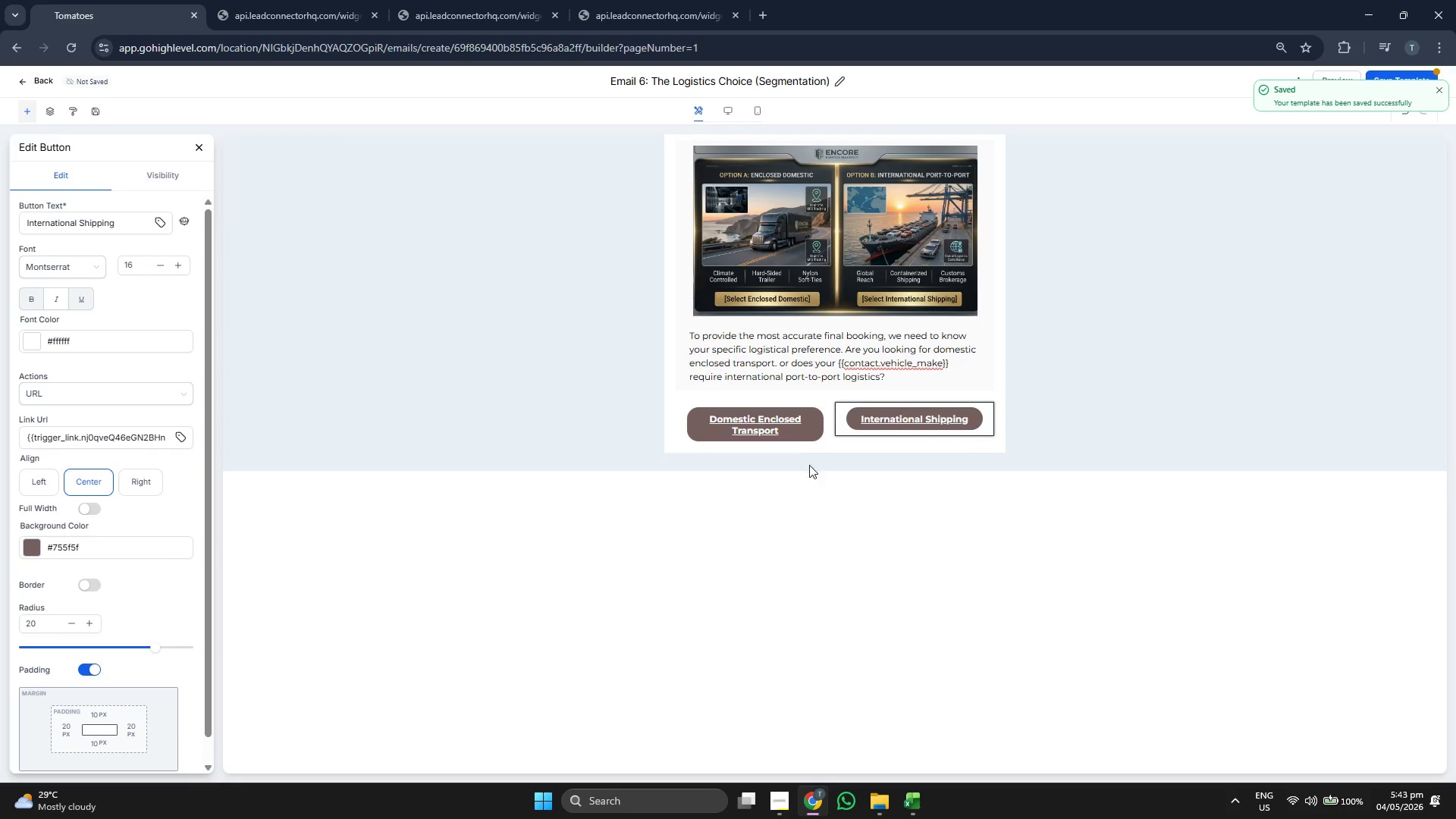 
left_click([778, 432])
 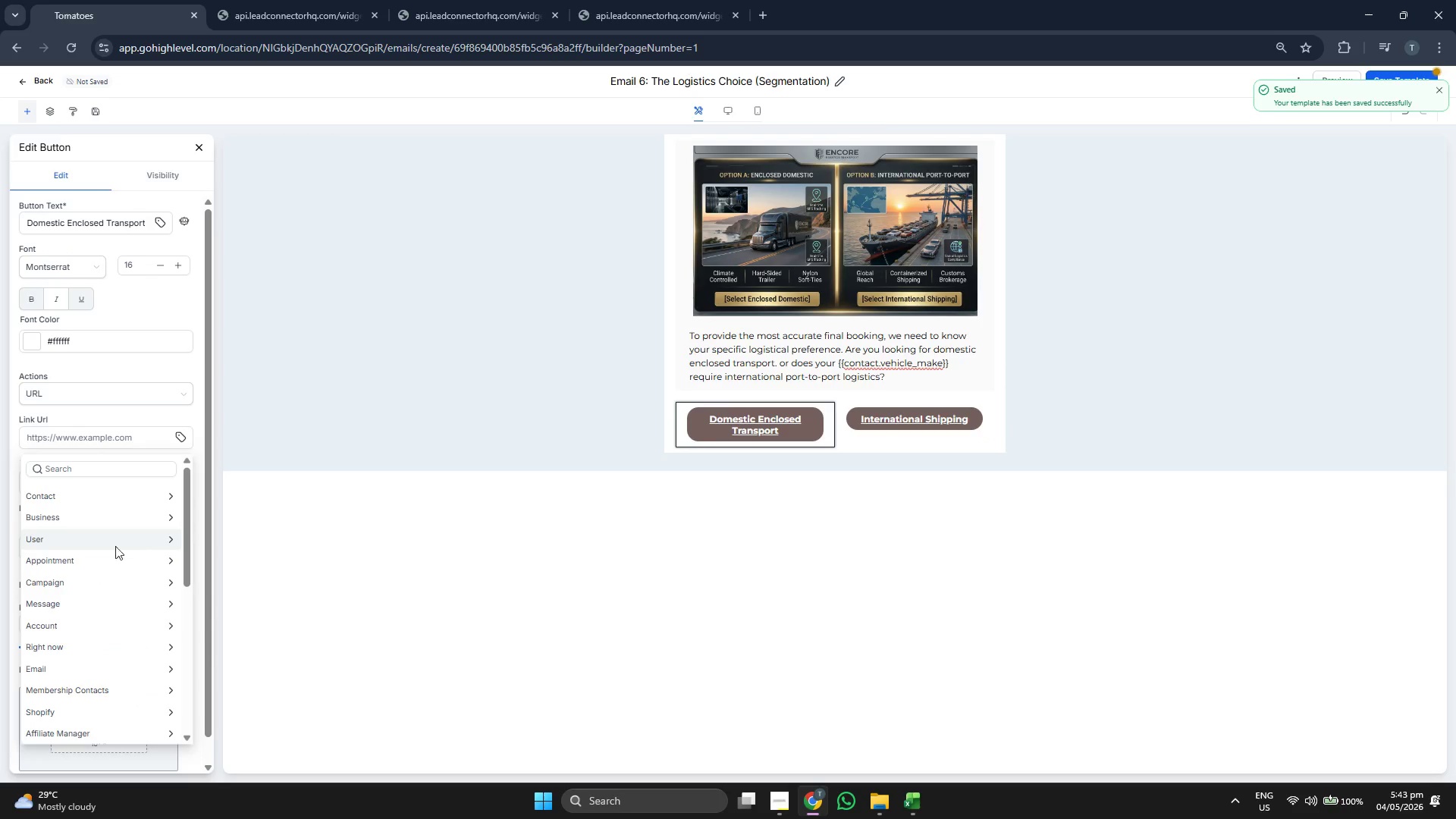 
scroll: coordinate [102, 683], scroll_direction: down, amount: 9.0
 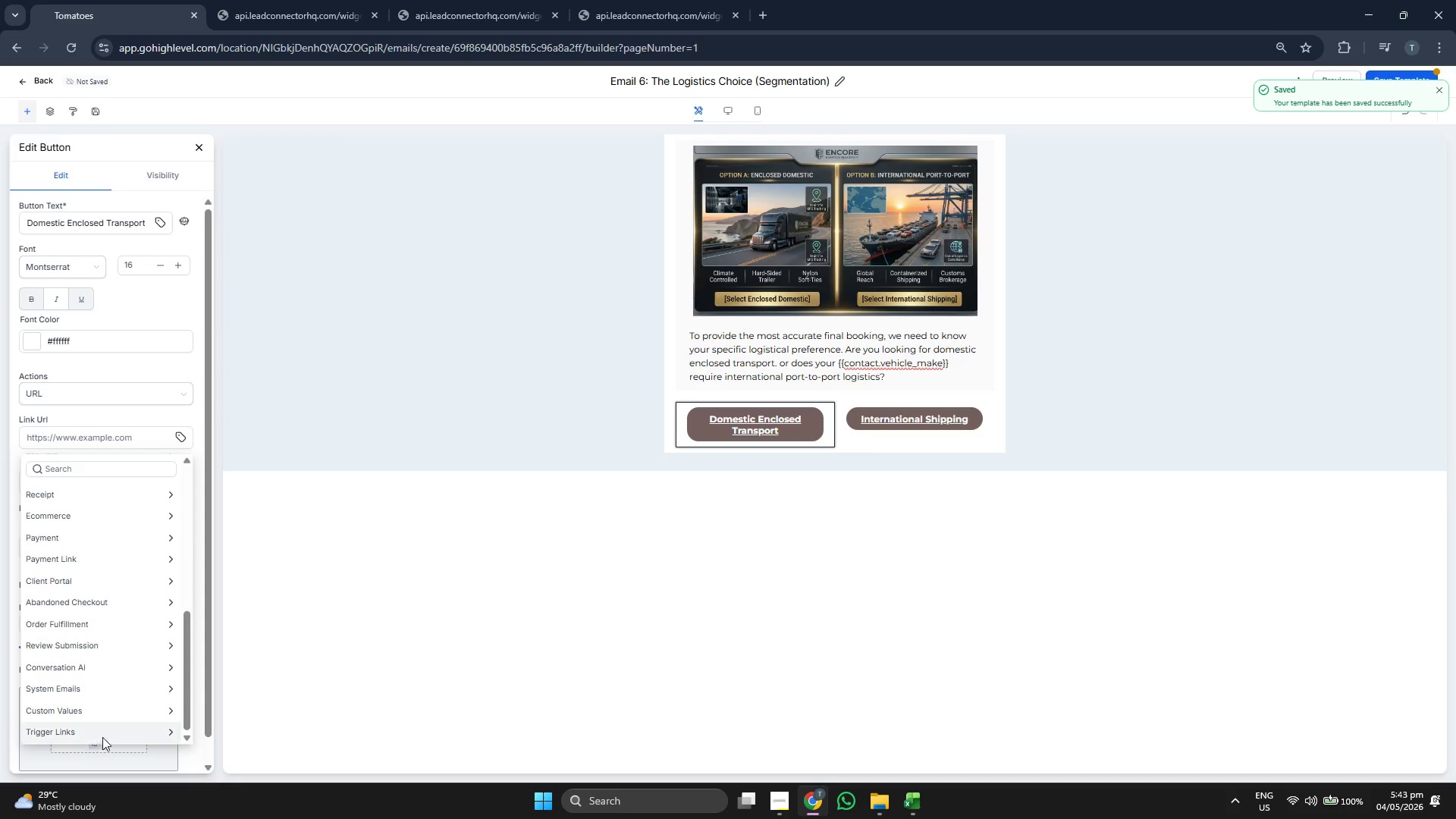 
left_click([106, 729])
 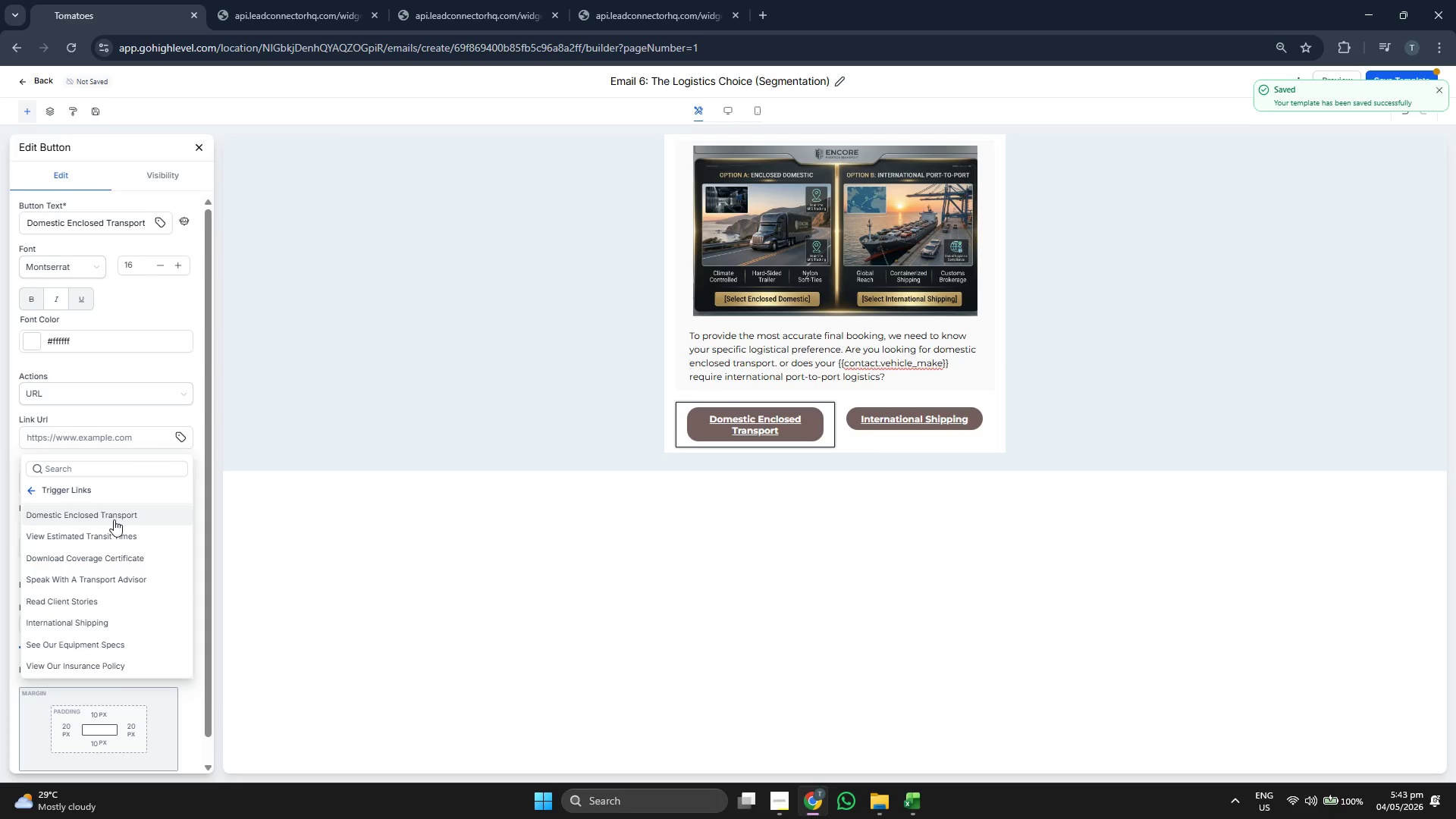 
left_click([114, 519])
 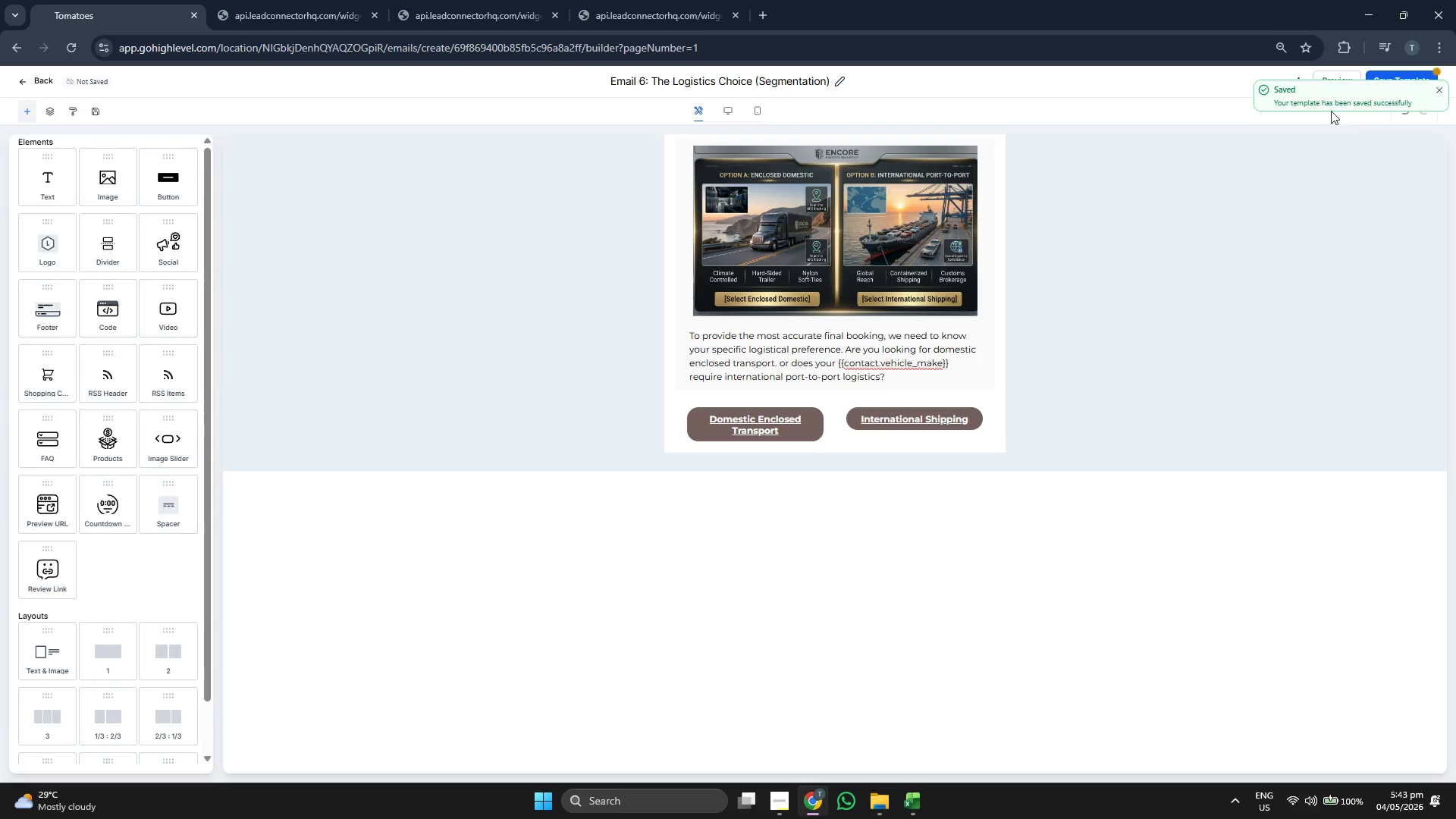 
double_click([1418, 84])
 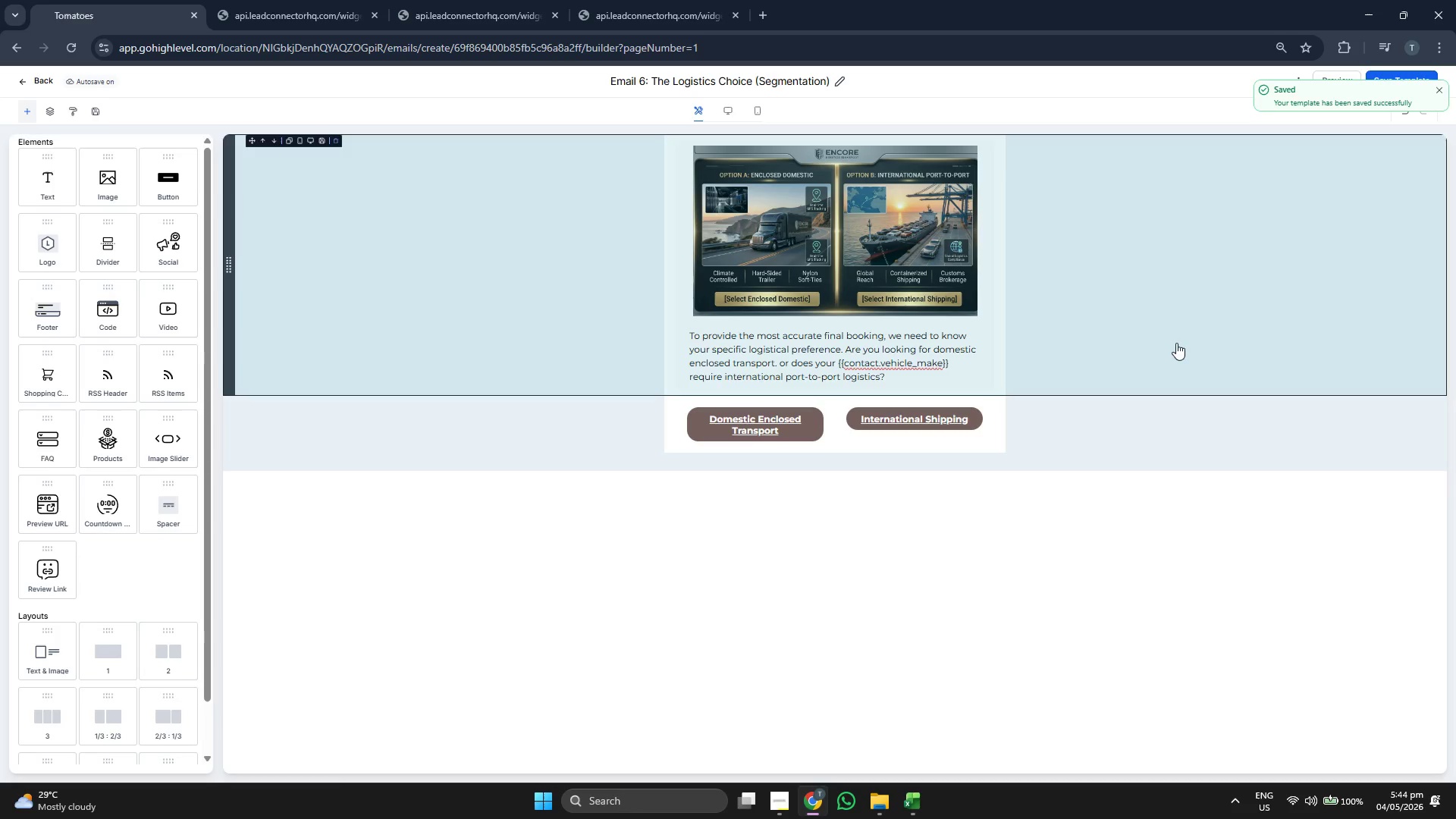 
wait(5.88)
 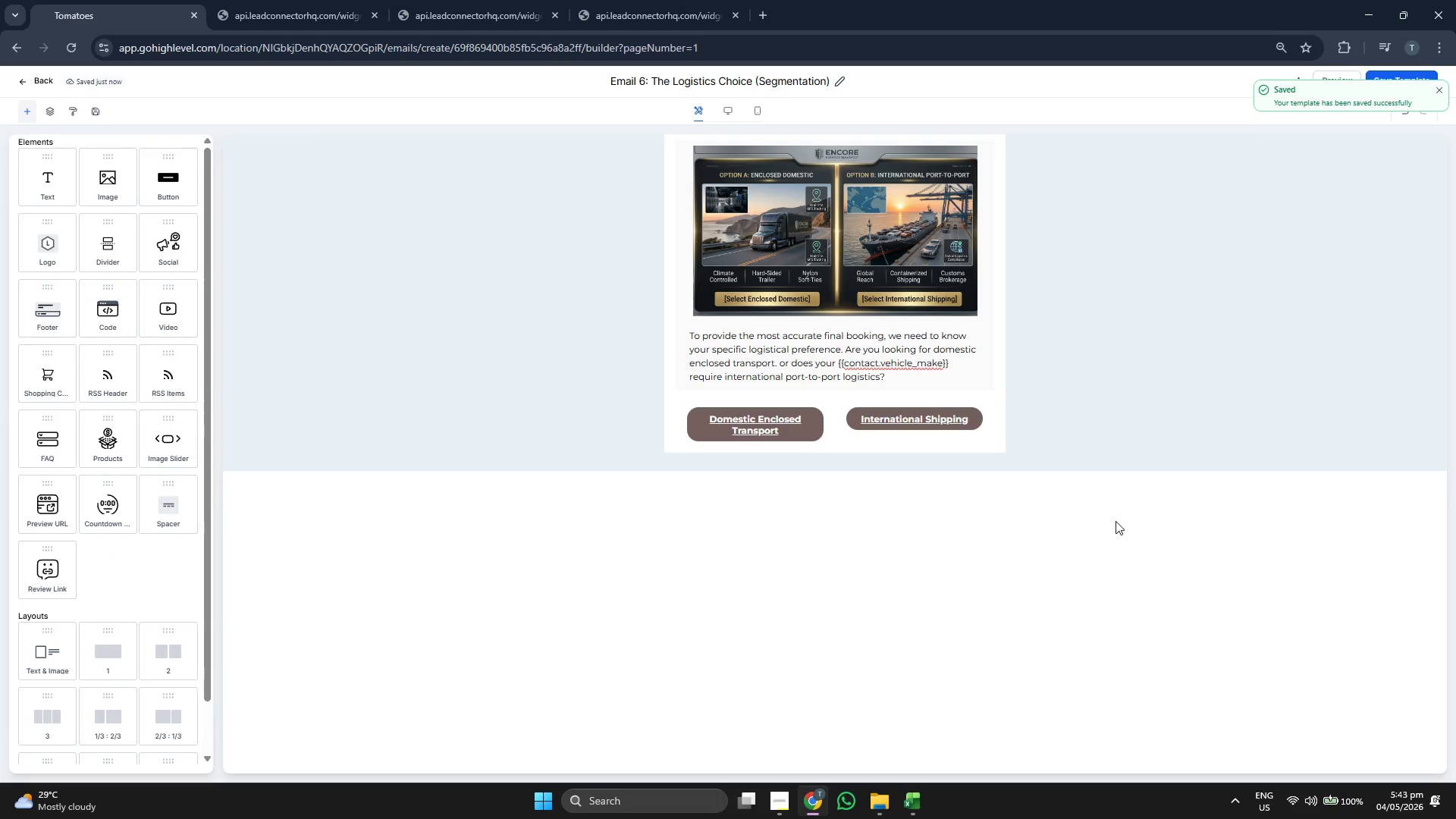 
double_click([1445, 92])
 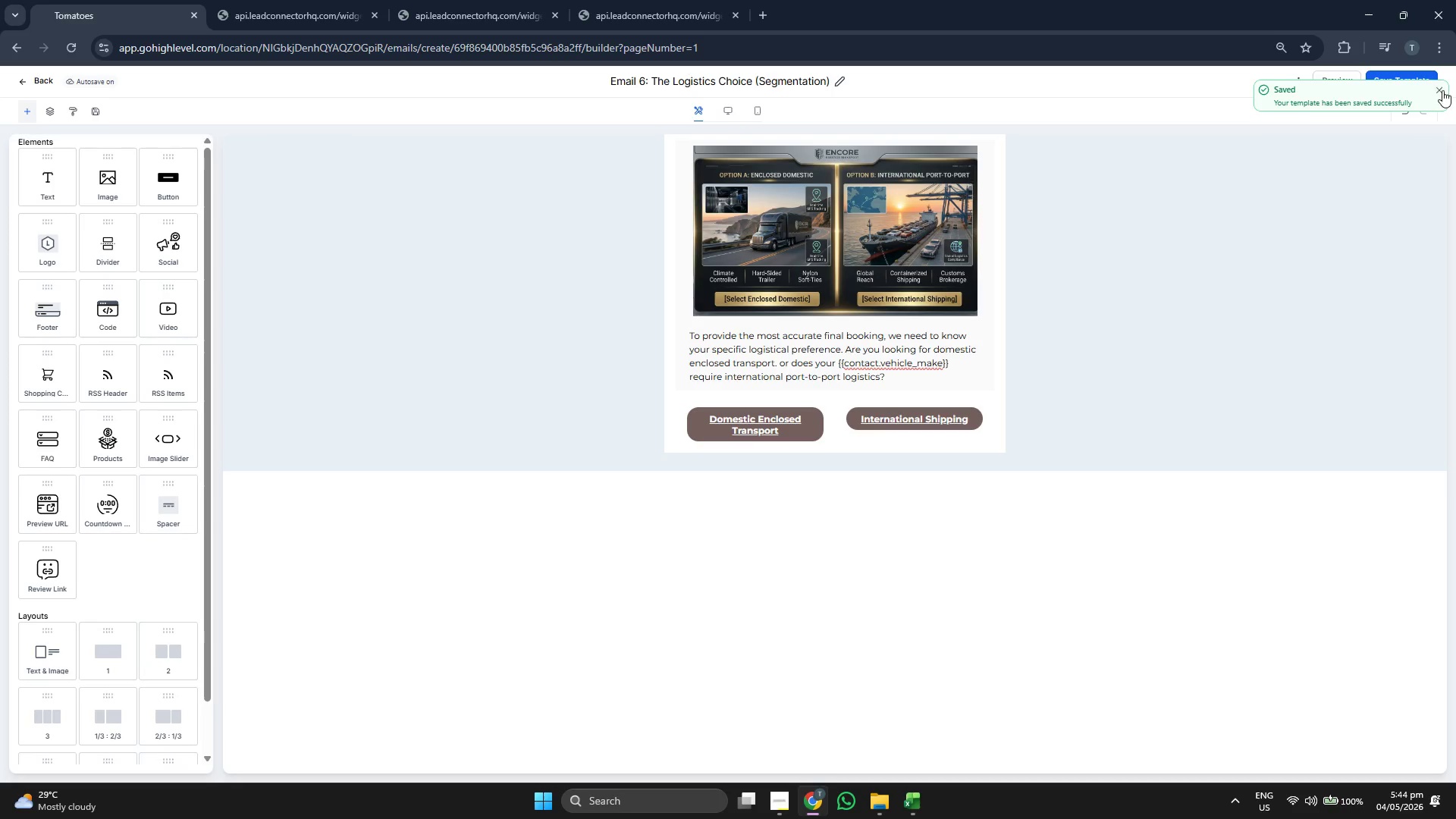 
left_click([1442, 90])
 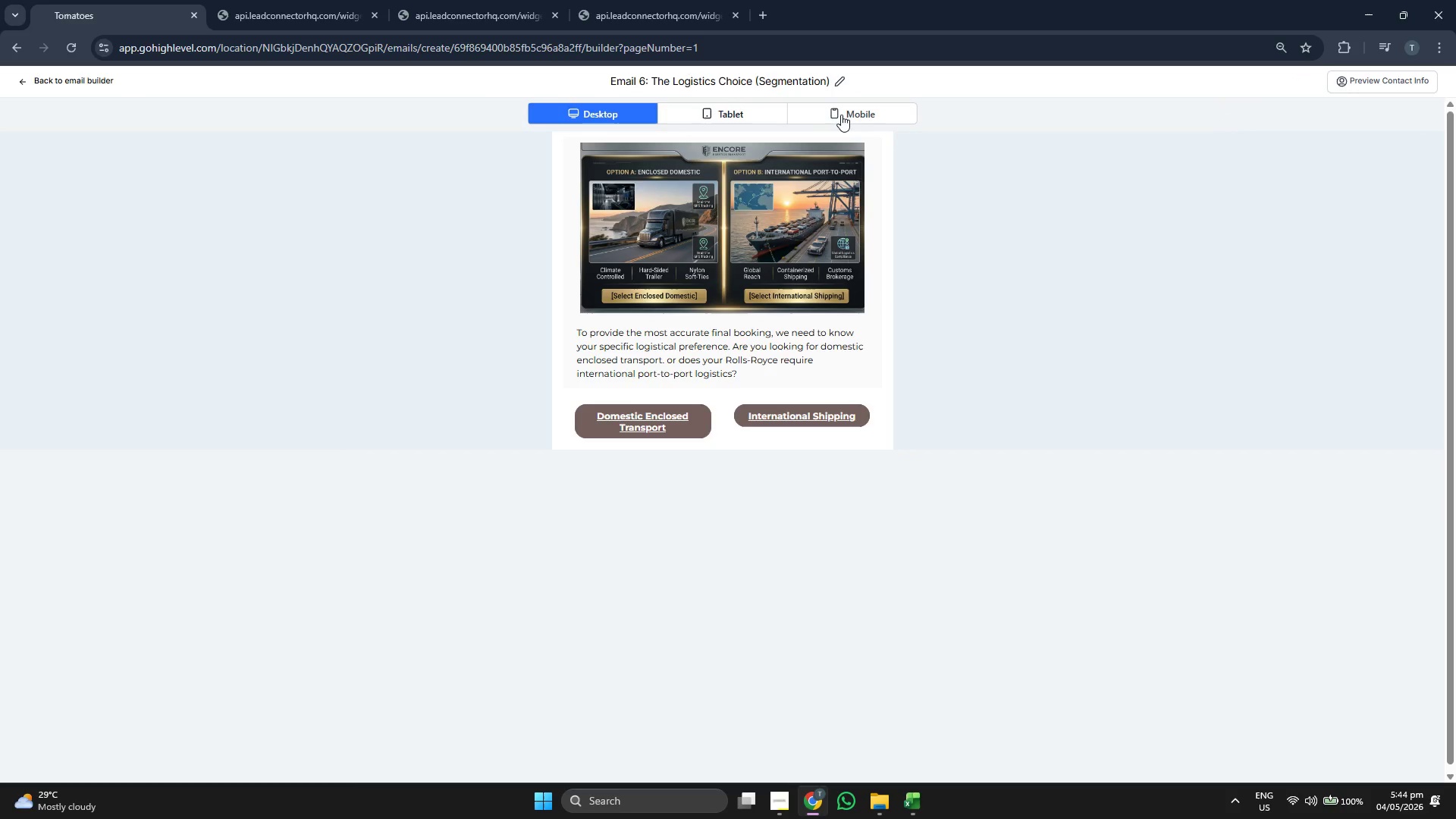 
wait(5.69)
 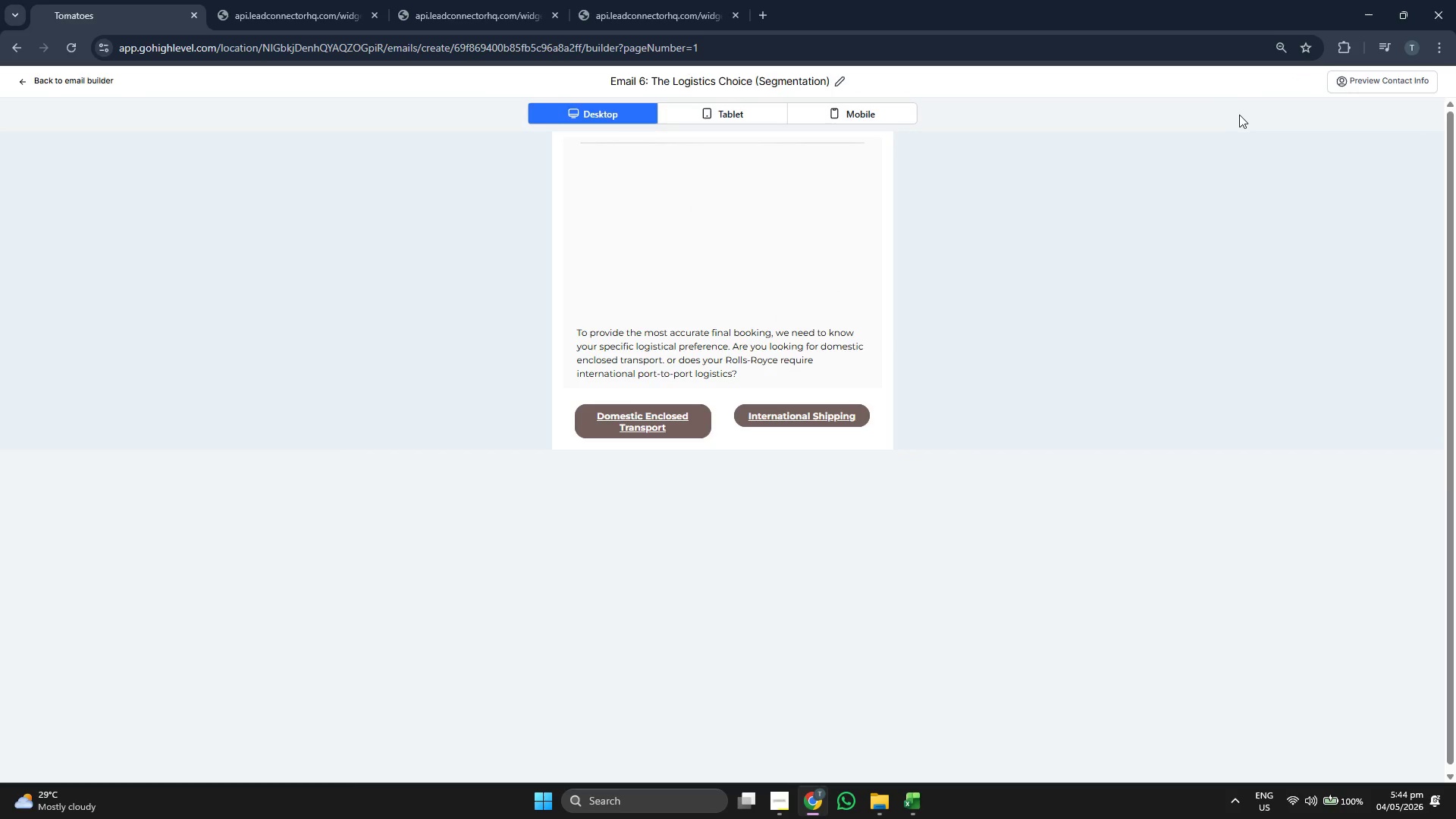 
left_click([731, 113])
 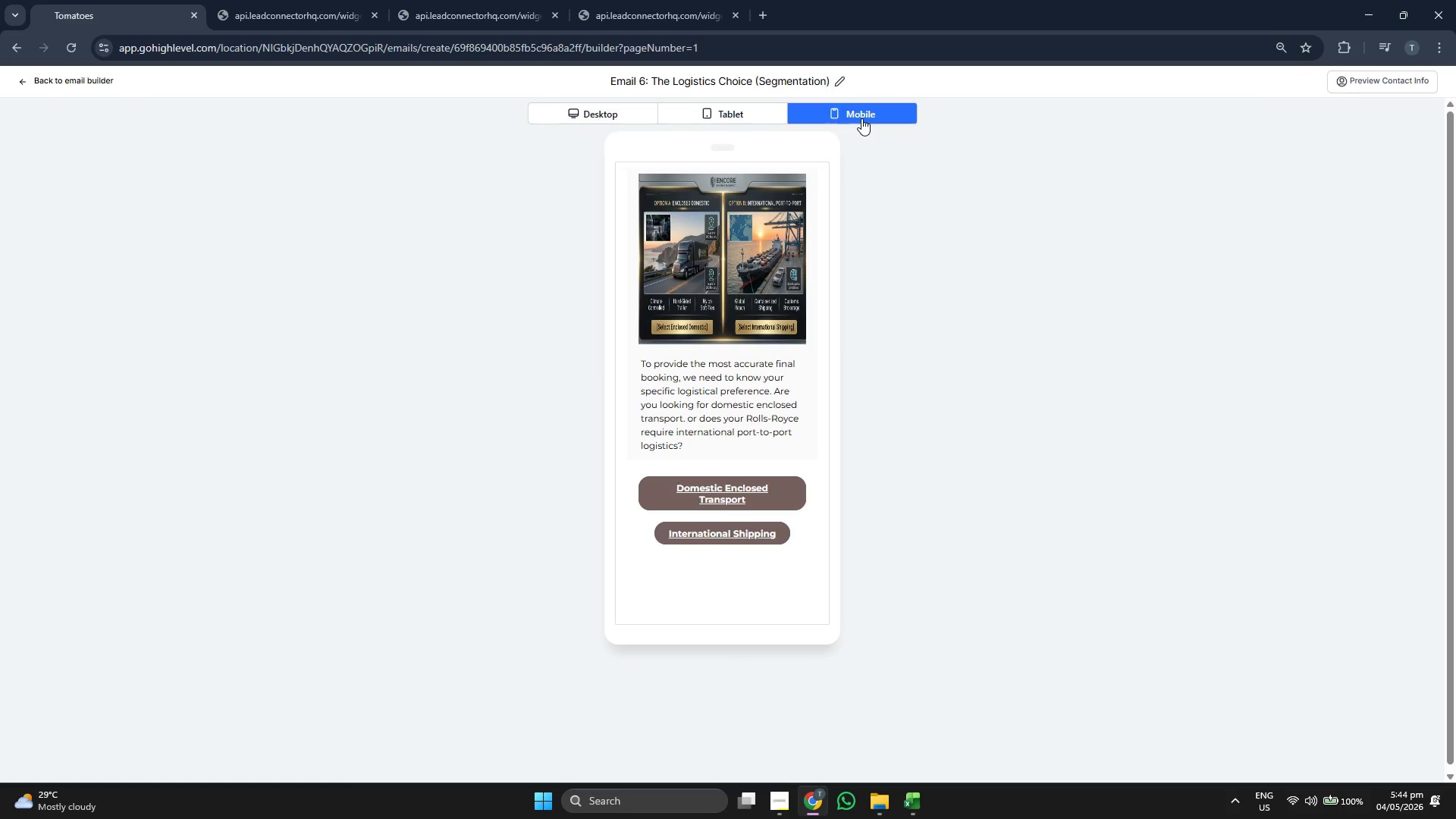 
double_click([604, 116])
 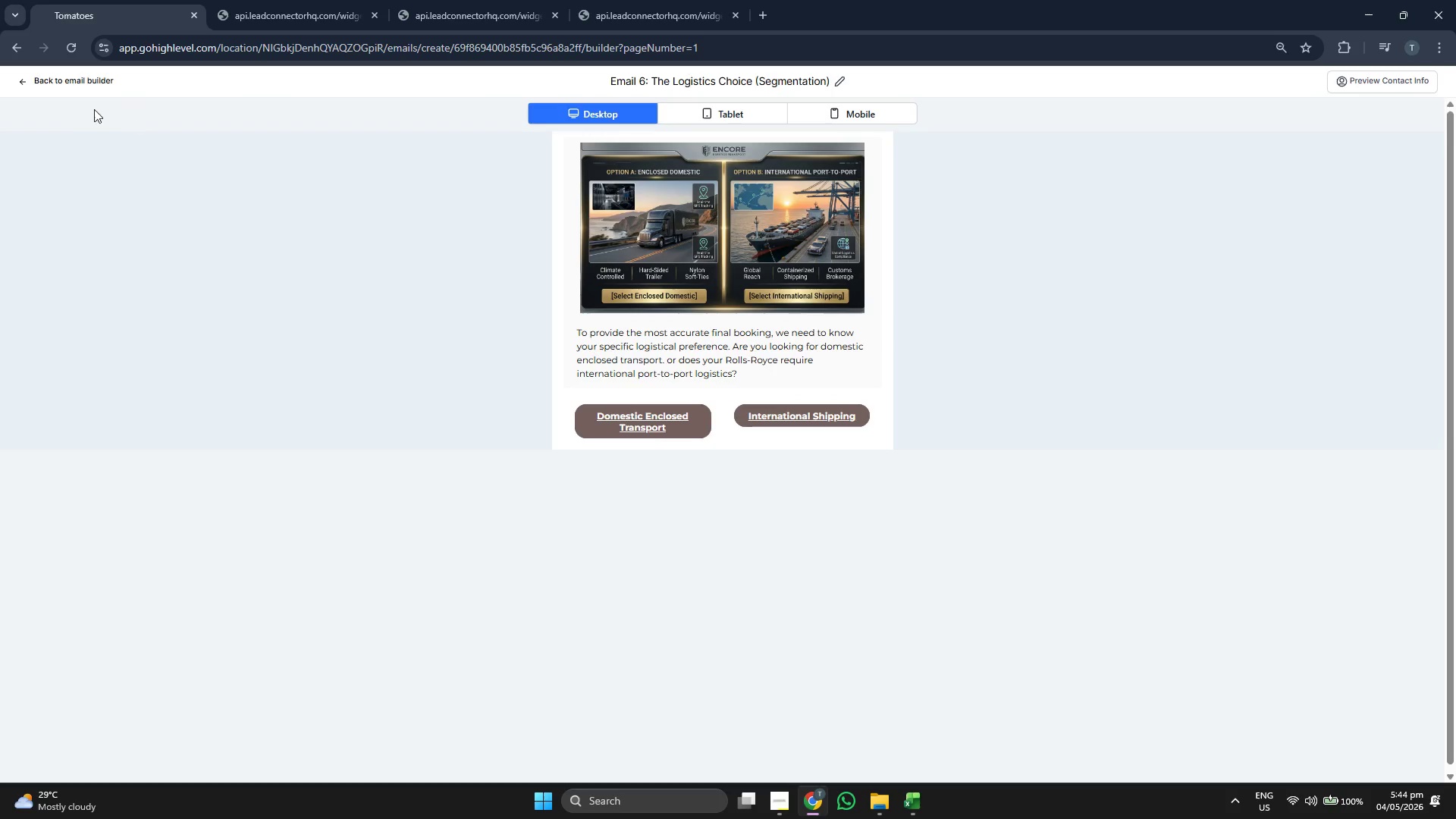 
left_click([75, 84])
 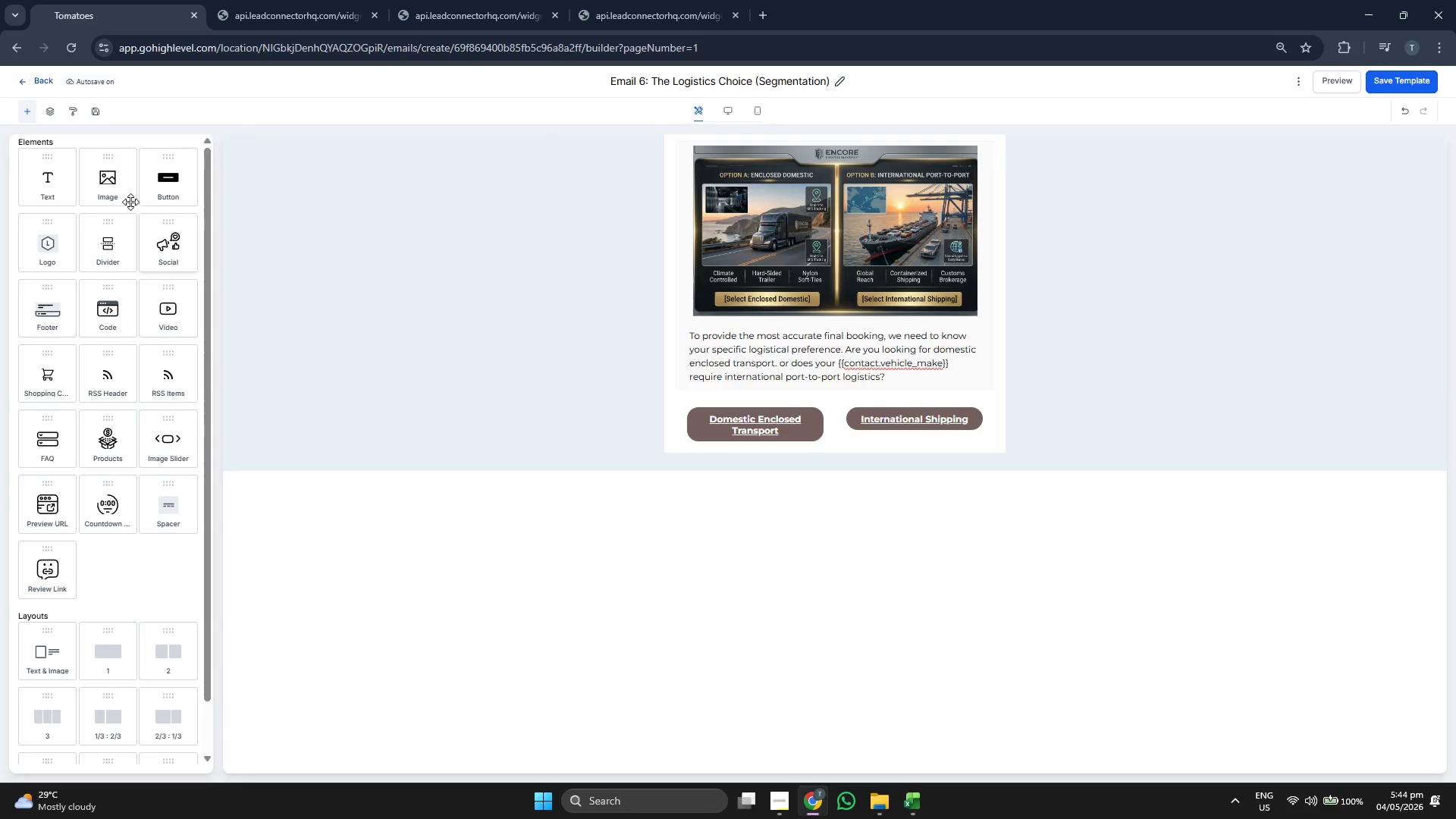 
left_click([40, 77])
 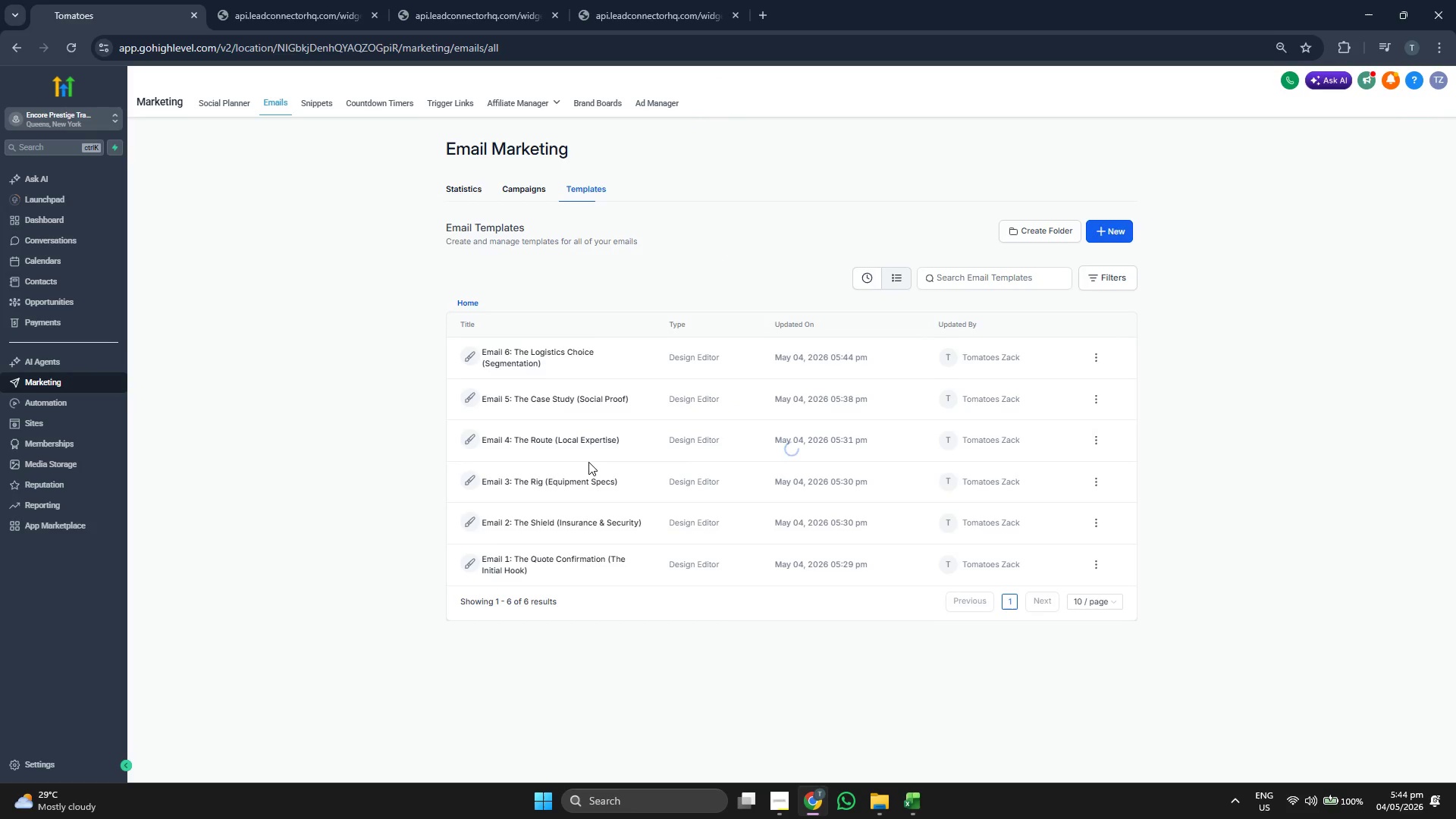 
left_click([1107, 232])
 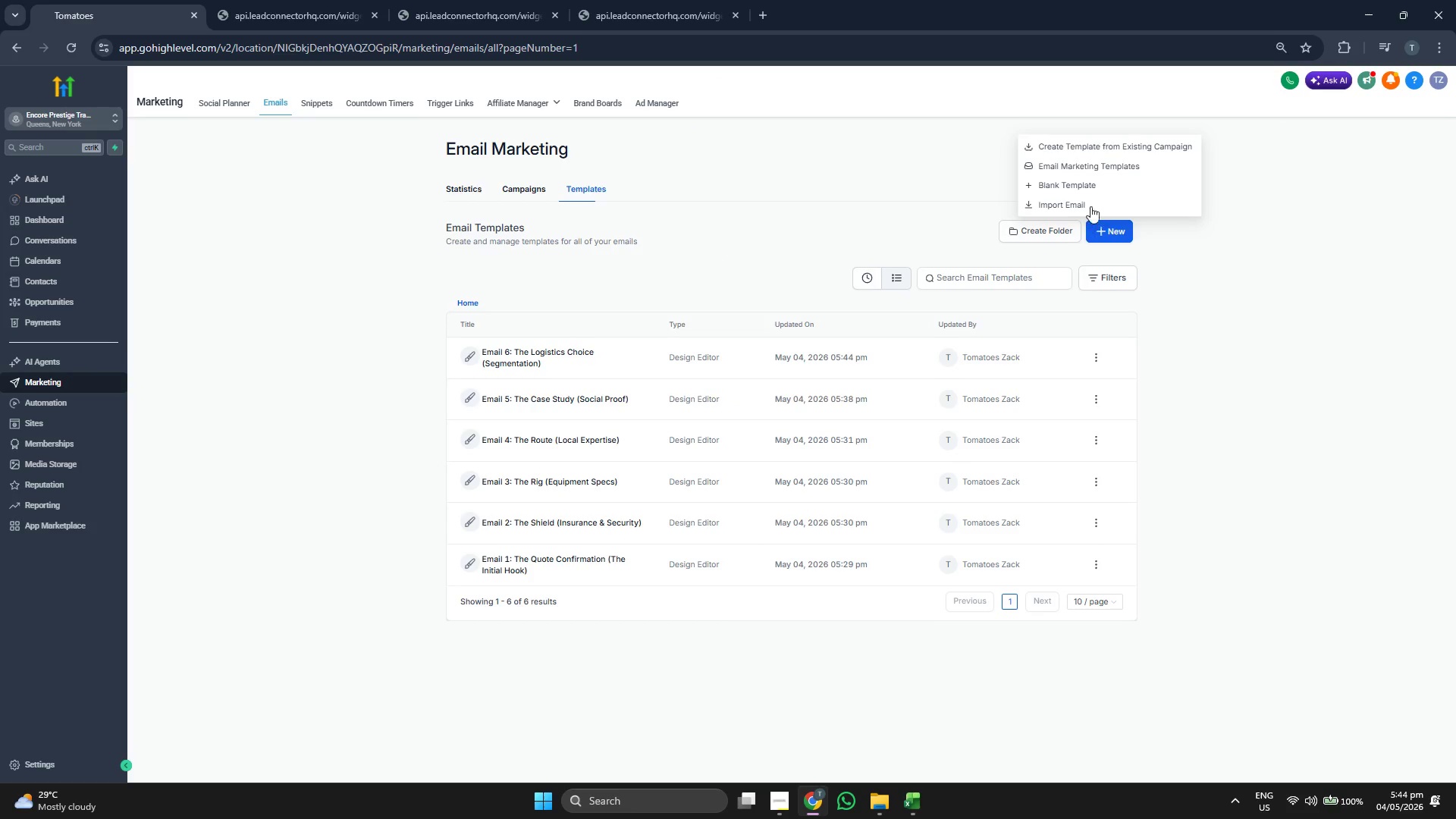 
left_click([1091, 186])
 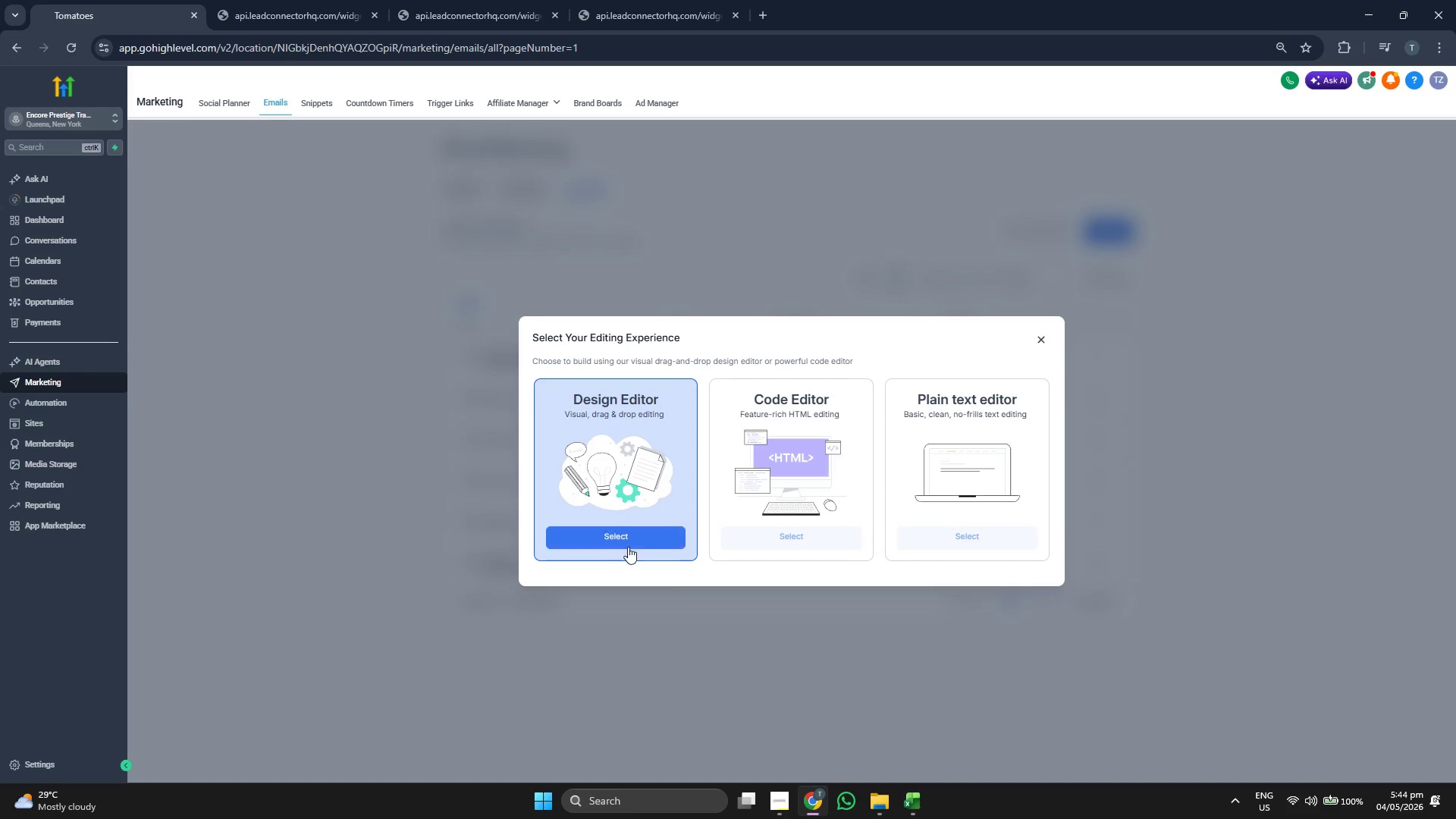 
left_click([632, 548])
 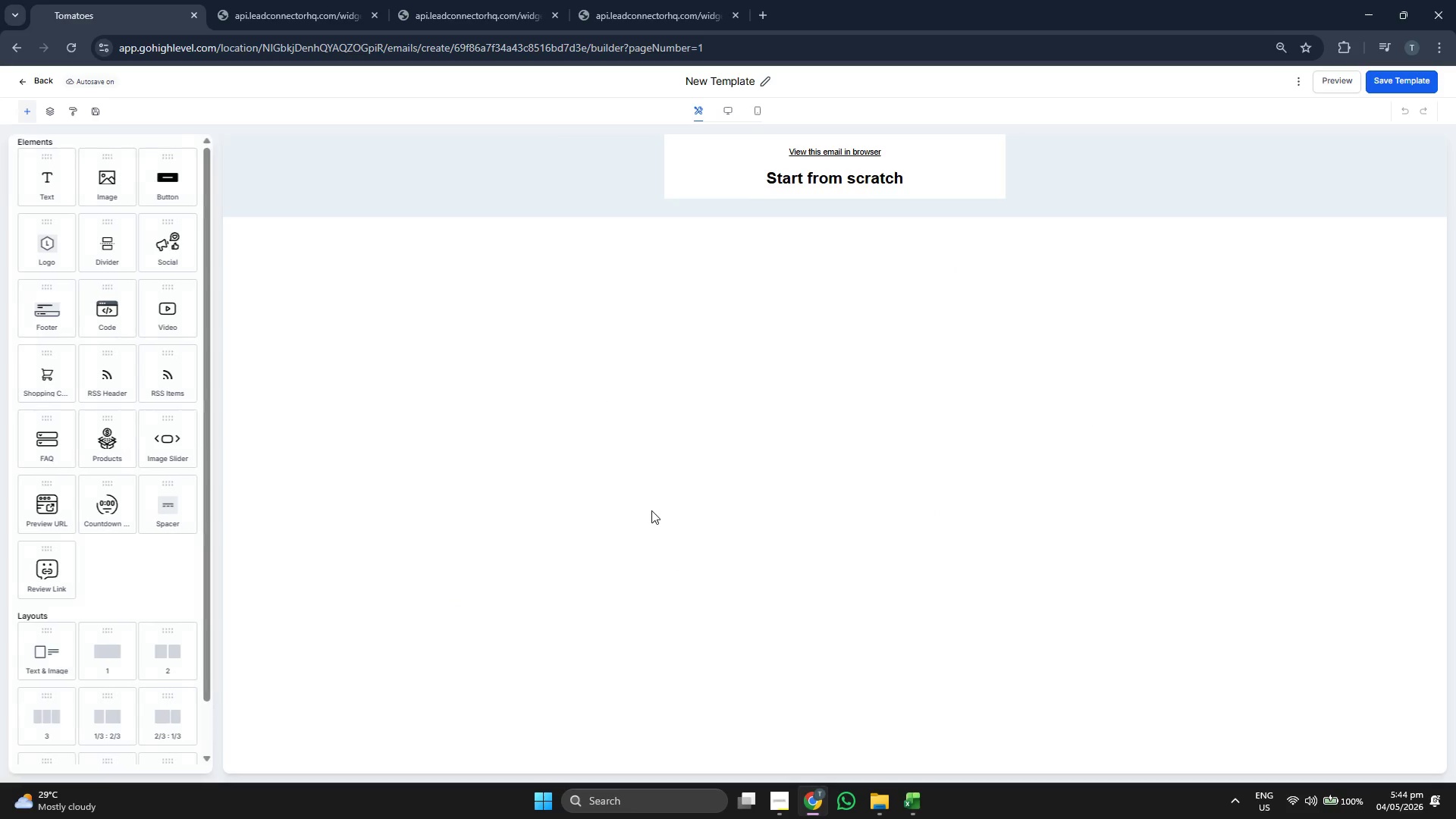 
wait(7.34)
 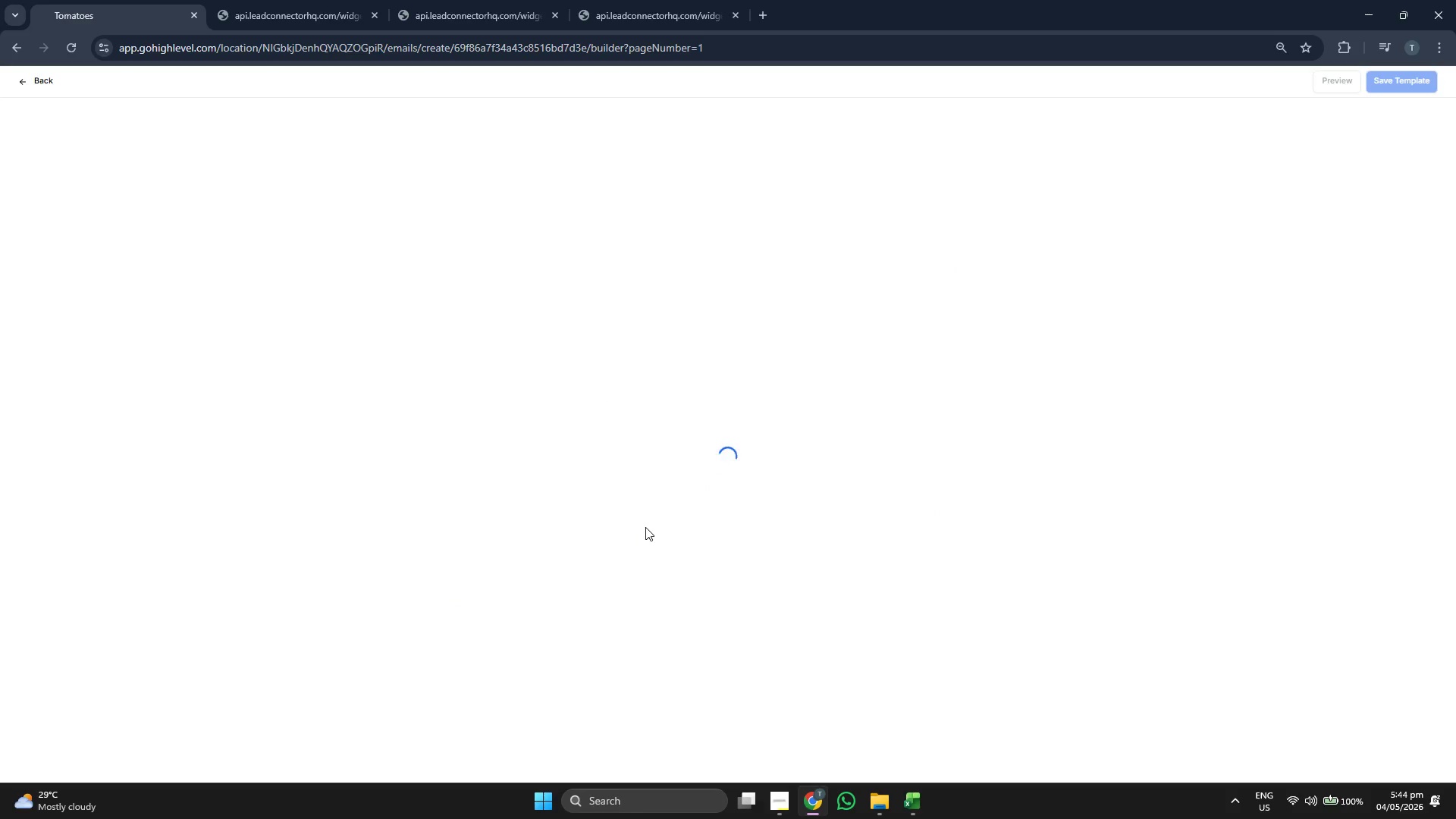 
double_click([799, 164])
 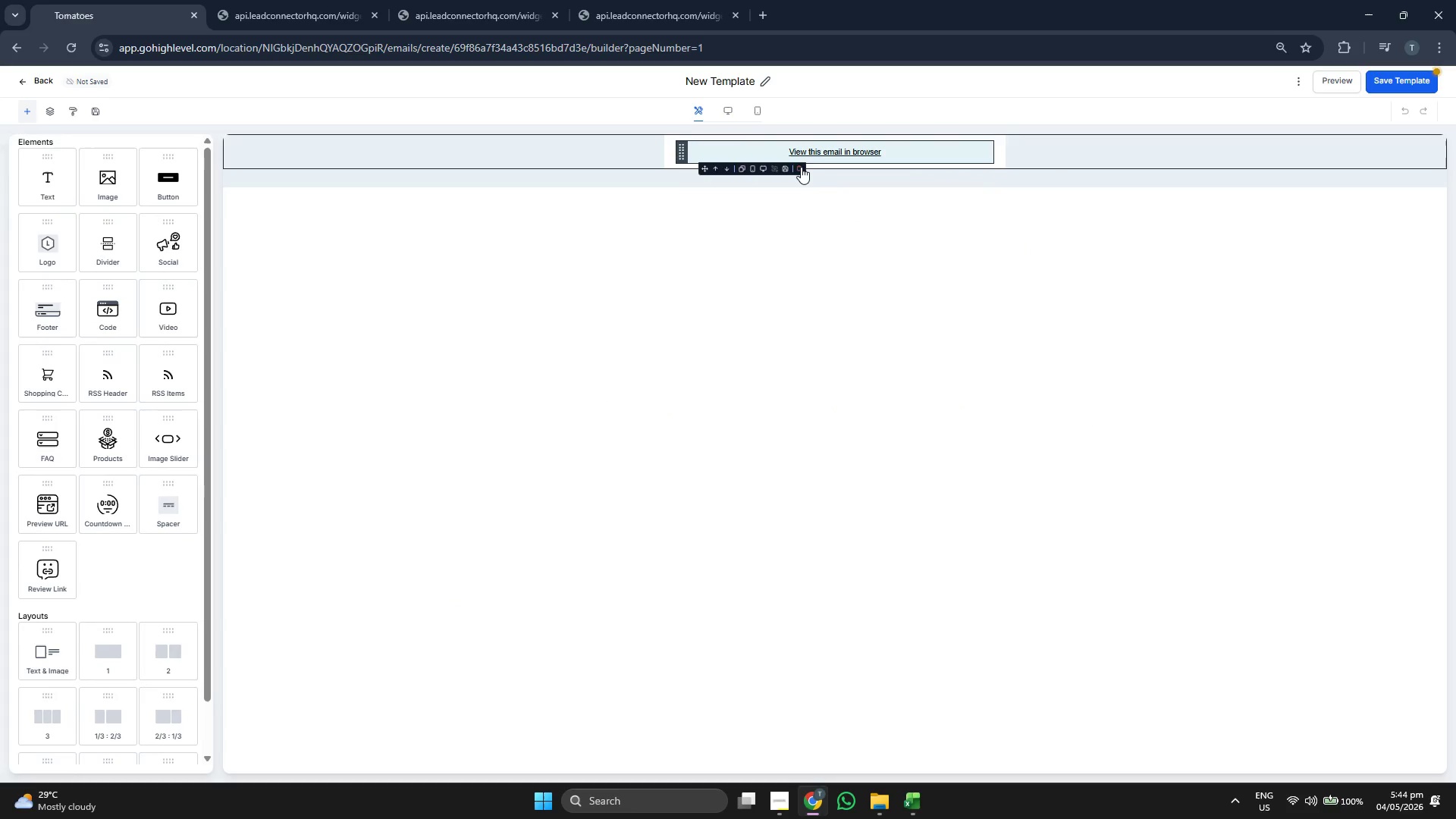 
left_click([799, 168])
 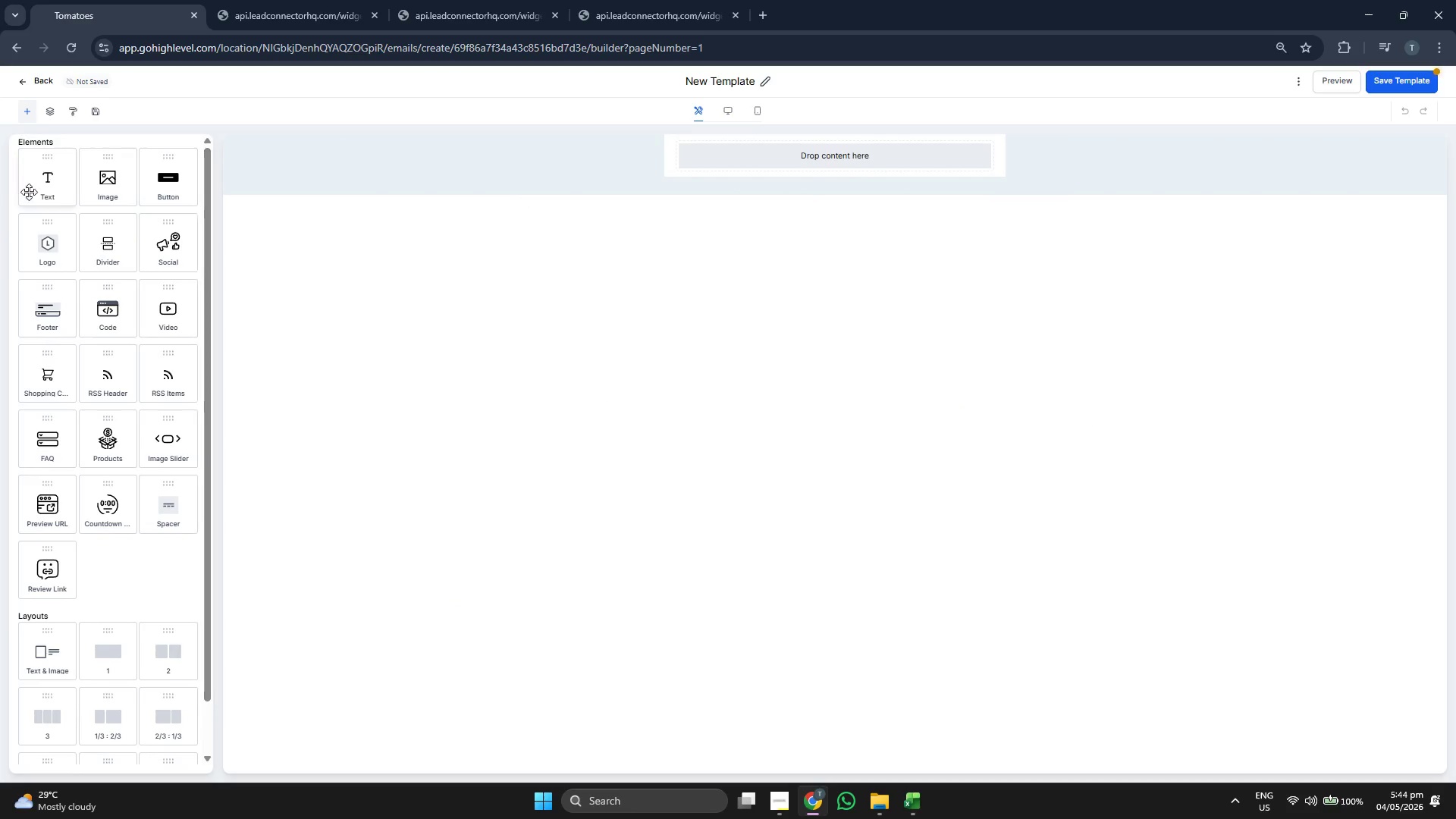 
left_click_drag(start_coordinate=[27, 190], to_coordinate=[738, 158])
 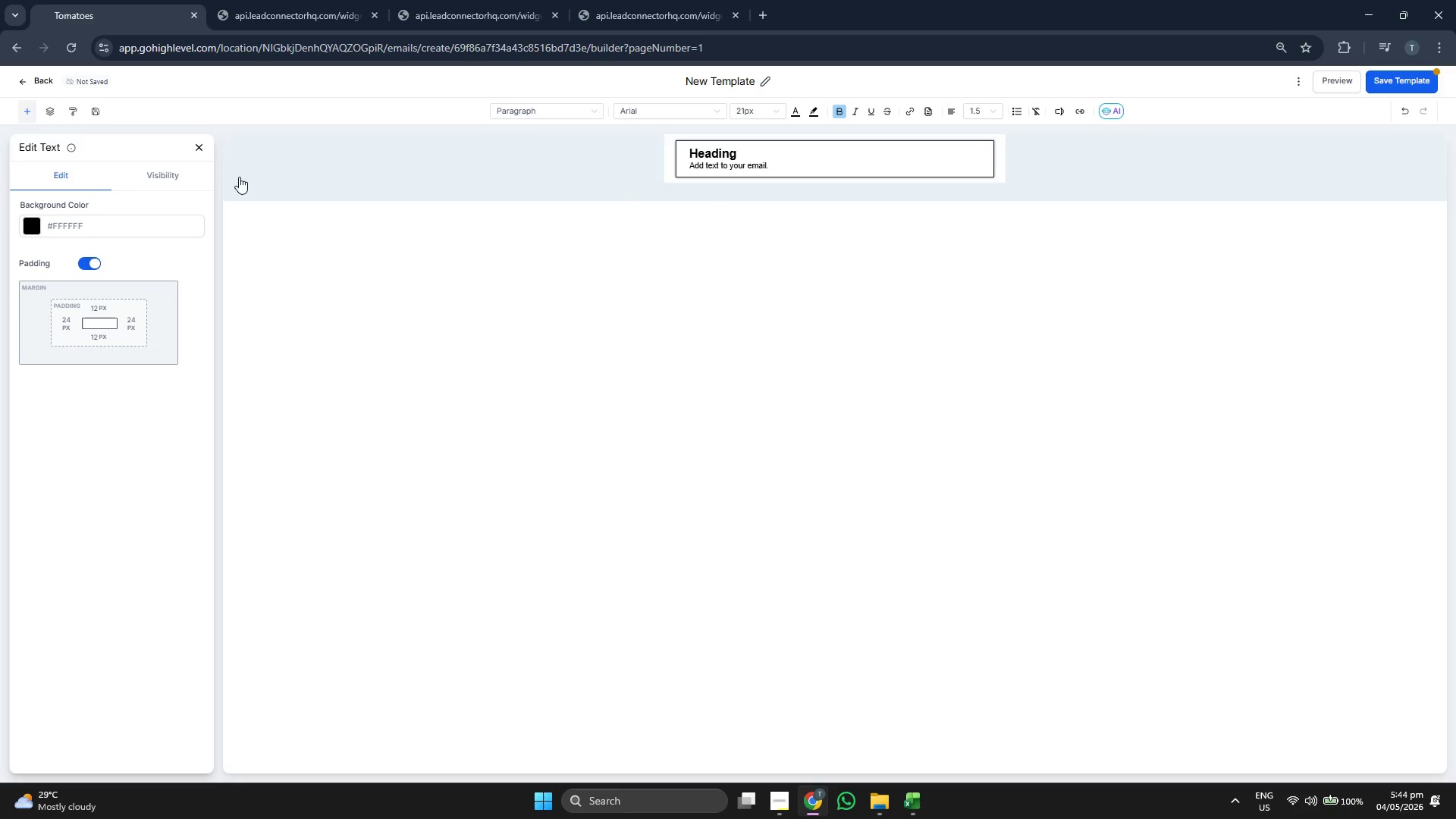 
left_click([197, 147])
 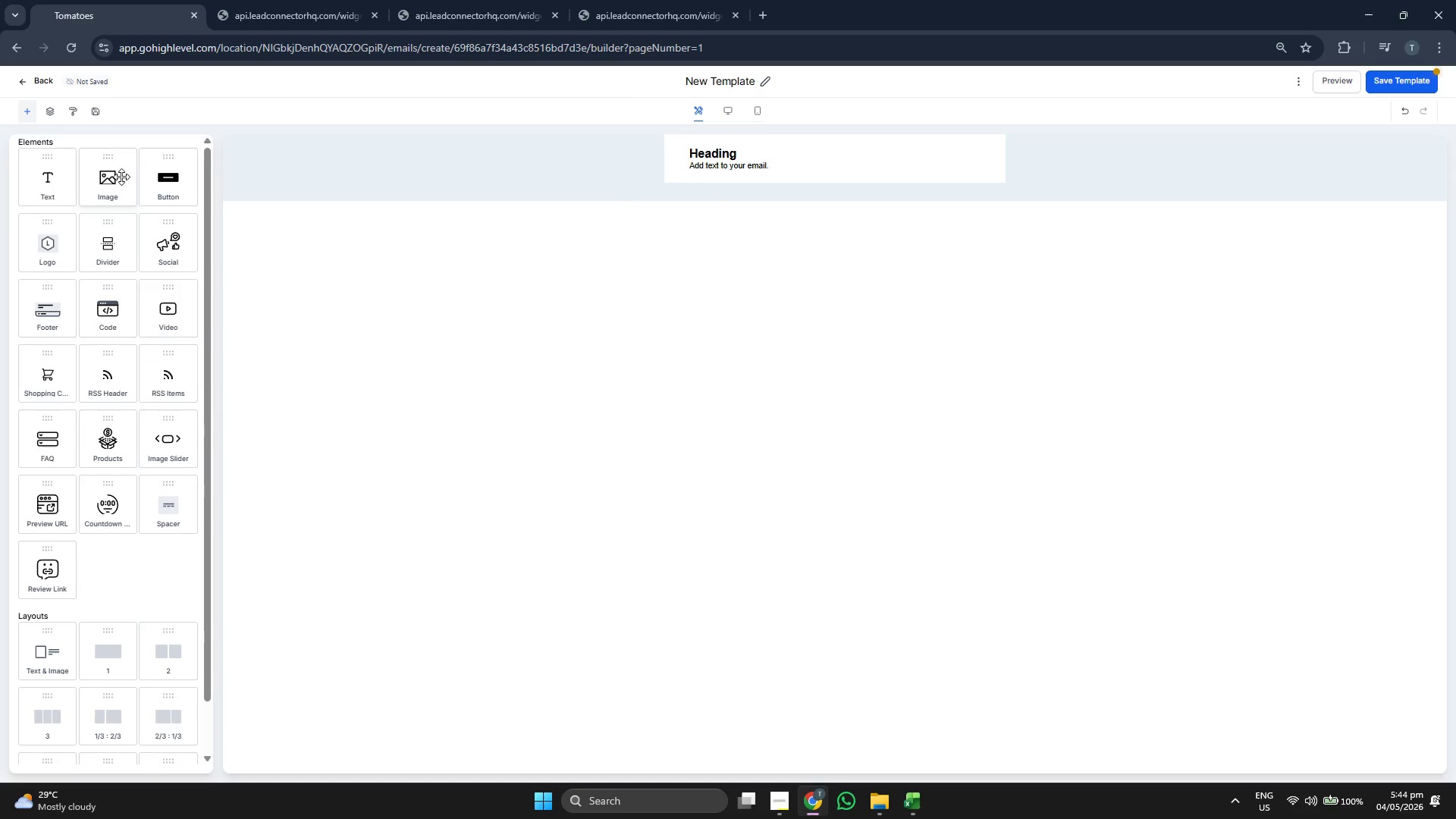 
left_click_drag(start_coordinate=[118, 179], to_coordinate=[799, 145])
 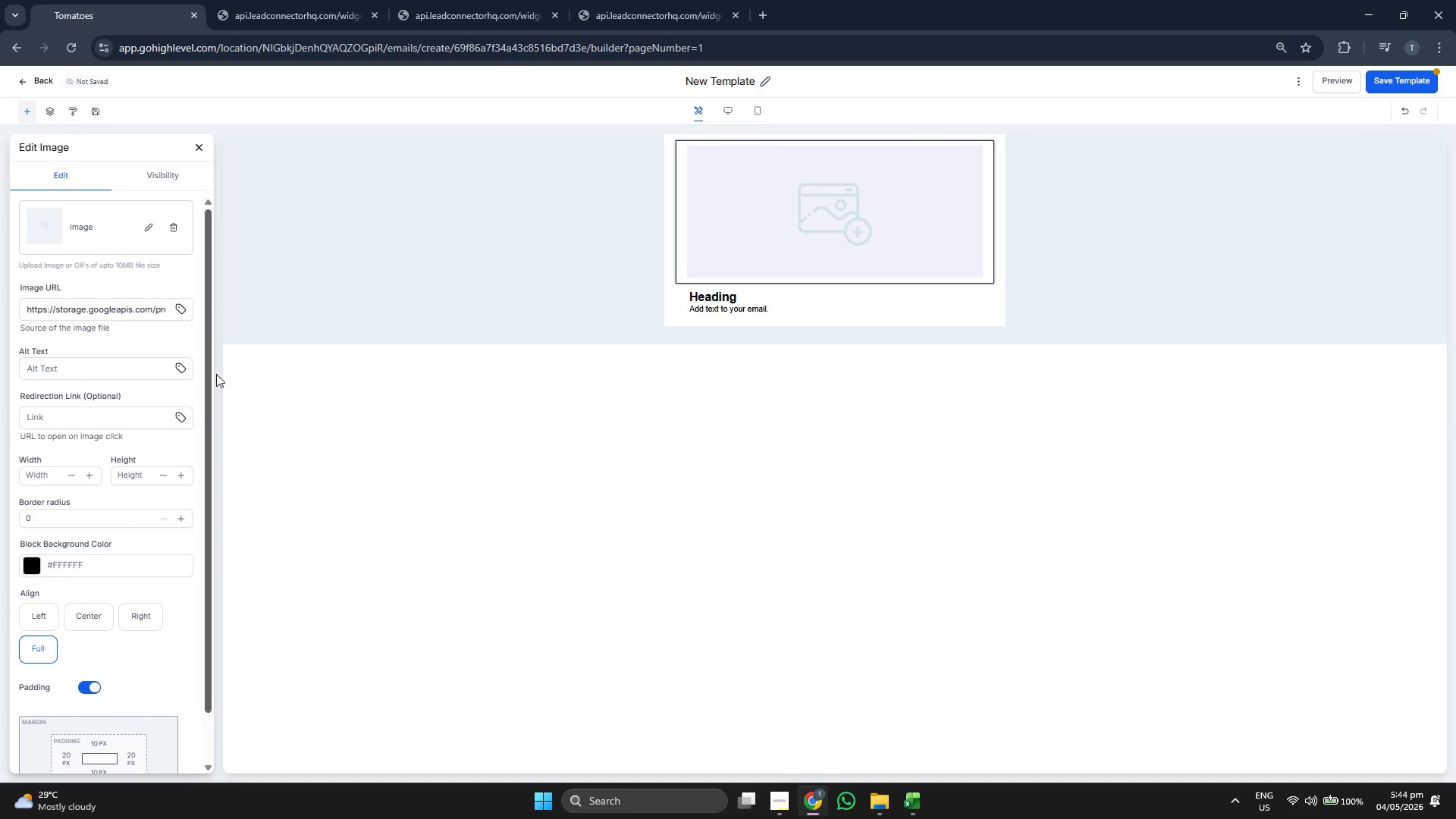 
left_click([859, 243])
 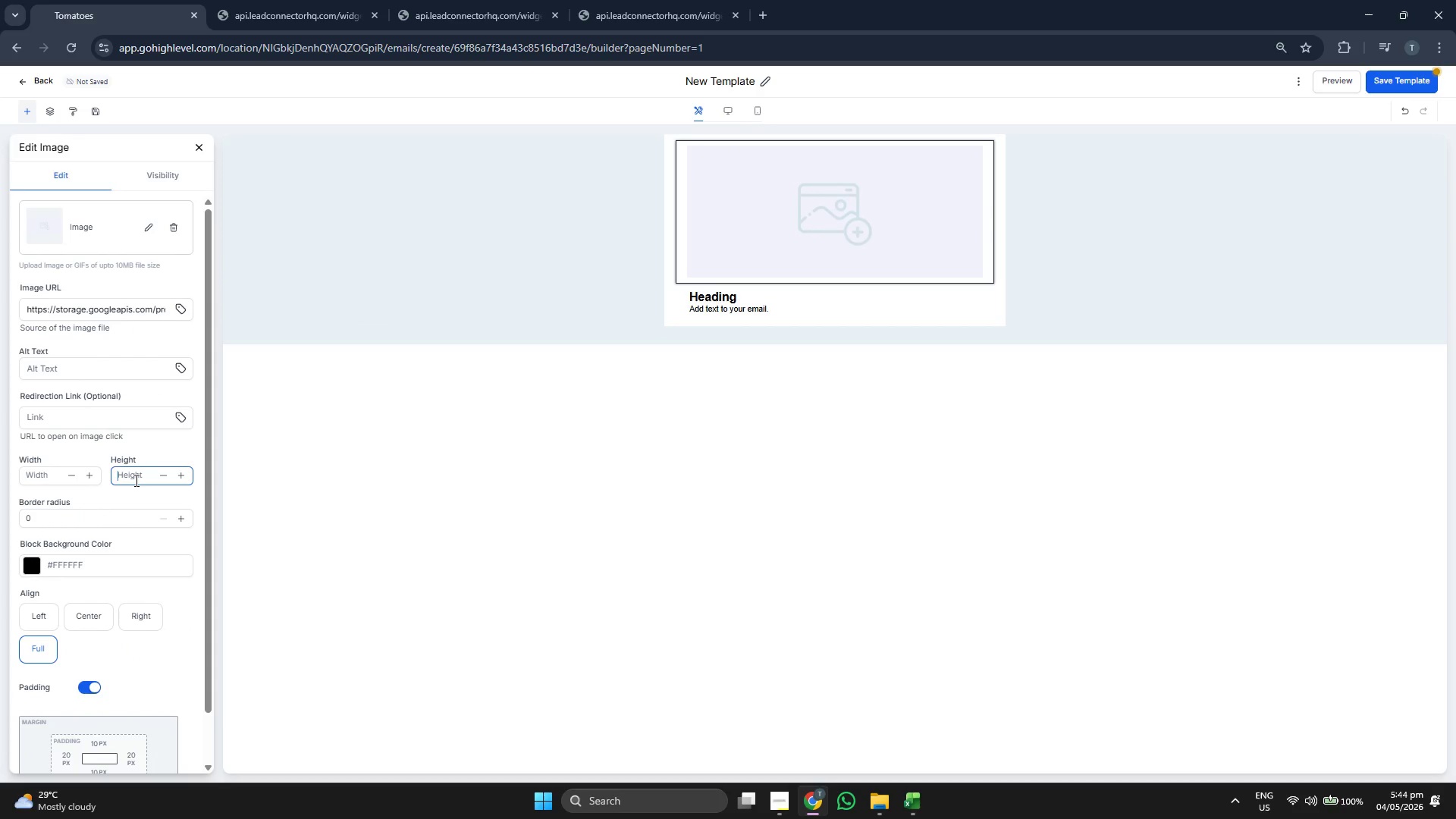 
type(300)
 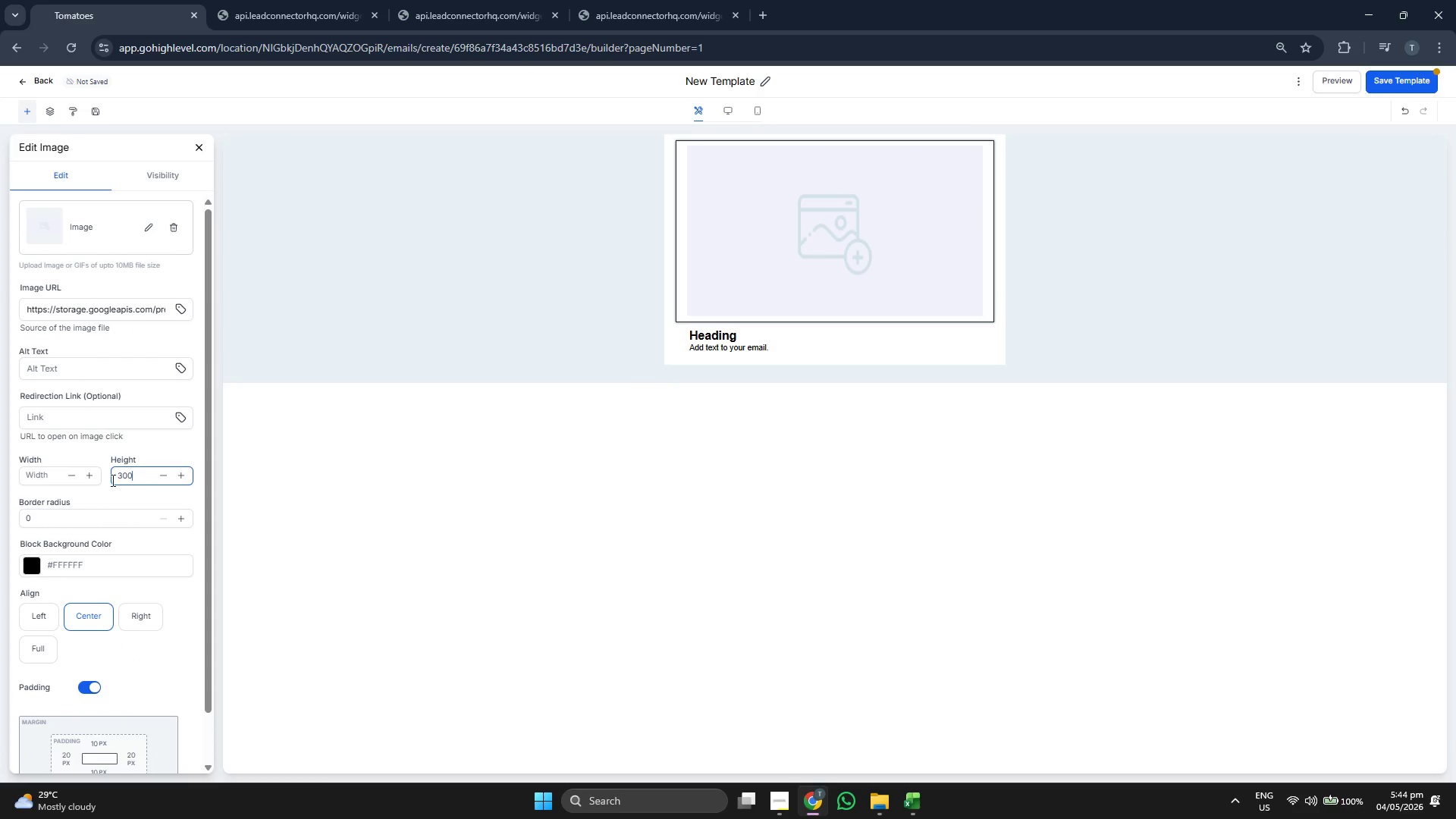 
left_click([42, 484])
 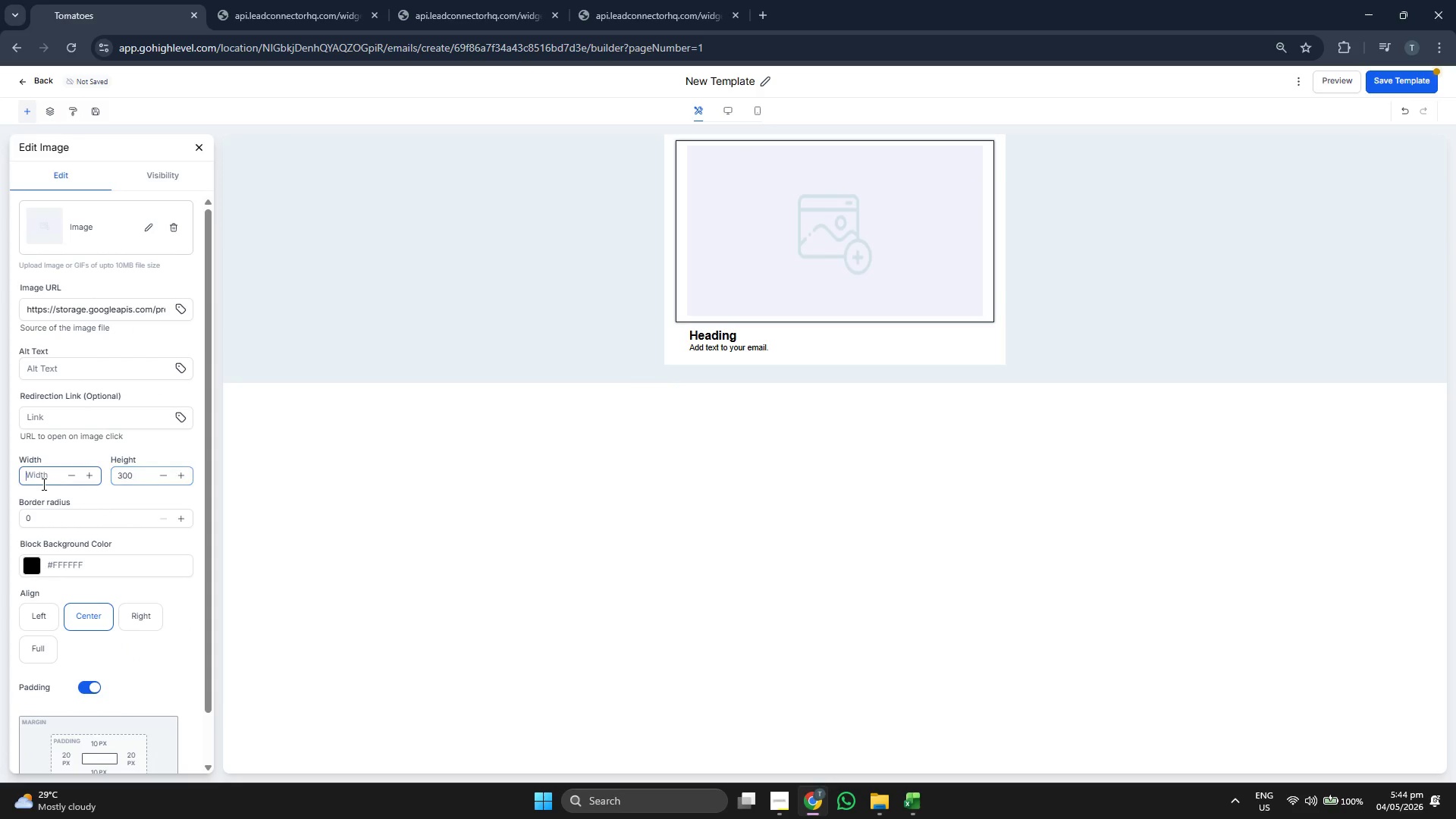 
type(500)
 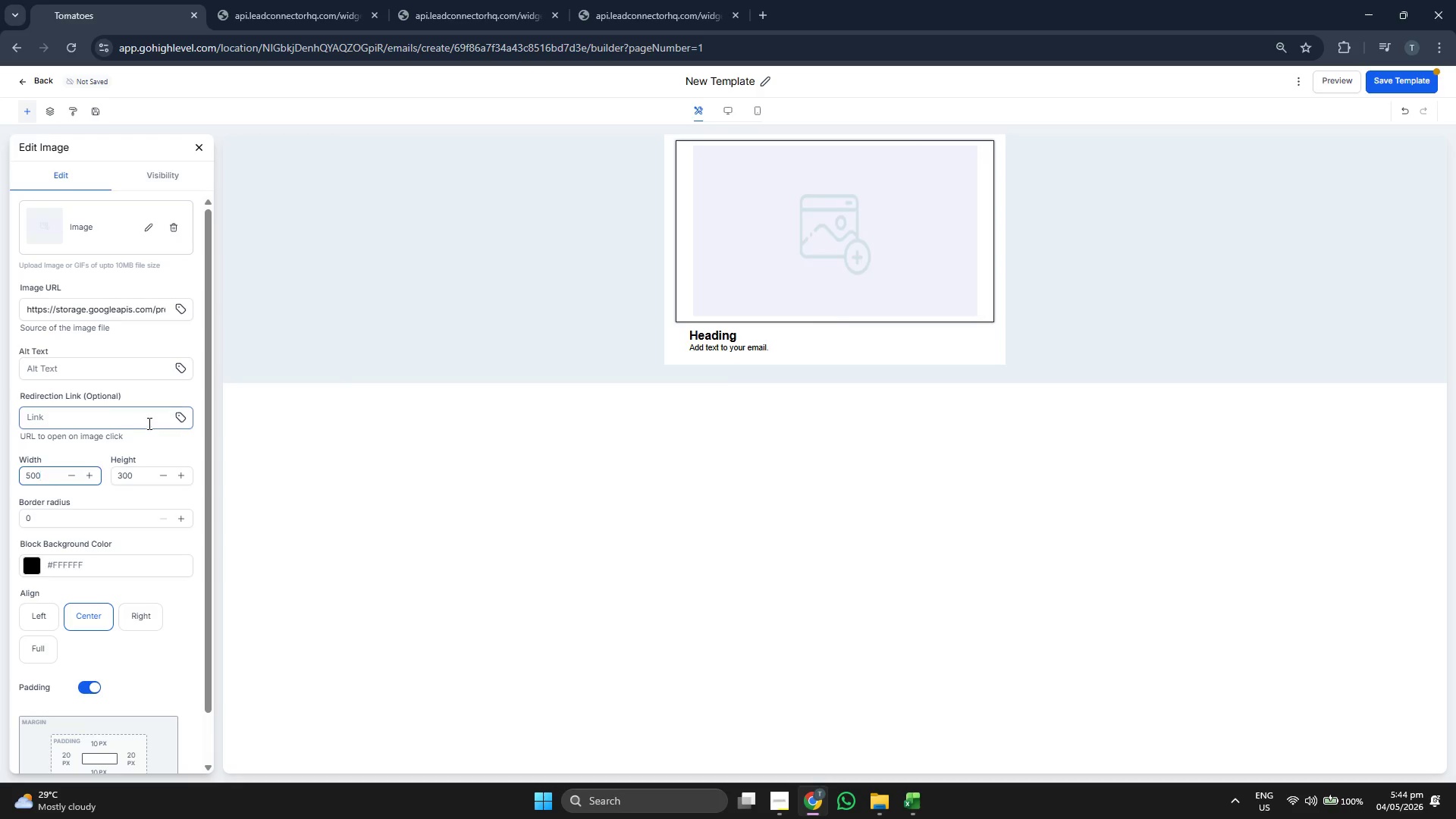 
left_click([719, 88])
 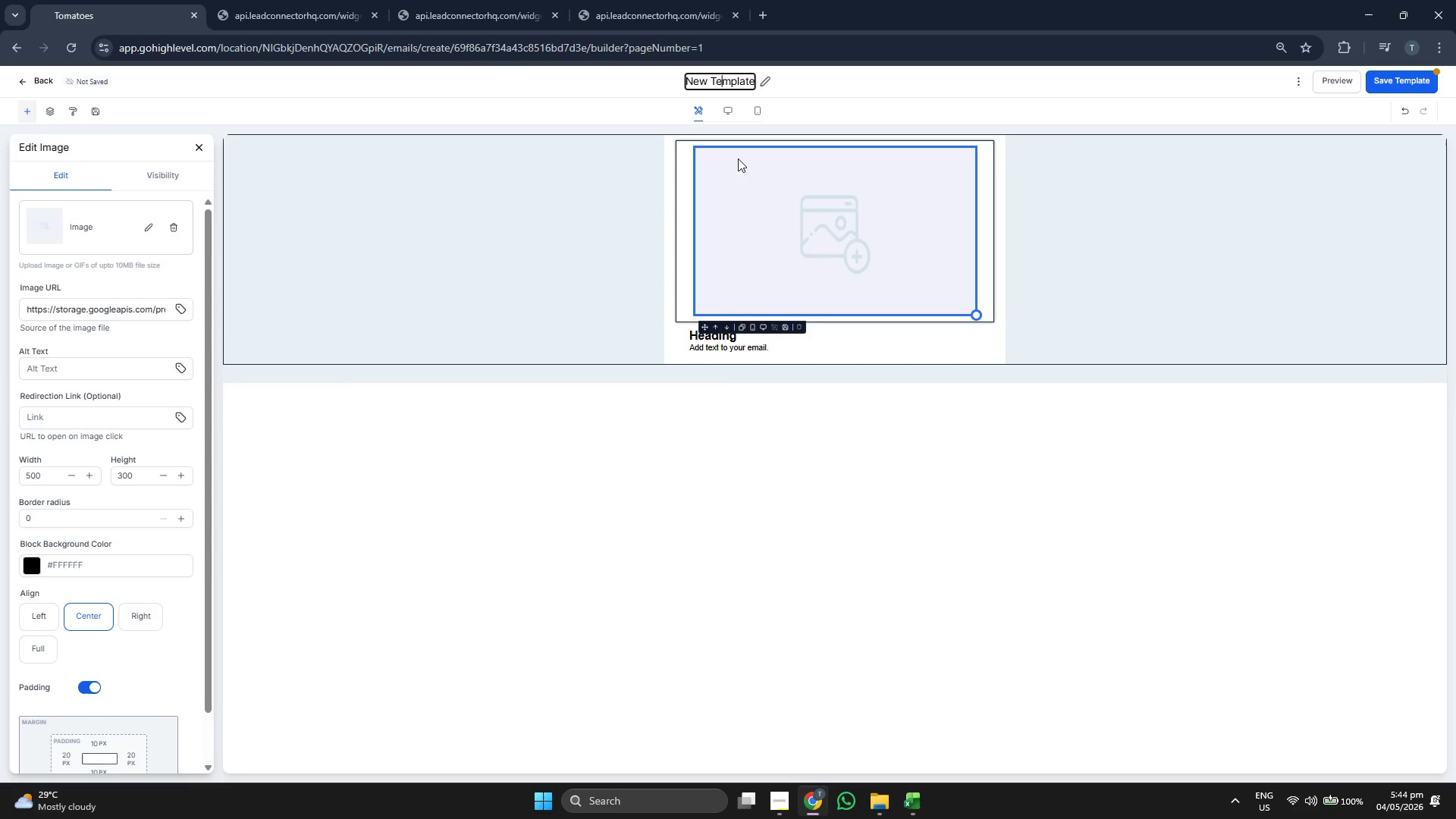 
key(ArrowRight)
 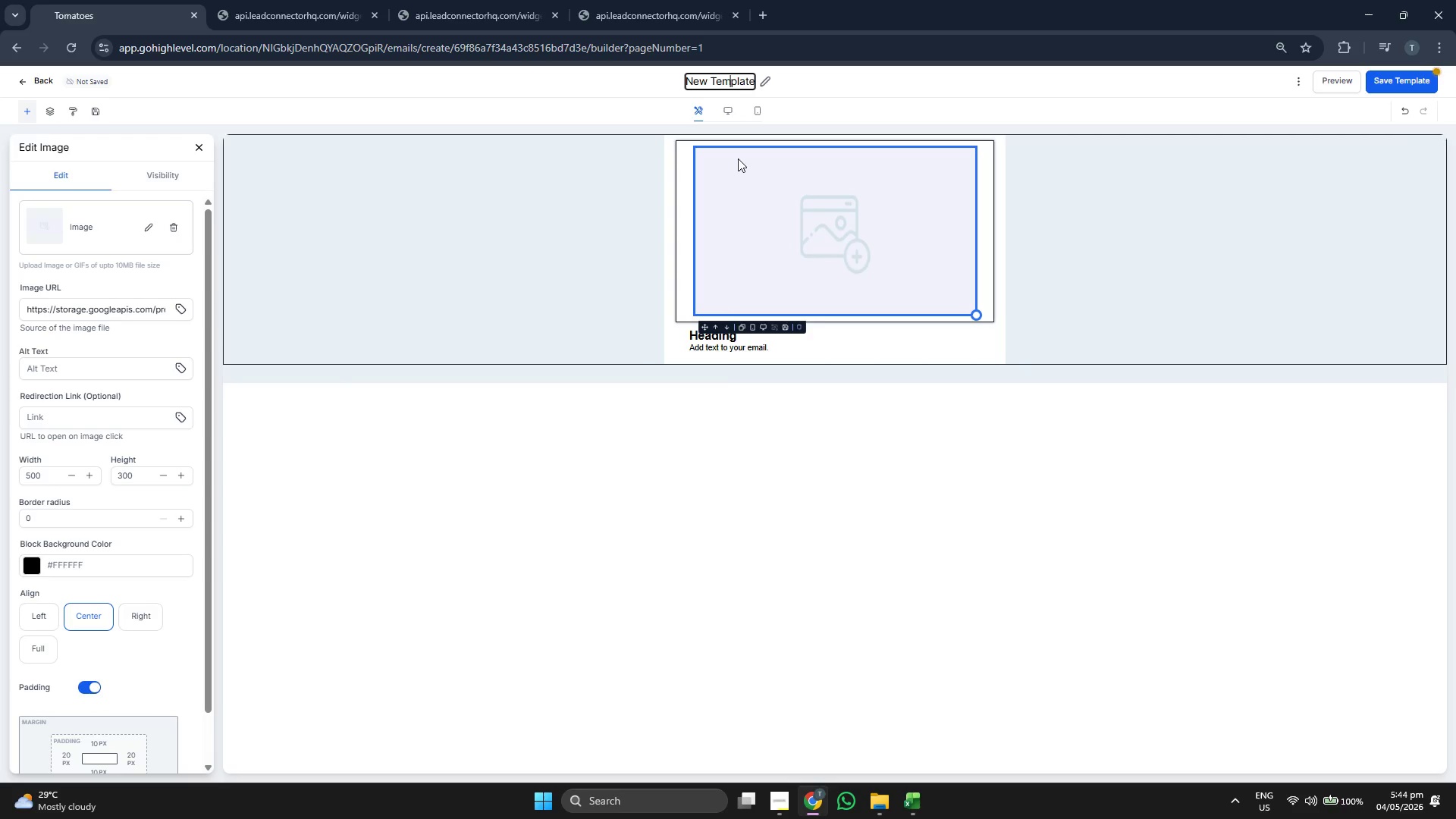 
key(ArrowRight)
 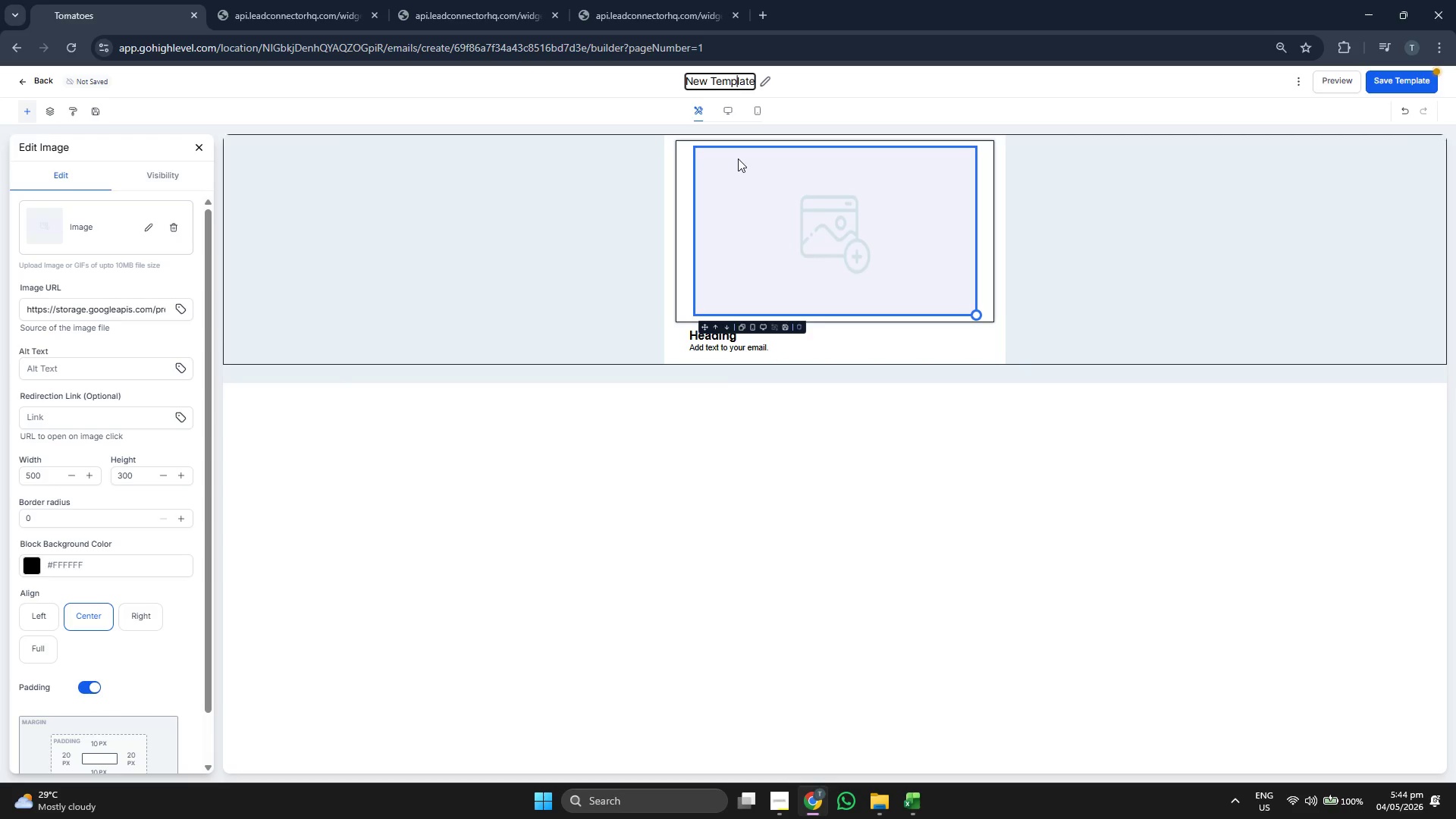 
key(ArrowRight)
 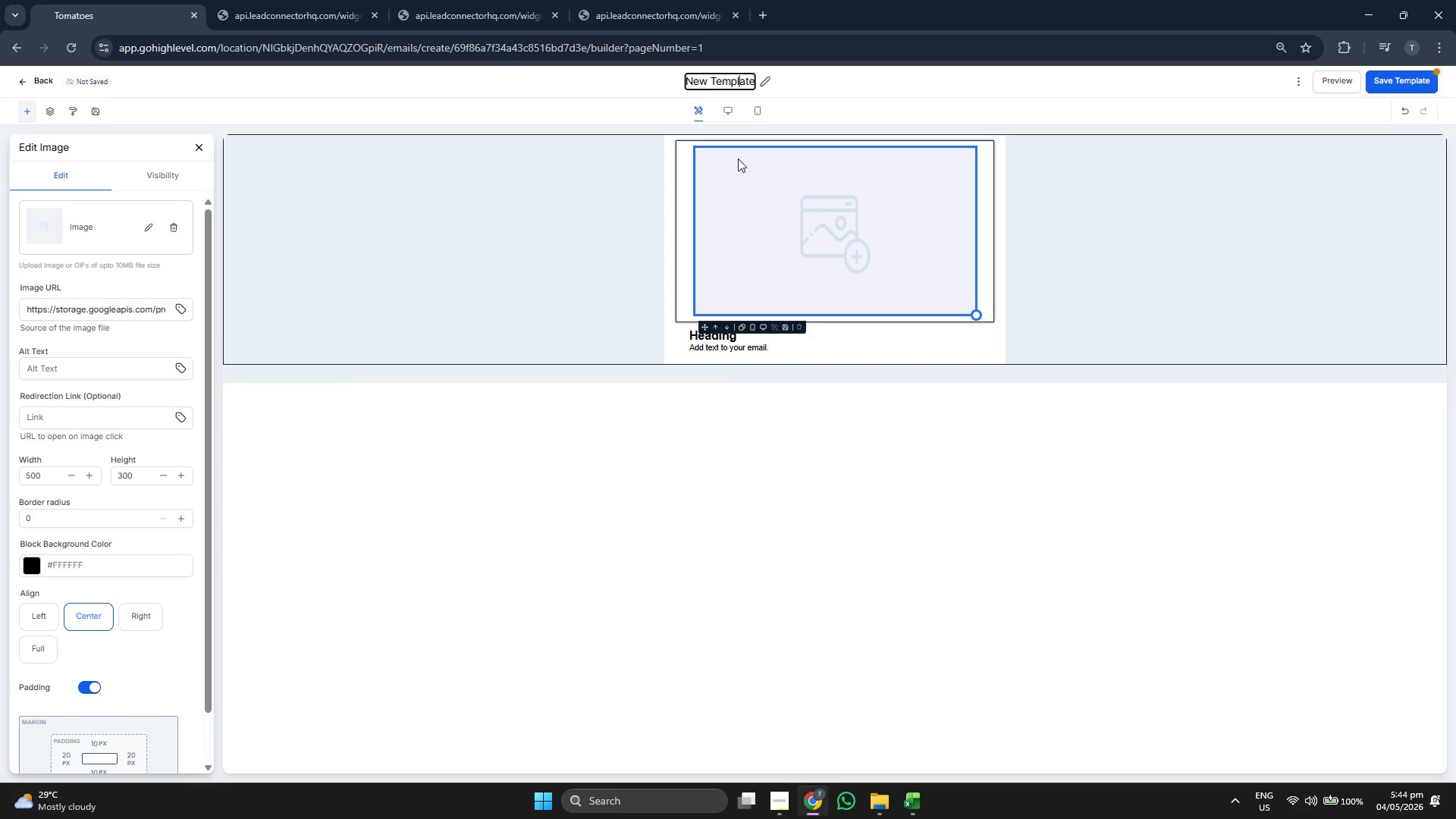 
key(ArrowRight)
 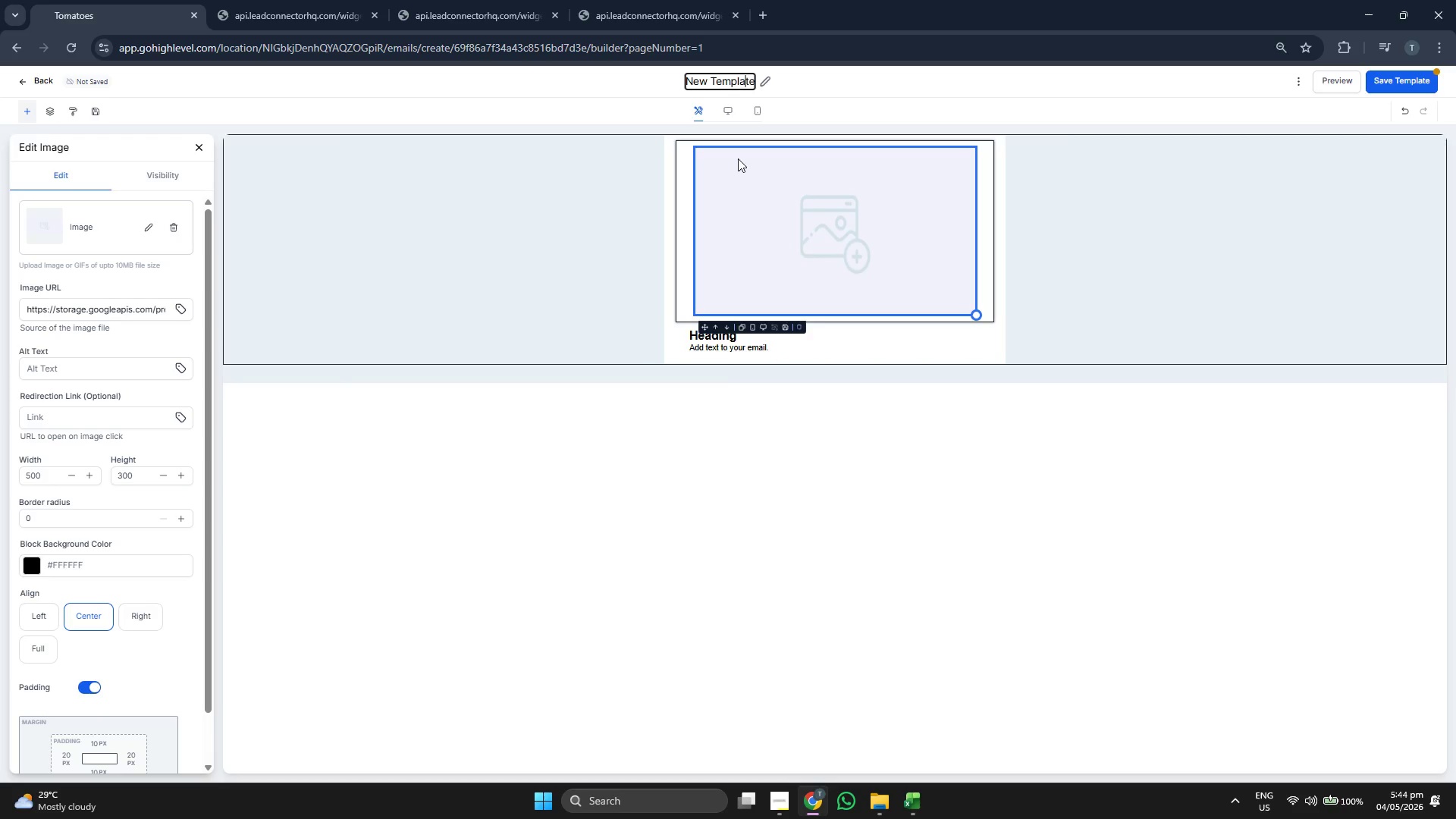 
key(ArrowRight)
 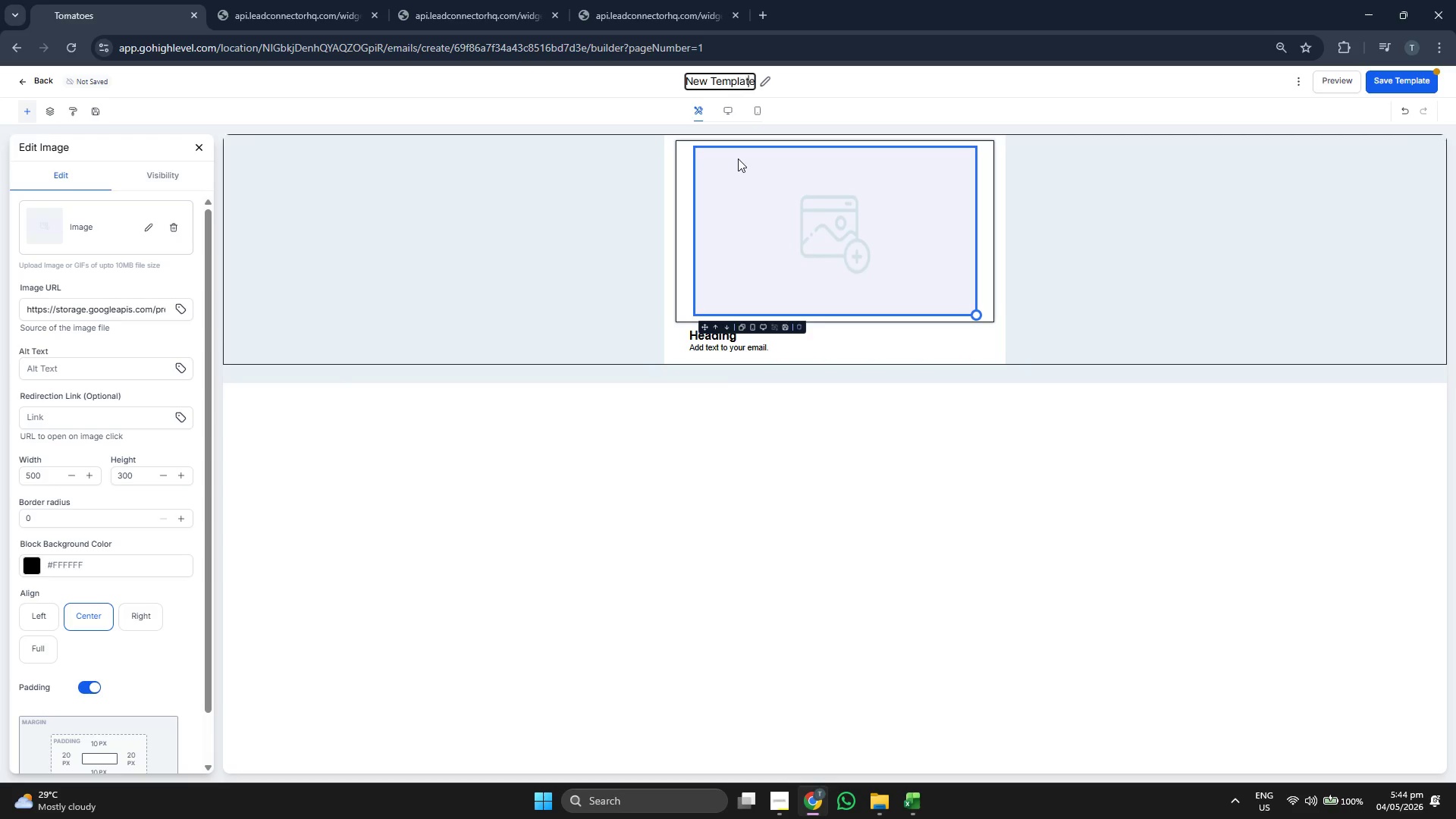 
key(ArrowRight)
 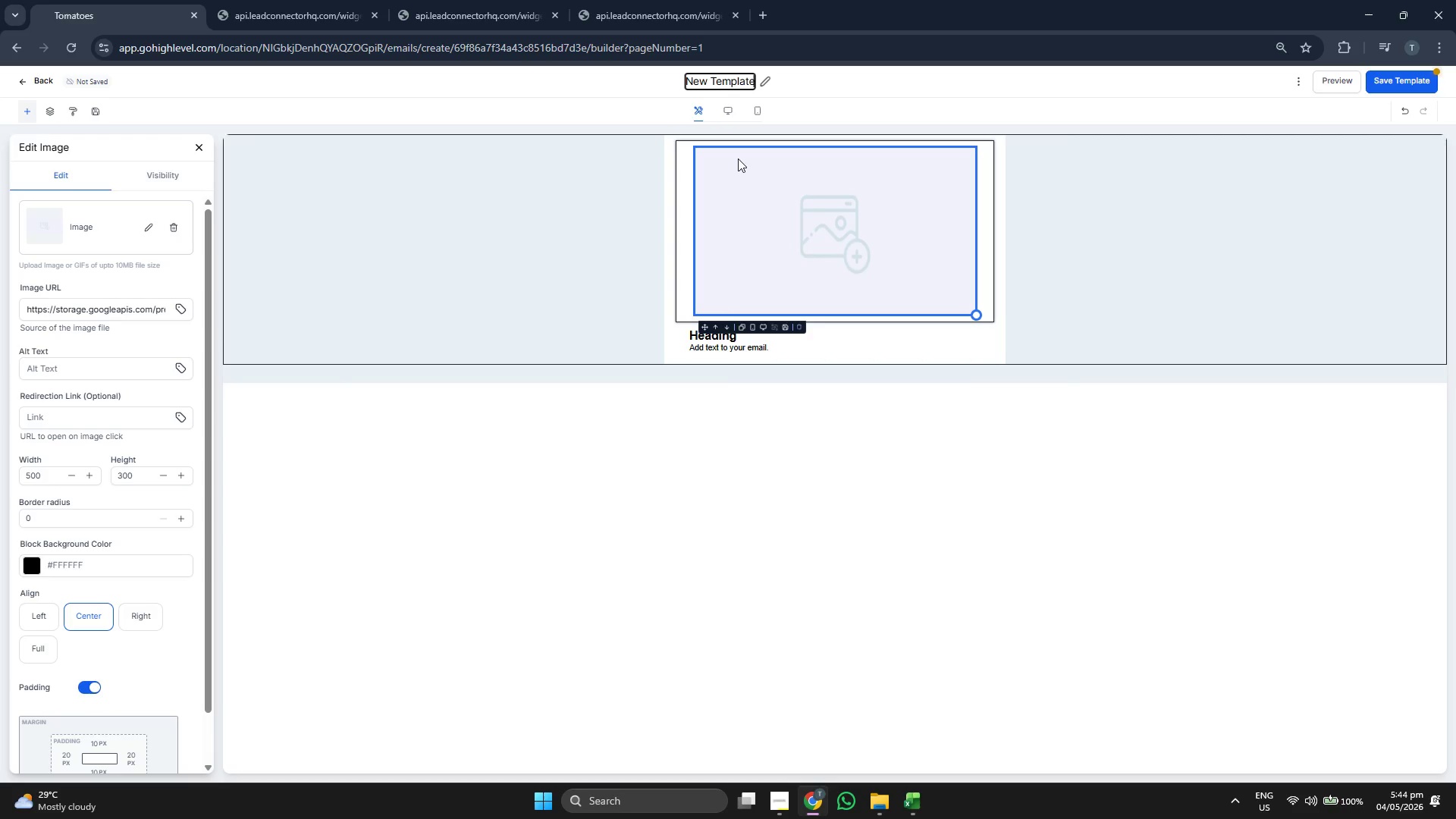 
key(Backspace)
key(Backspace)
key(Backspace)
key(Backspace)
key(Backspace)
key(Backspace)
key(Backspace)
key(Backspace)
key(Backspace)
key(Backspace)
key(Backspace)
key(Backspace)
type(Email 7: The)
 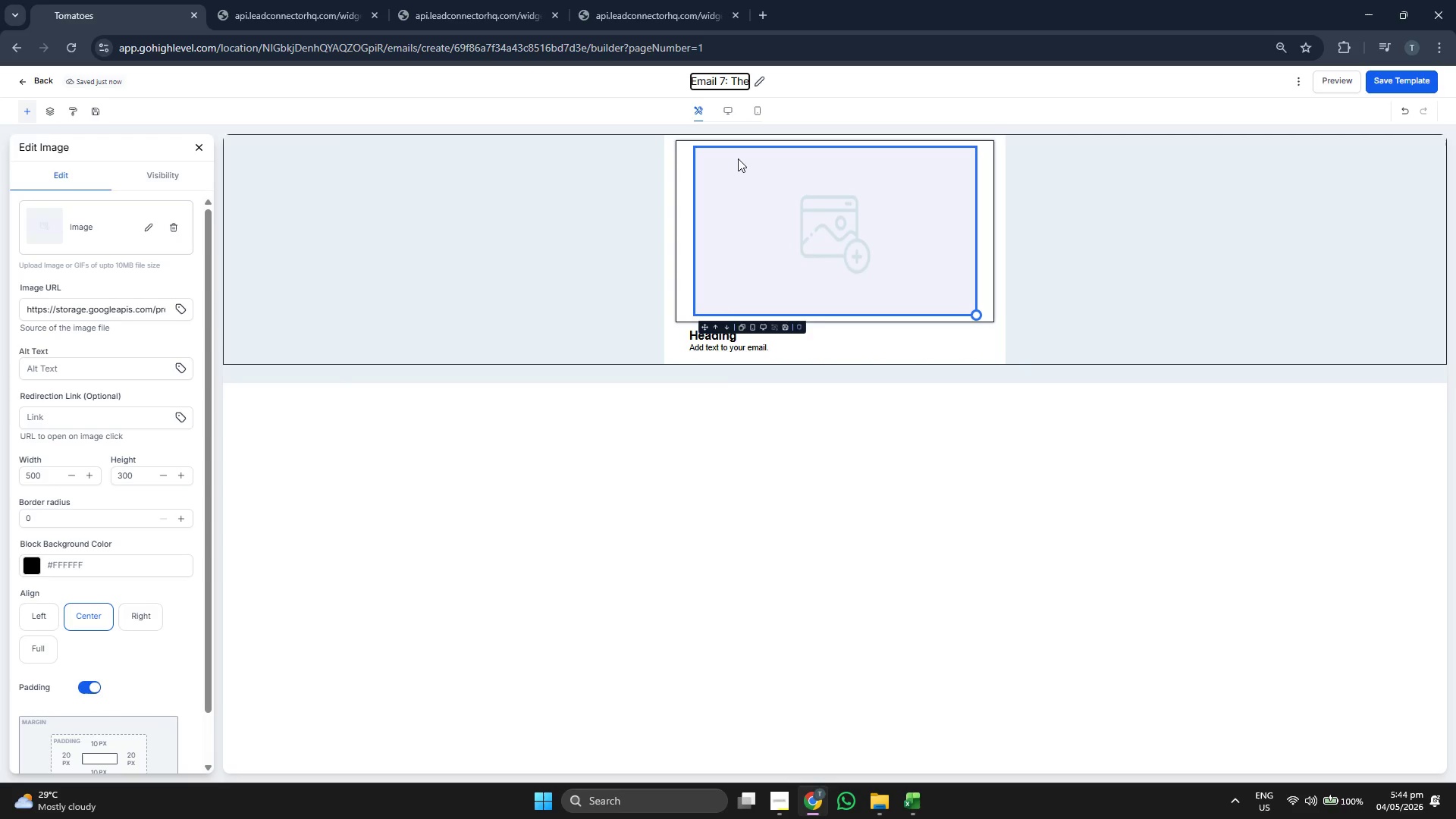 
type(f)
key(Backspace)
type( Final Call (Concierge Outreach))
 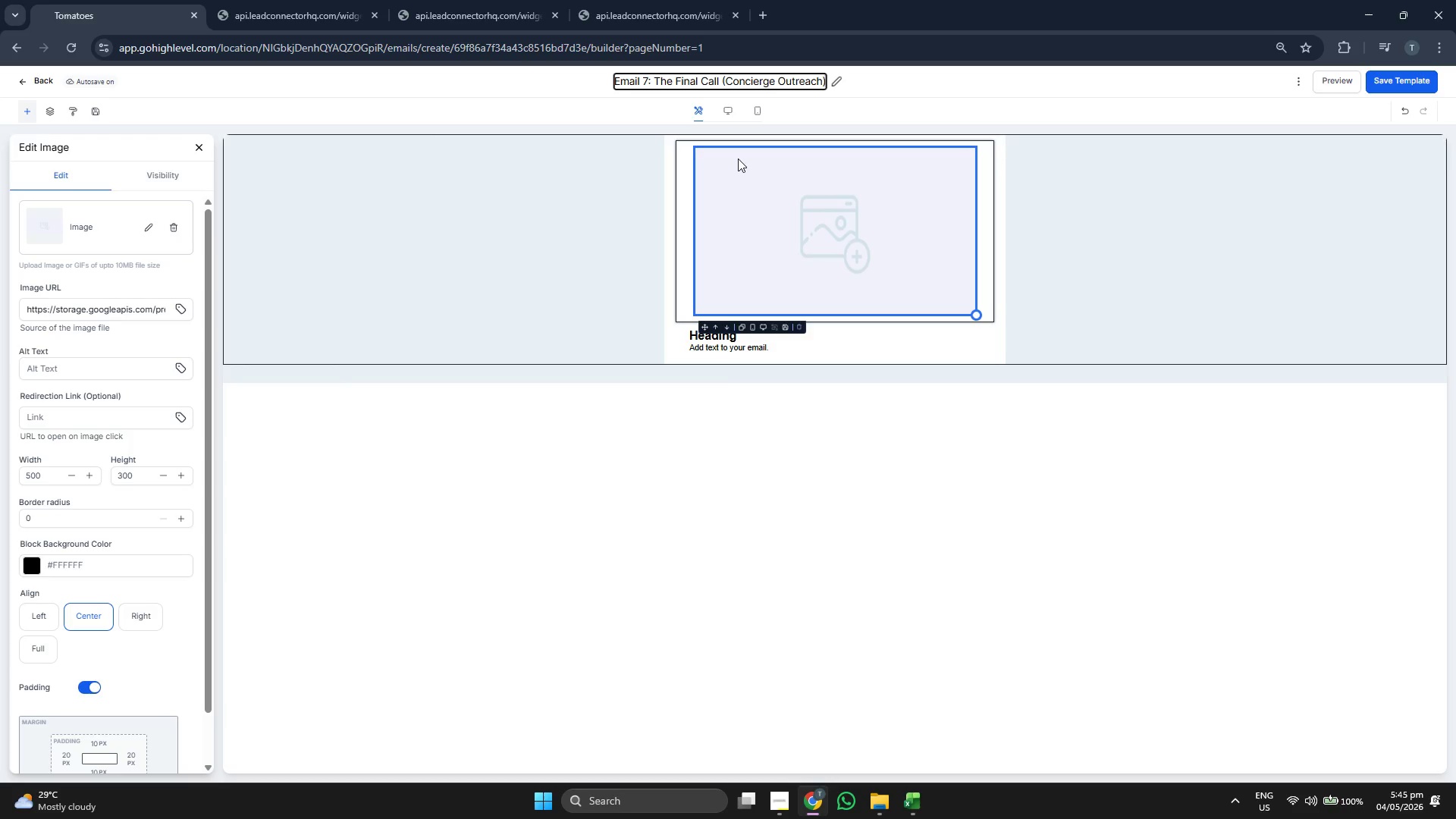 
double_click([803, 331])
 